 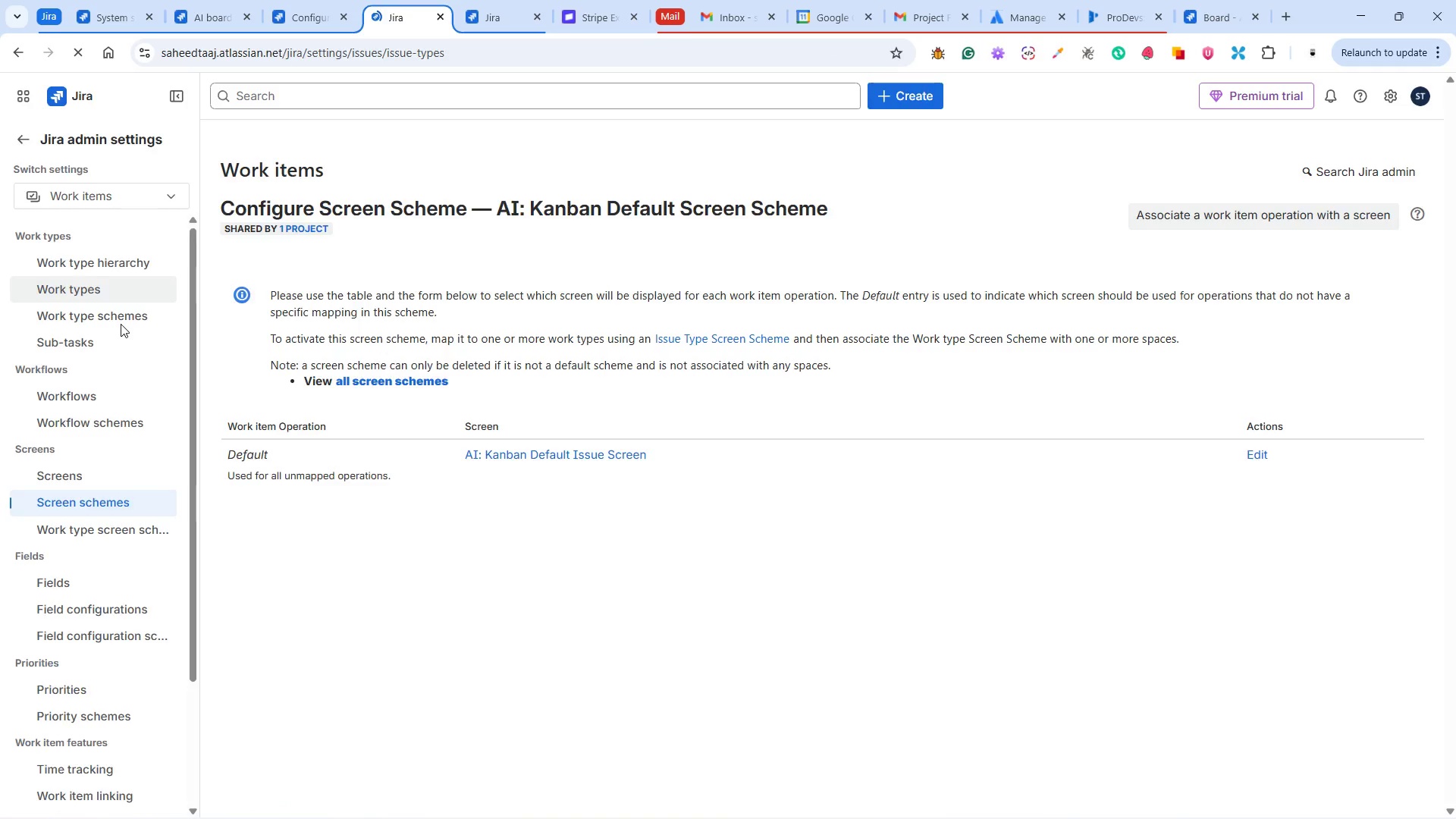 
left_click([482, 17])
 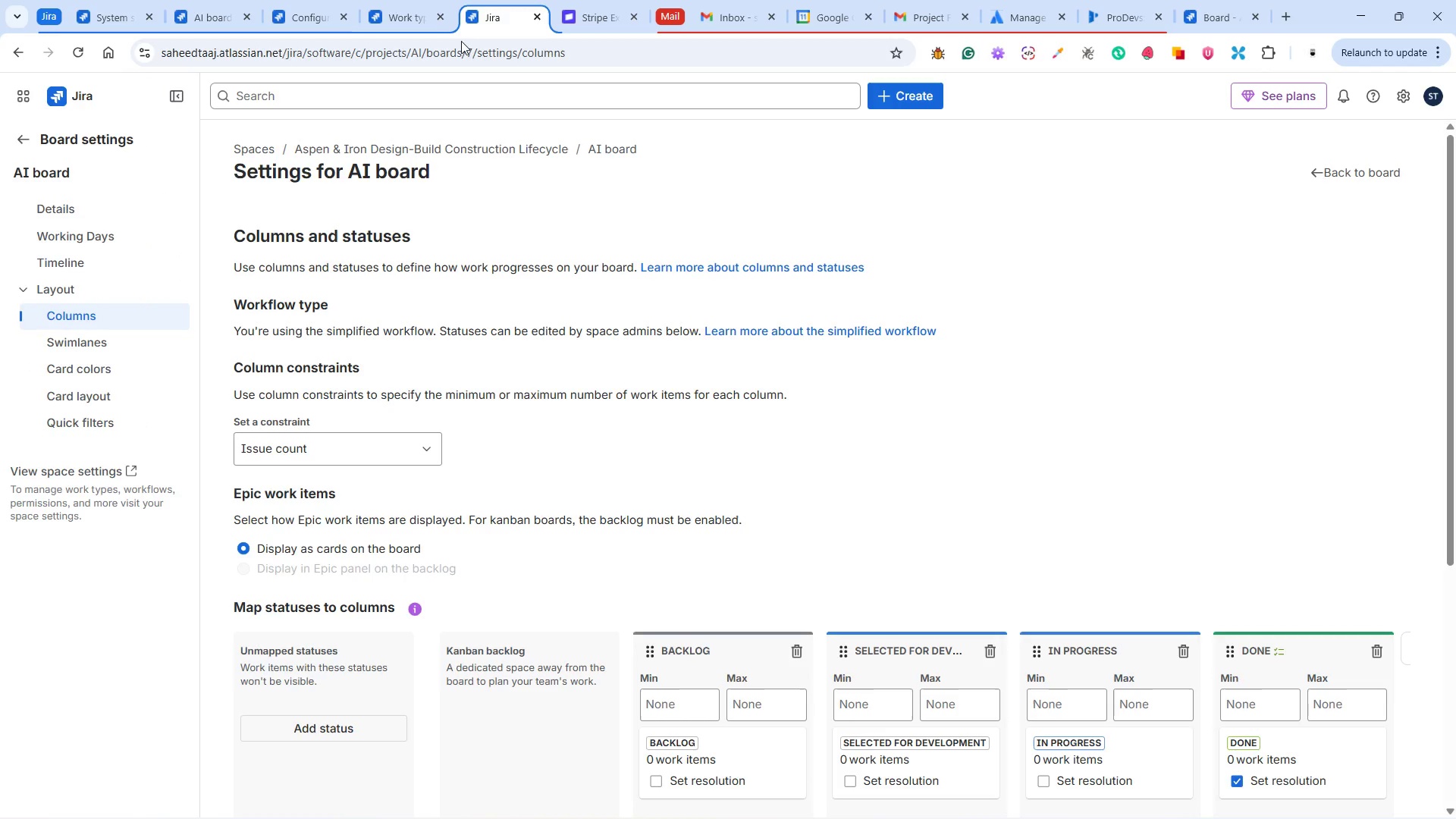 
left_click([397, 14])
 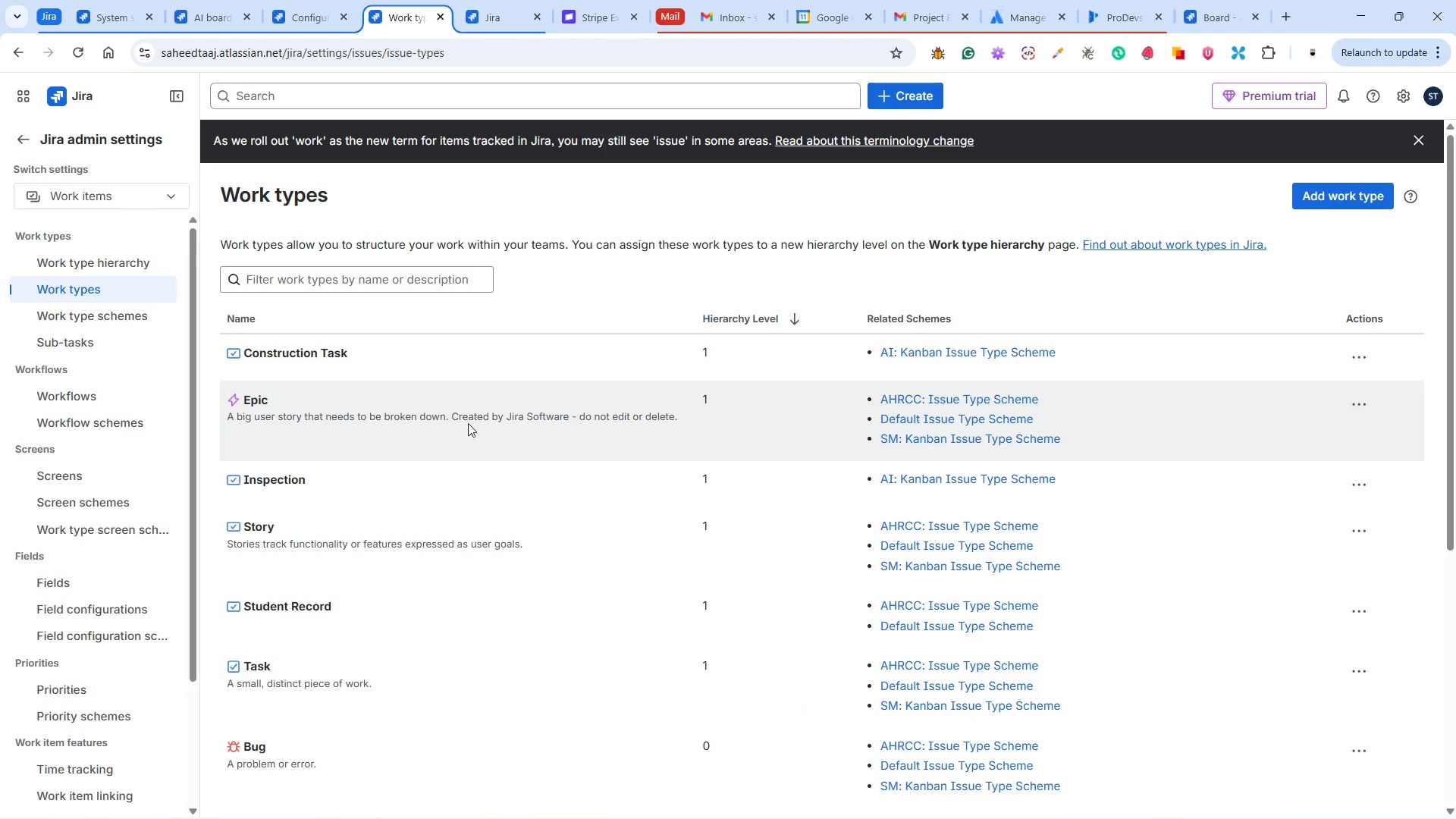 
scroll: coordinate [455, 425], scroll_direction: down, amount: 2.0
 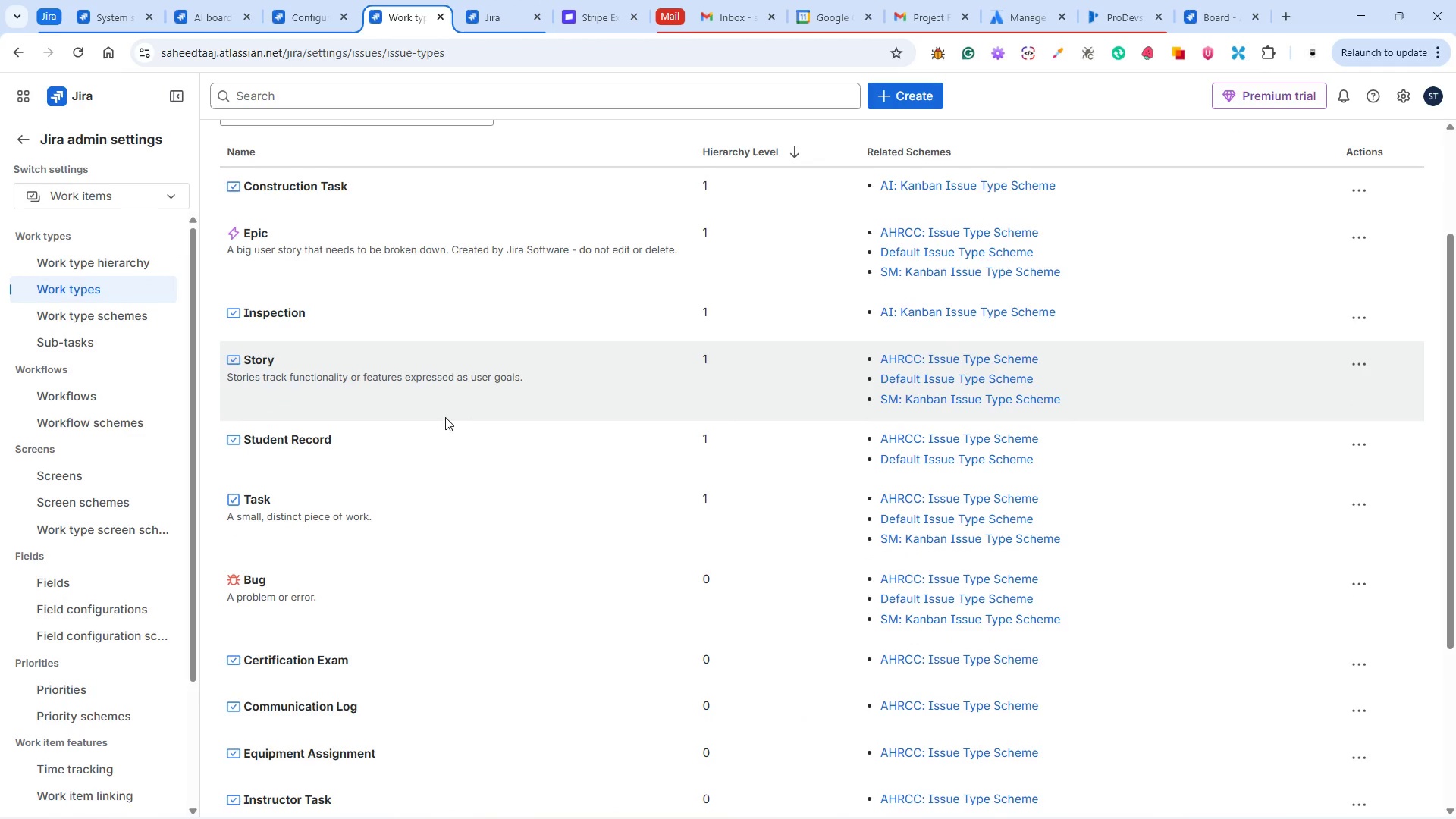 
scroll: coordinate [445, 416], scroll_direction: up, amount: 3.0
 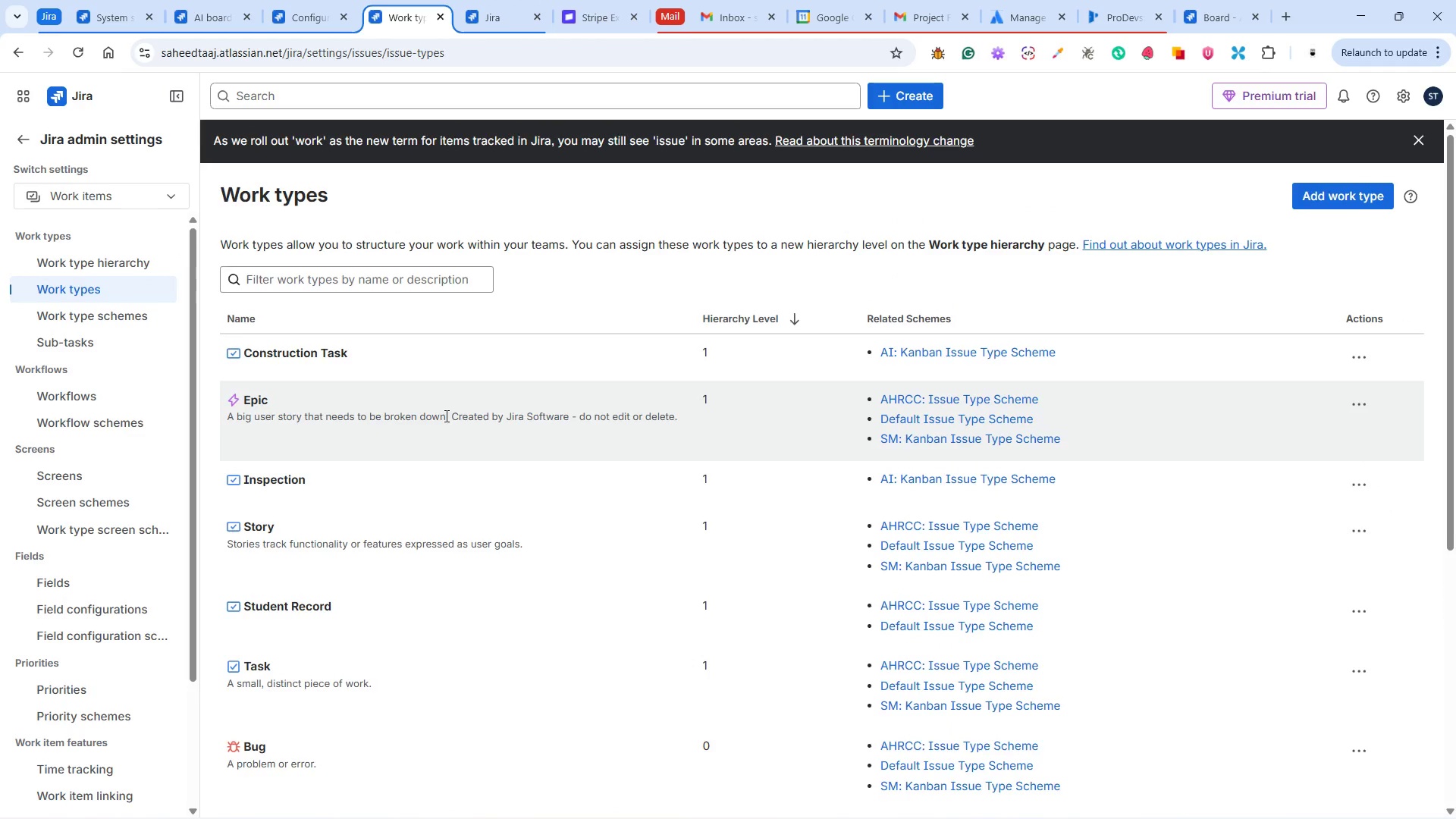 
scroll: coordinate [444, 415], scroll_direction: down, amount: 7.0
 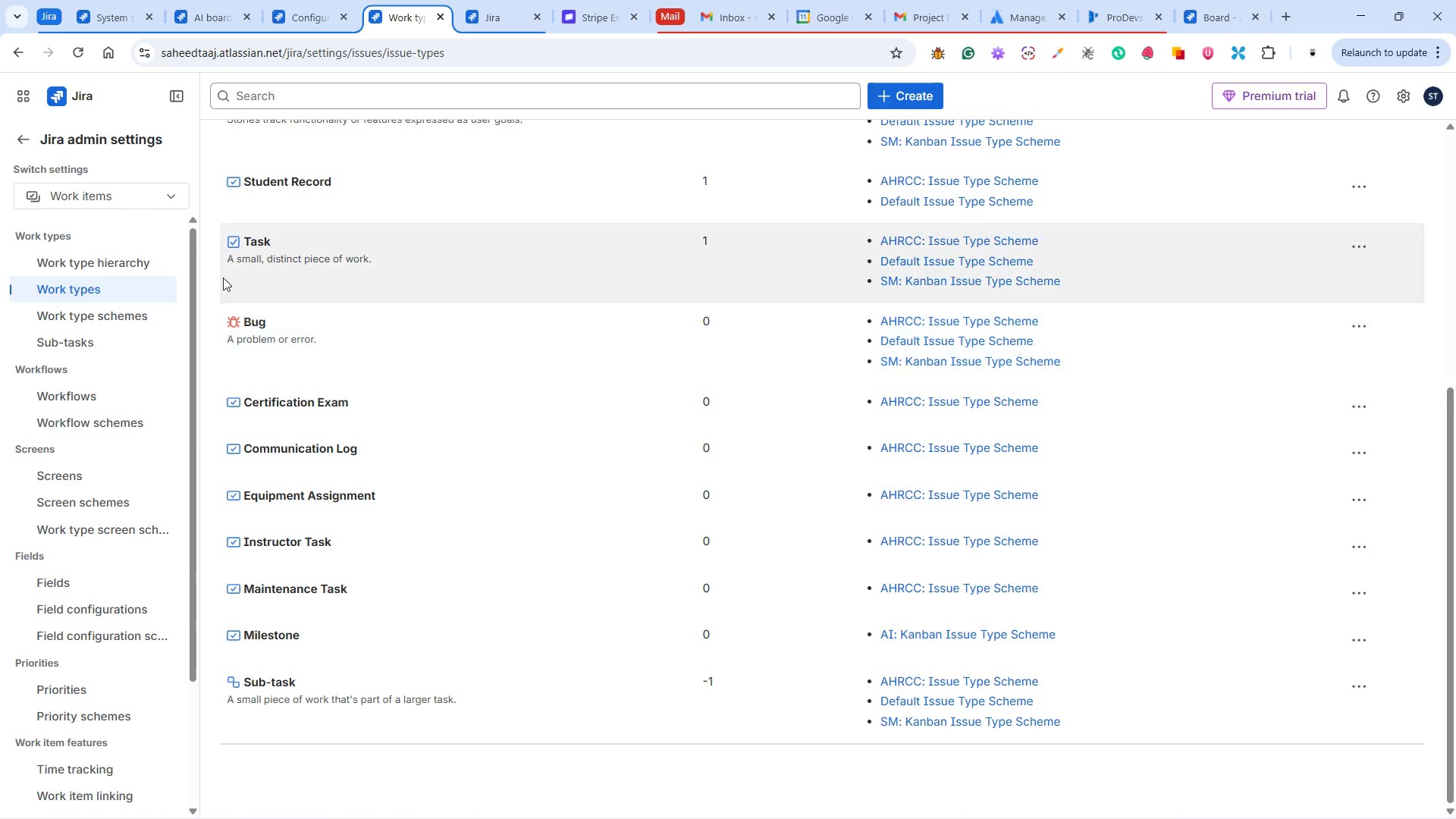 
left_click([115, 320])
 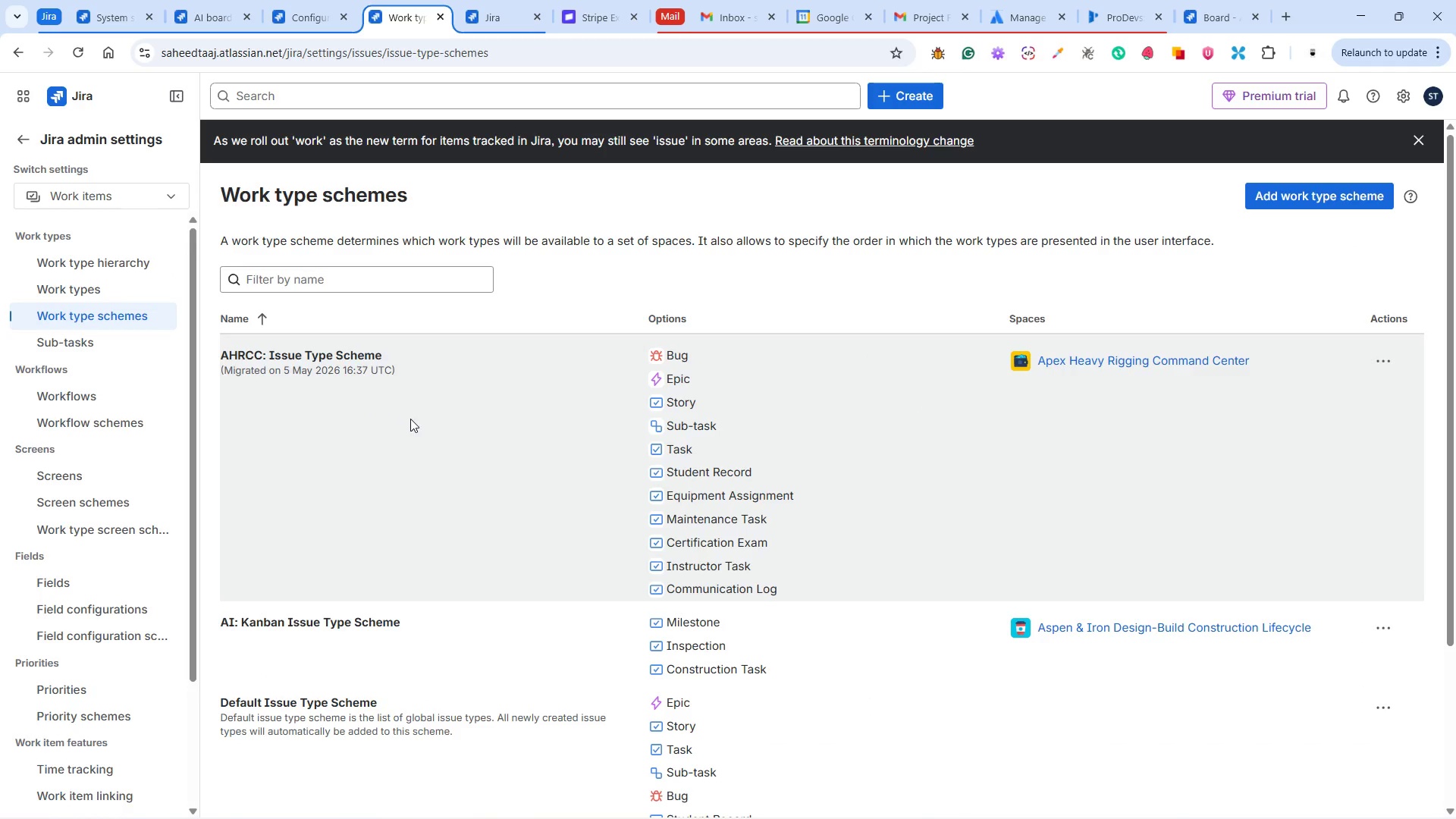 
scroll: coordinate [427, 419], scroll_direction: down, amount: 3.0
 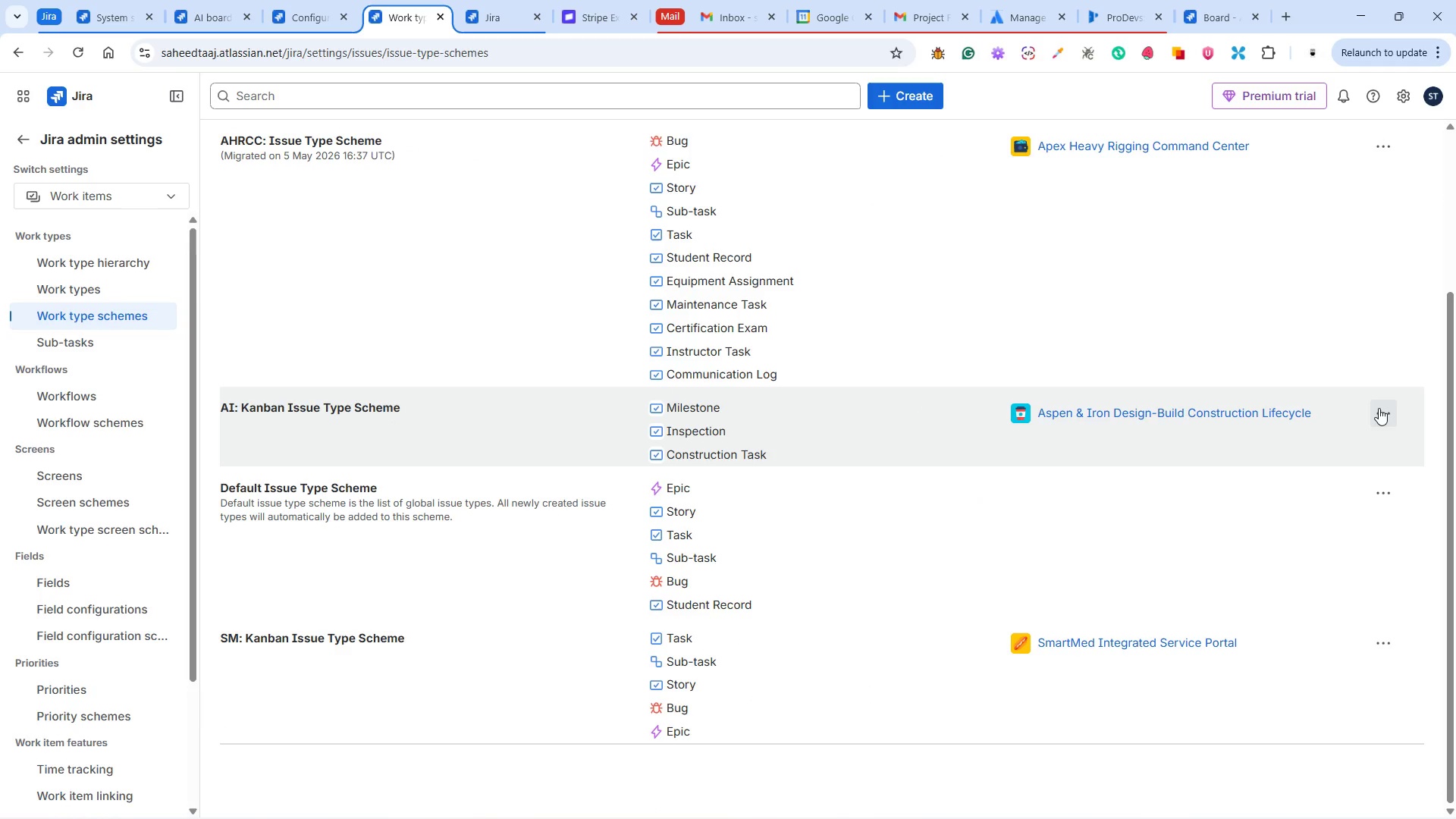 
wait(7.1)
 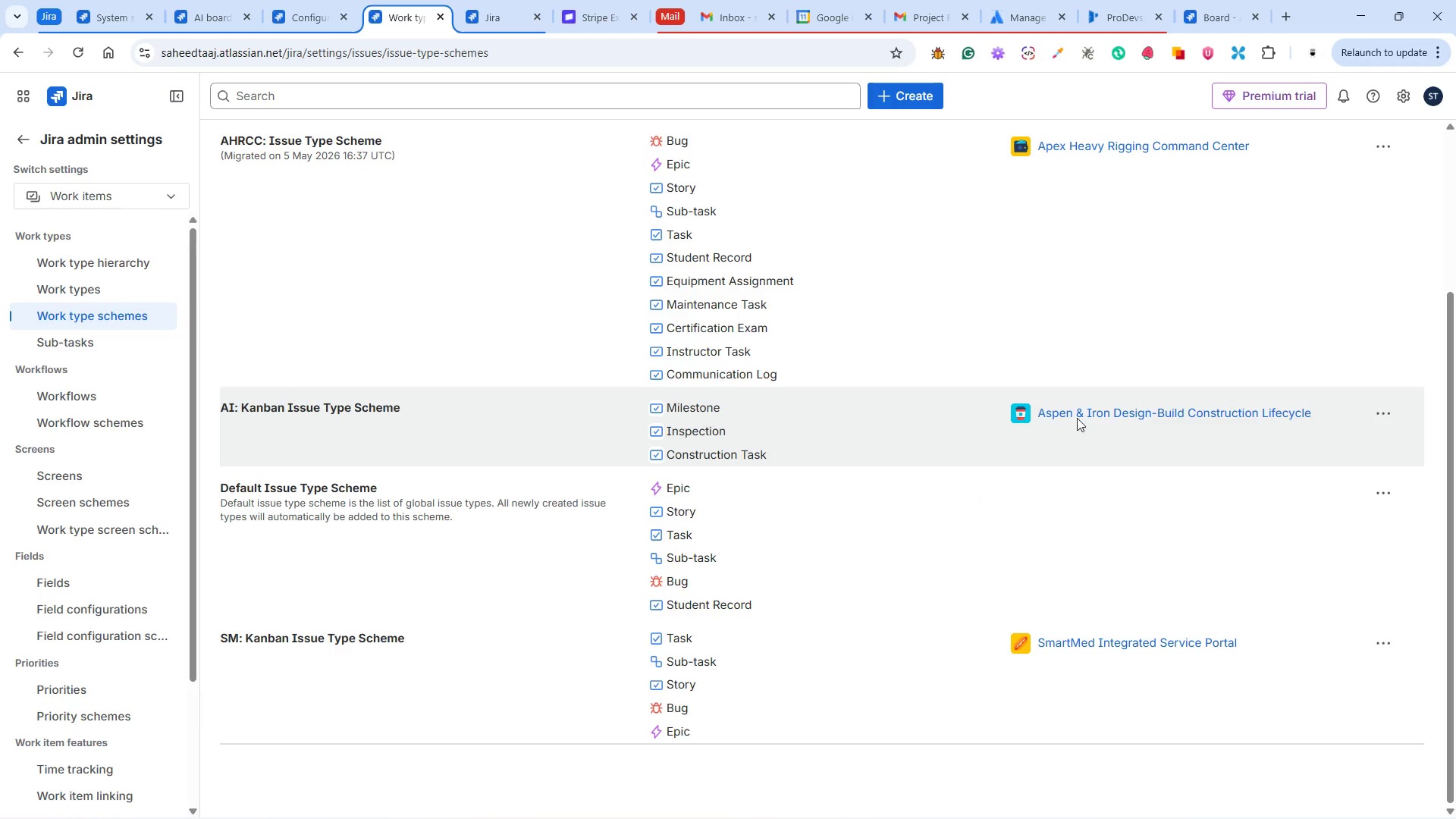 
left_click([1379, 408])
 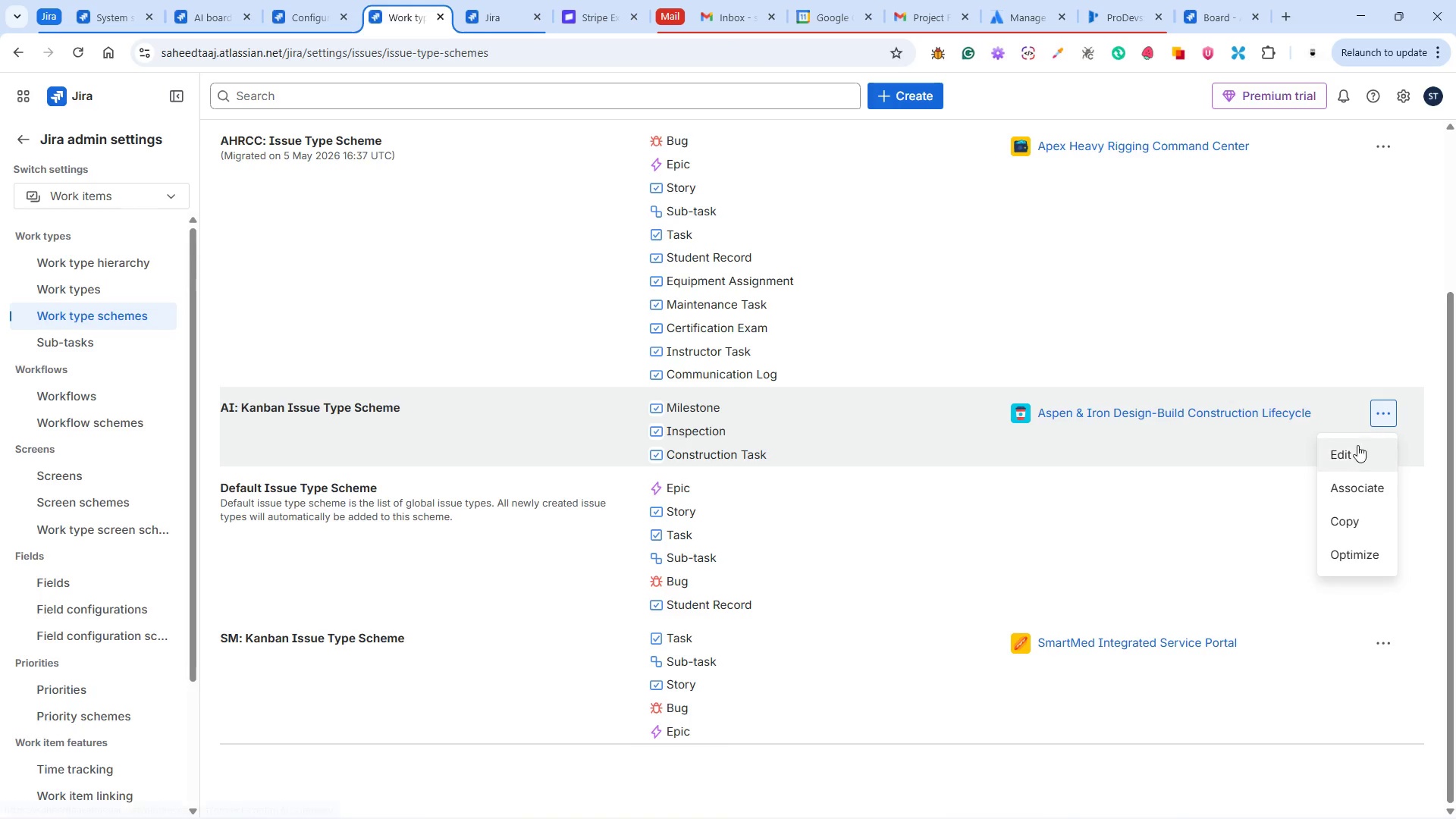 
left_click([1357, 449])
 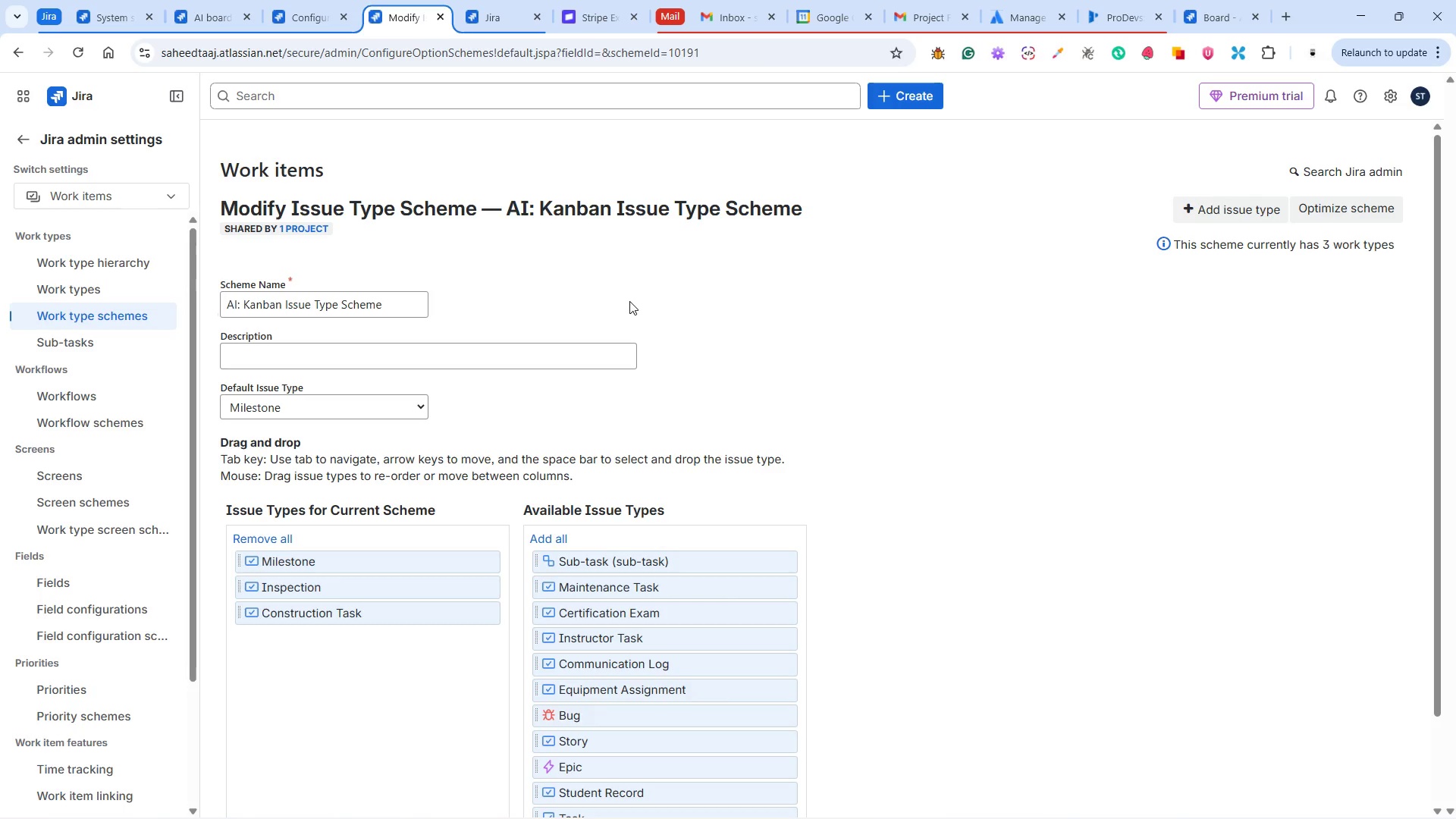 
wait(22.77)
 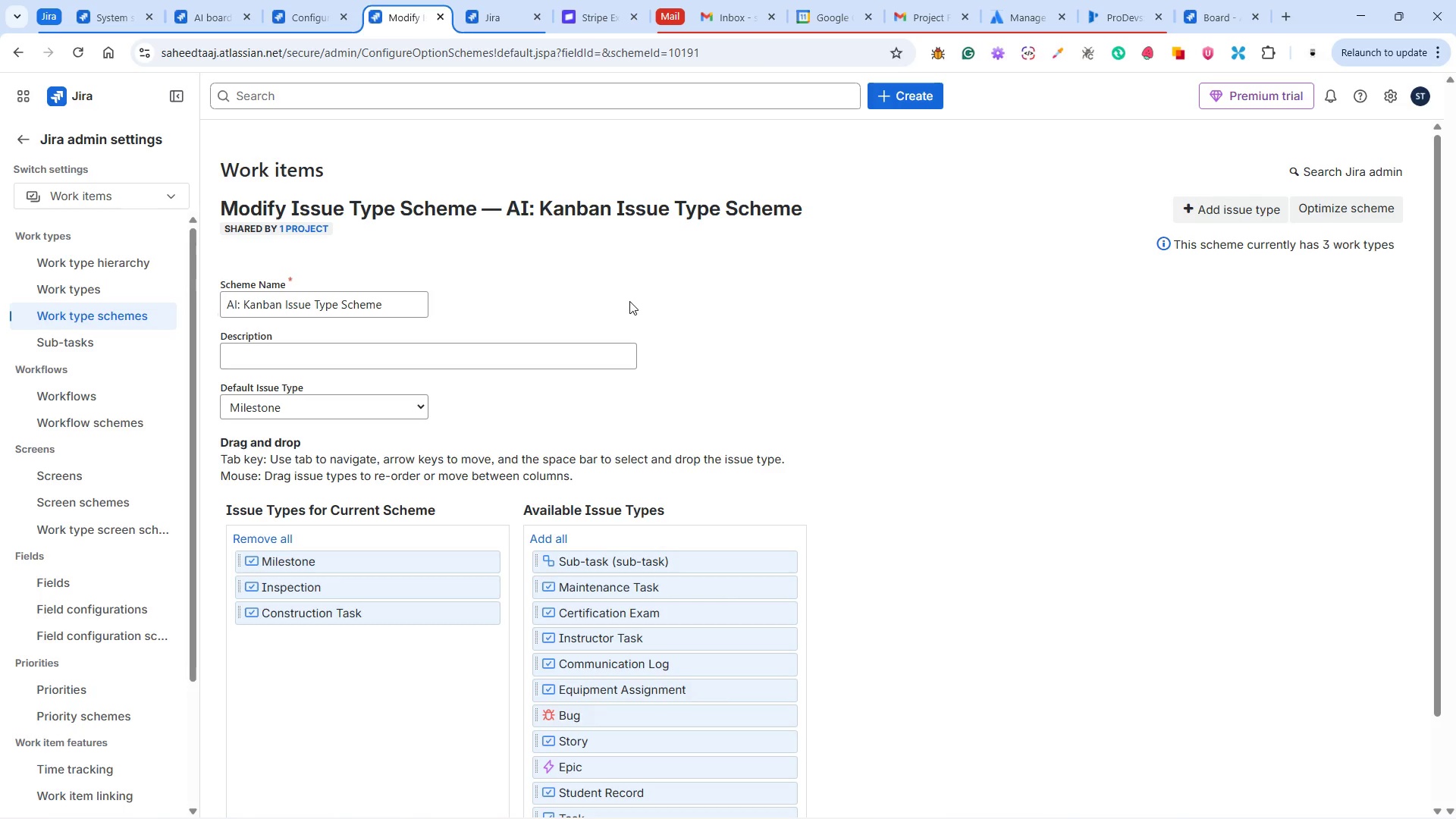 
left_click([682, 300])
 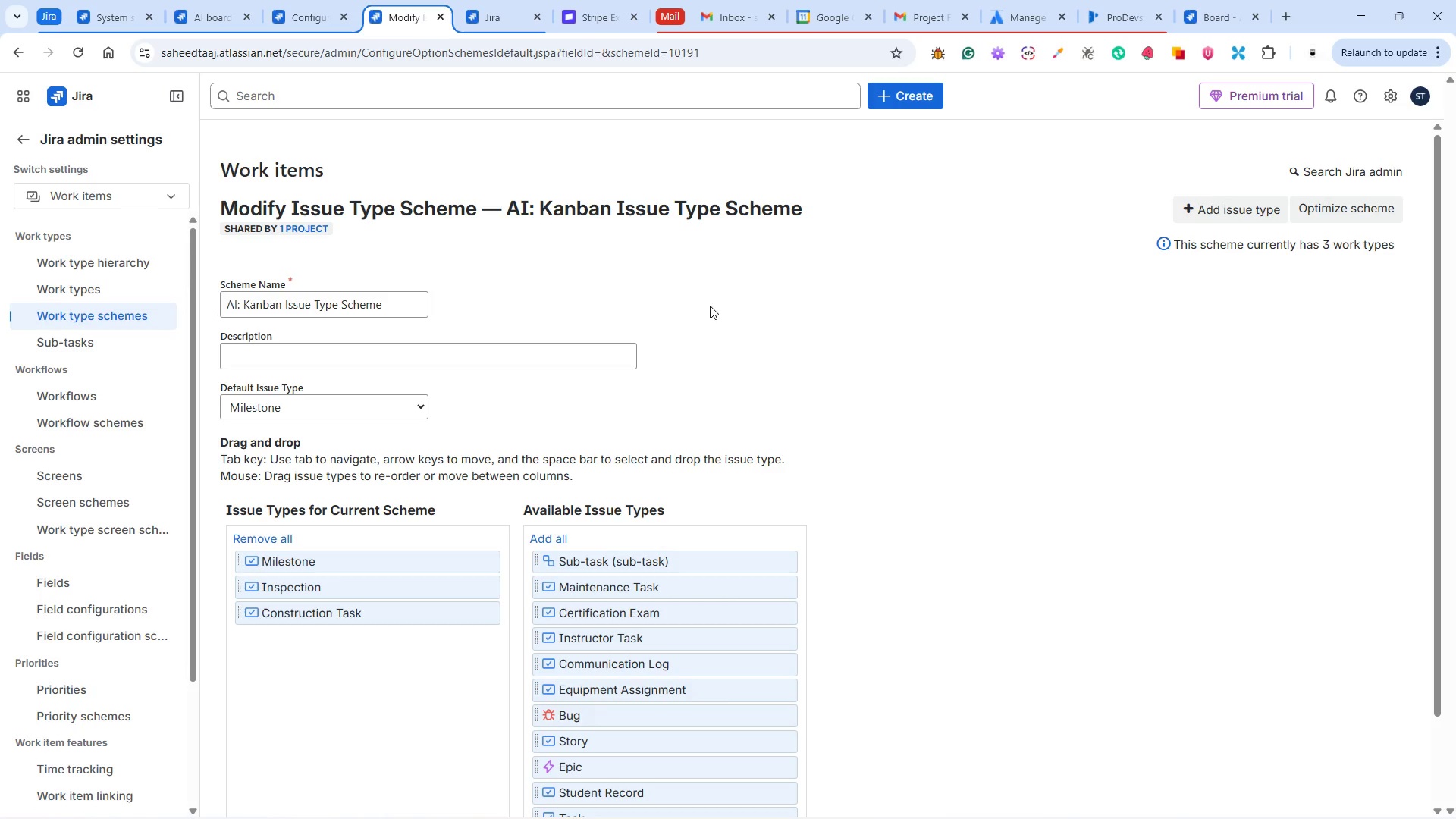 
wait(6.77)
 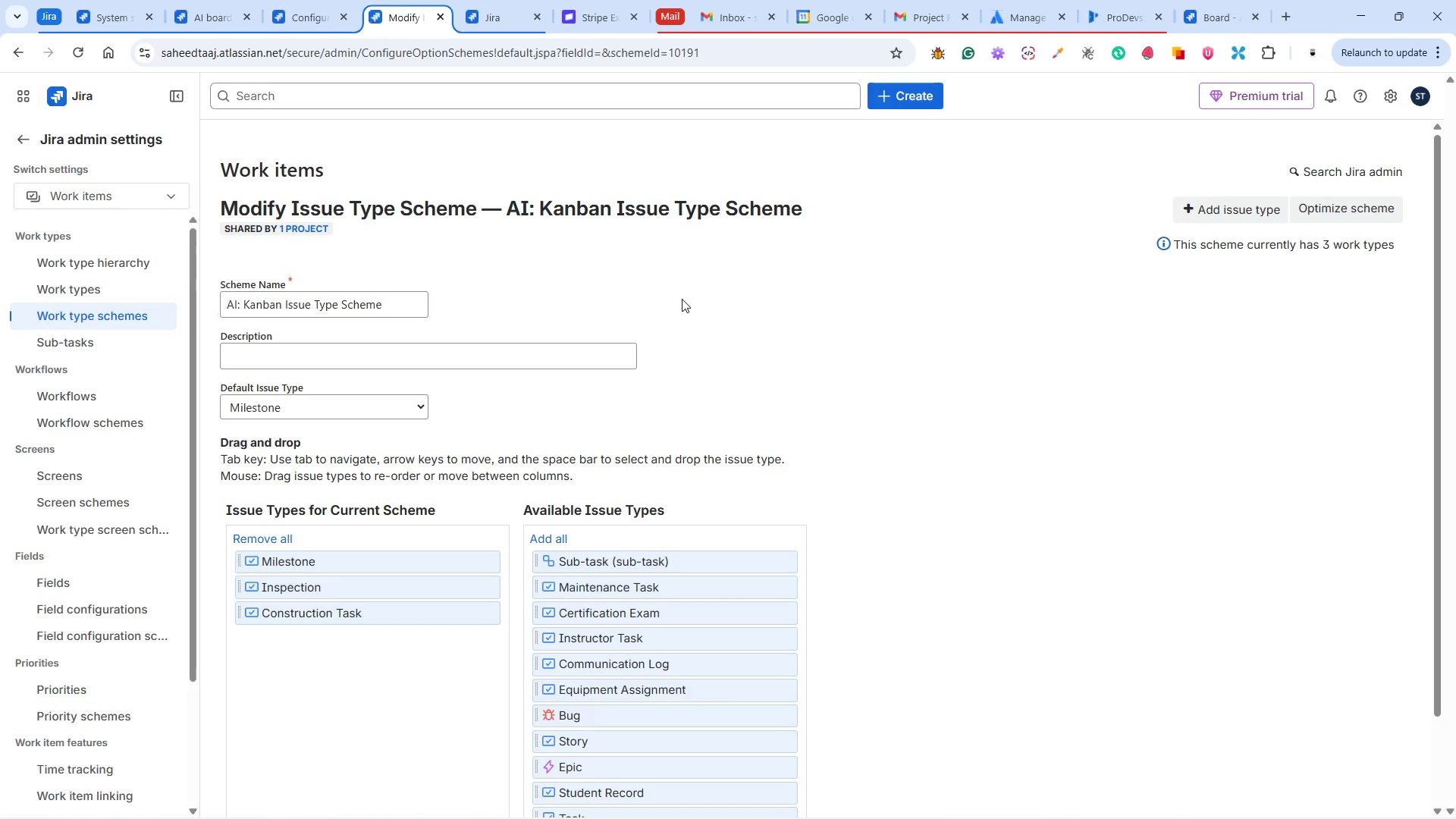 
left_click([110, 311])
 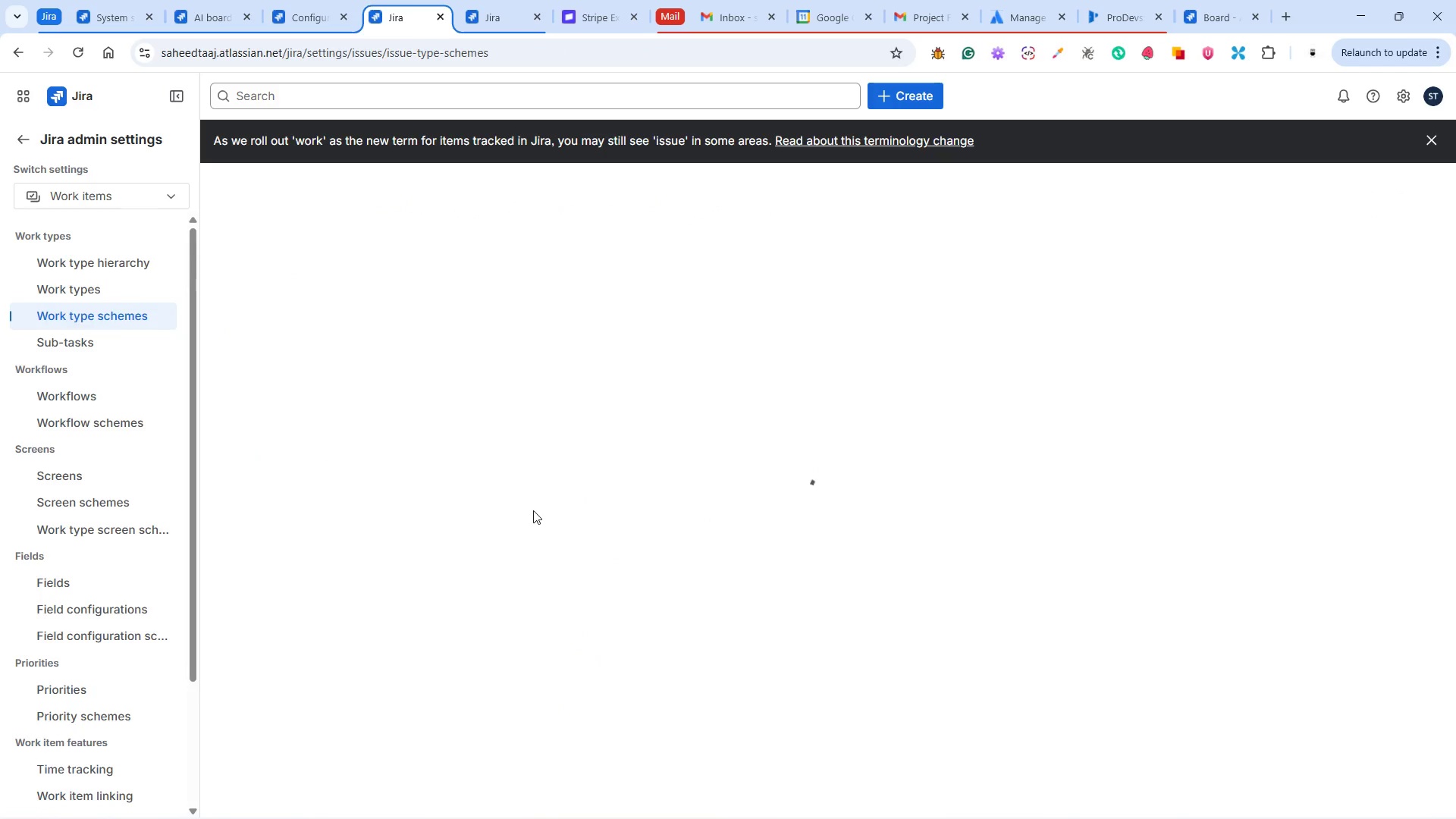 
wait(5.62)
 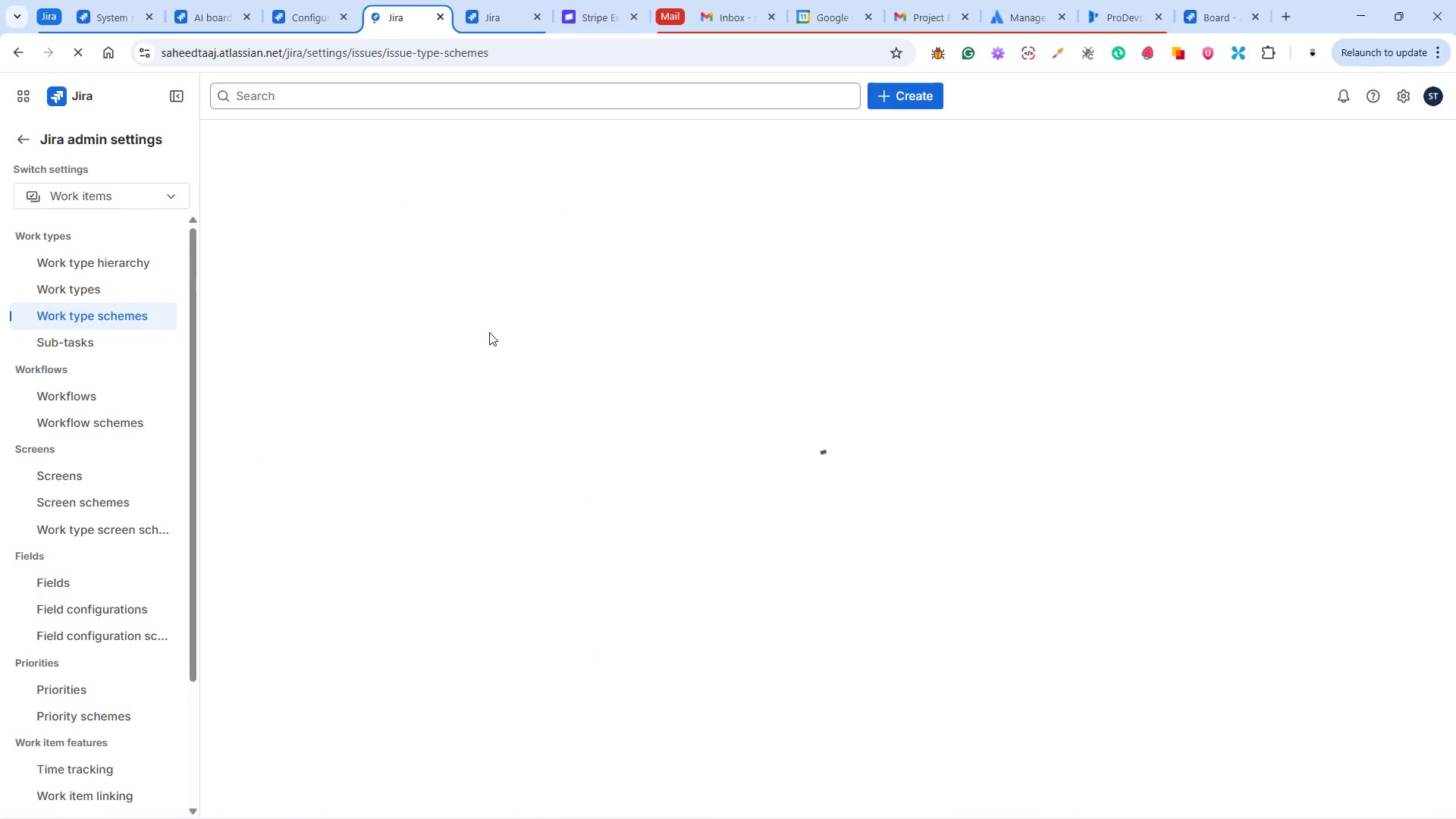 
scroll: coordinate [529, 506], scroll_direction: down, amount: 11.0
 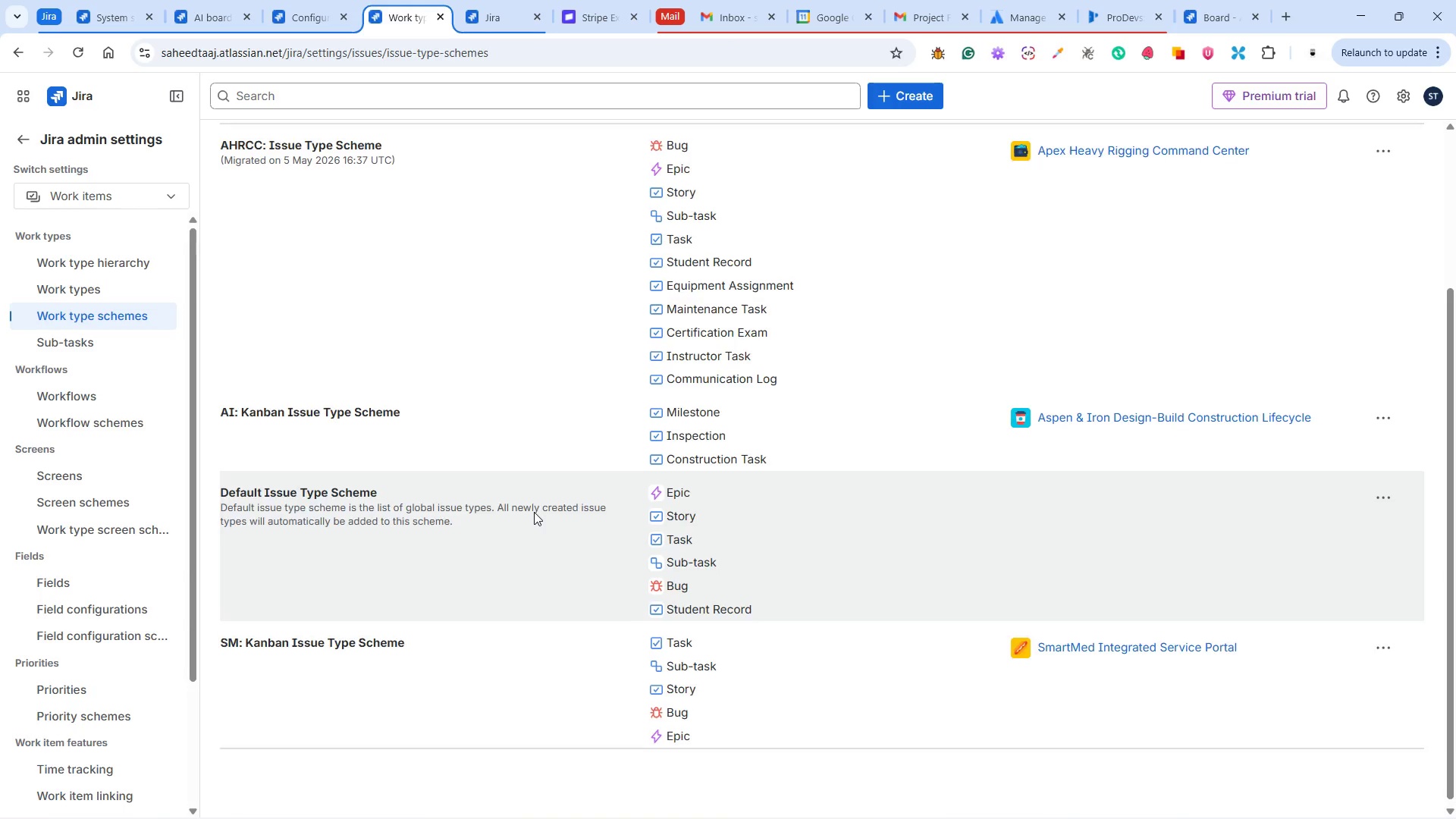 
scroll: coordinate [534, 512], scroll_direction: up, amount: 3.0
 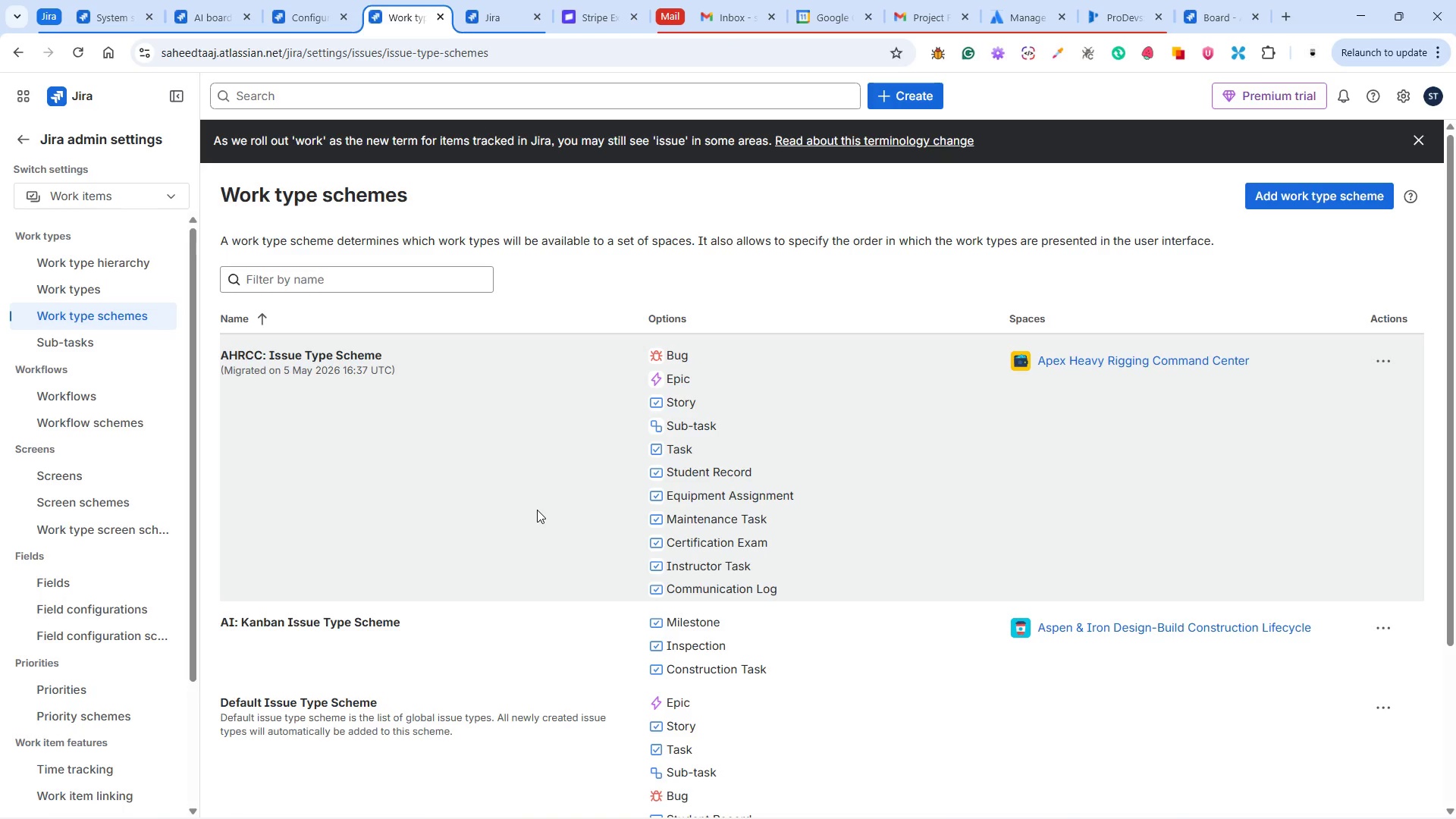 
wait(19.14)
 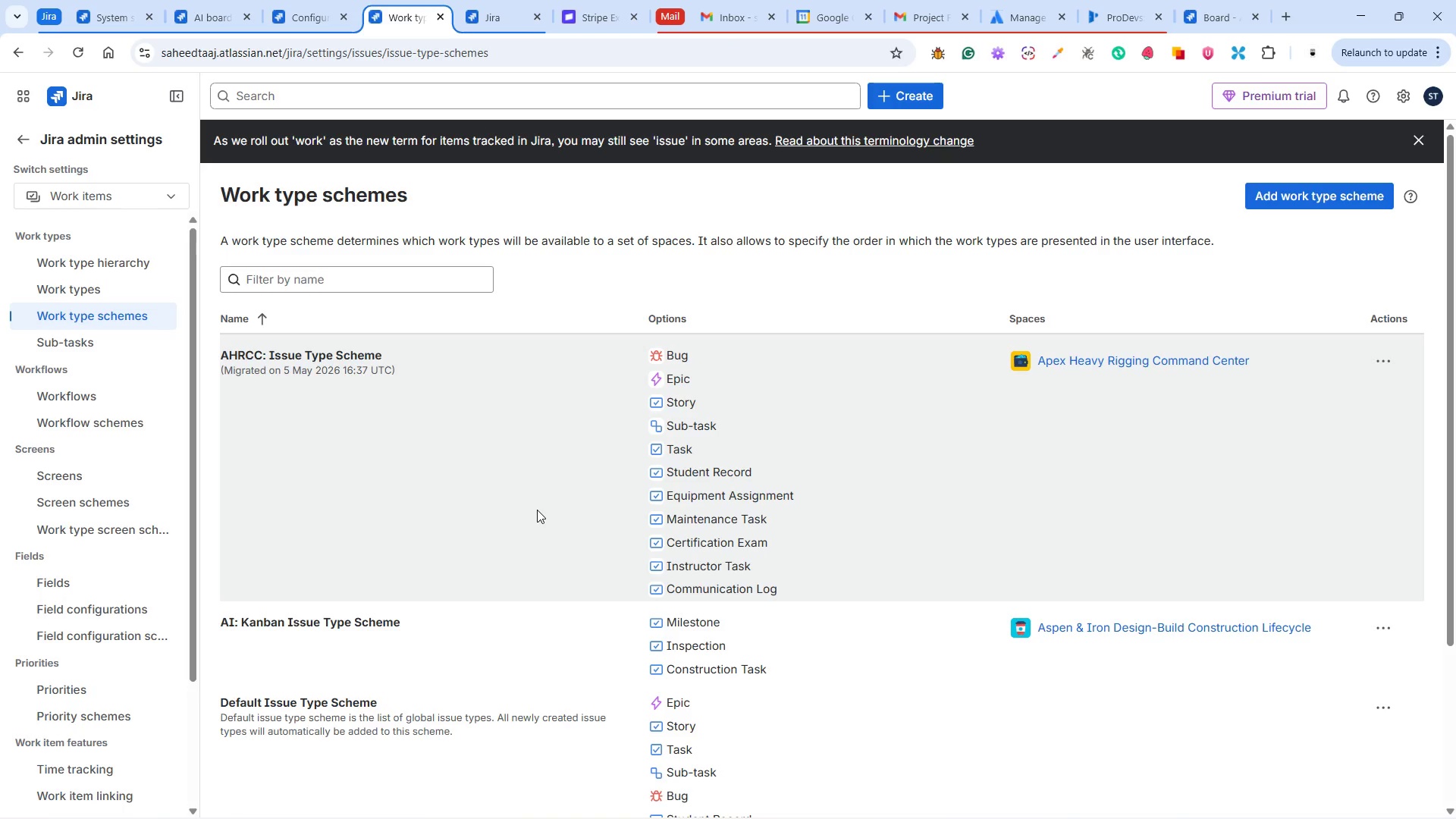 
scroll: coordinate [559, 545], scroll_direction: down, amount: 1.0
 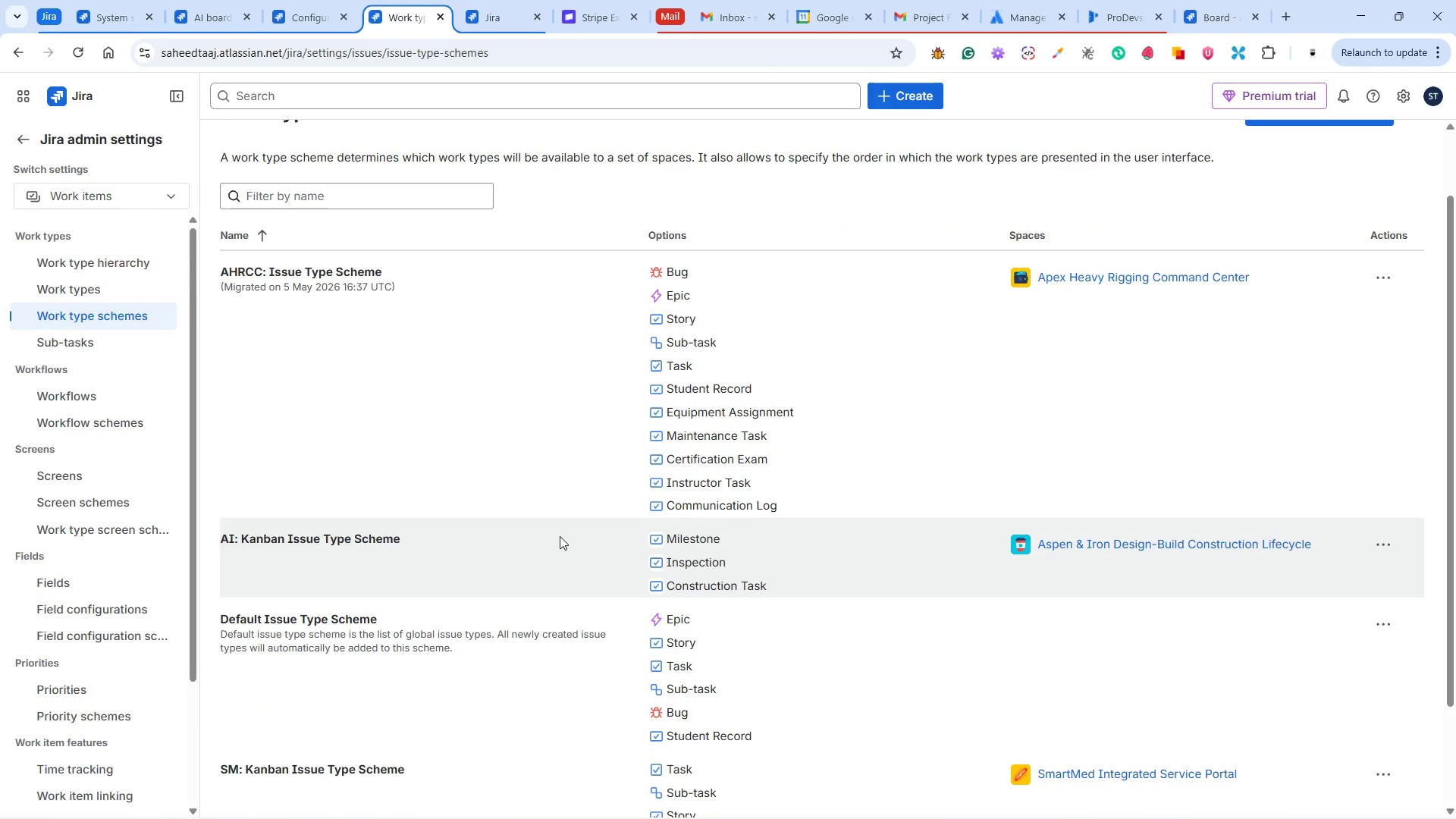 
scroll: coordinate [651, 537], scroll_direction: up, amount: 1.0
 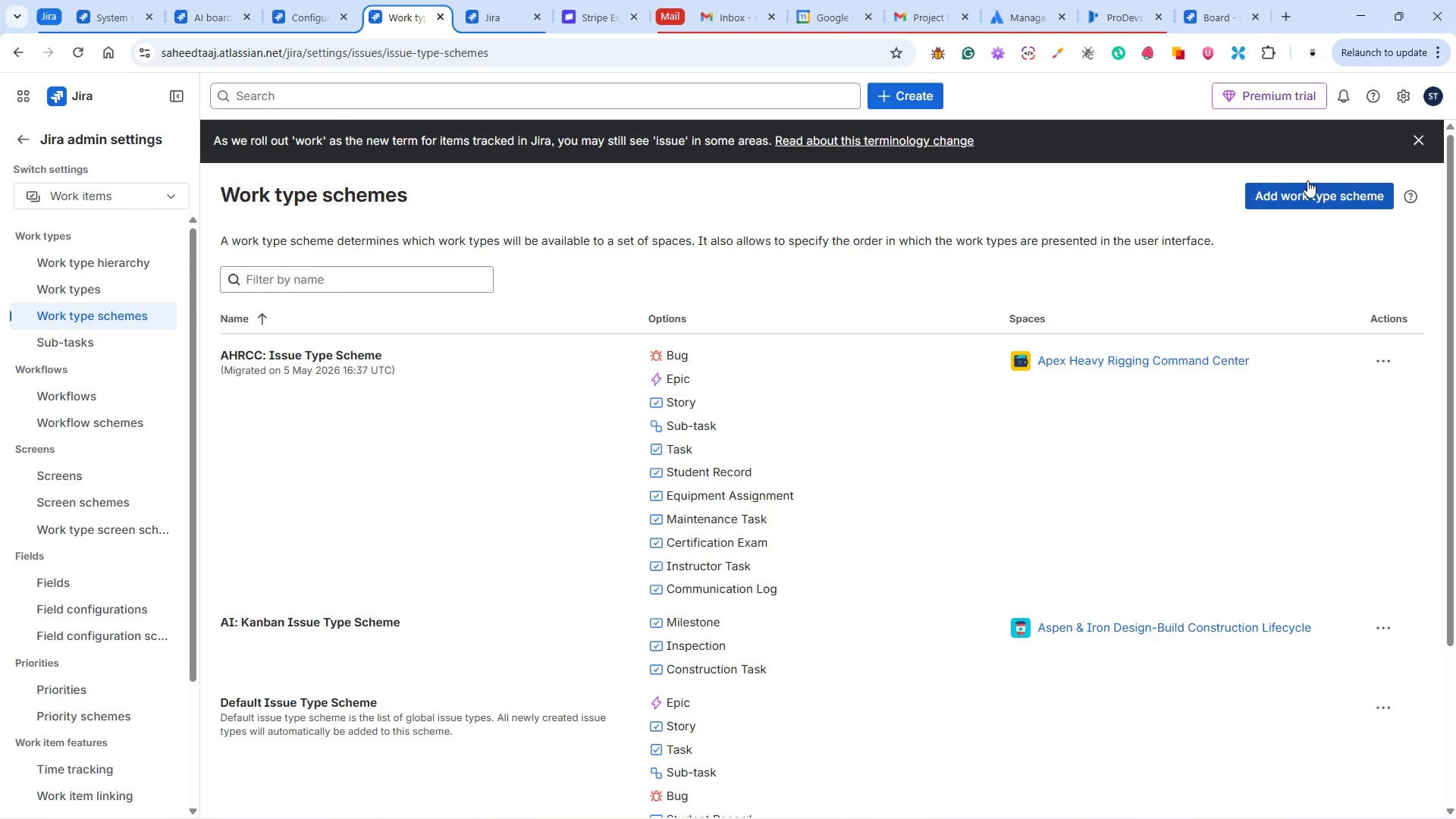 
left_click([1310, 196])
 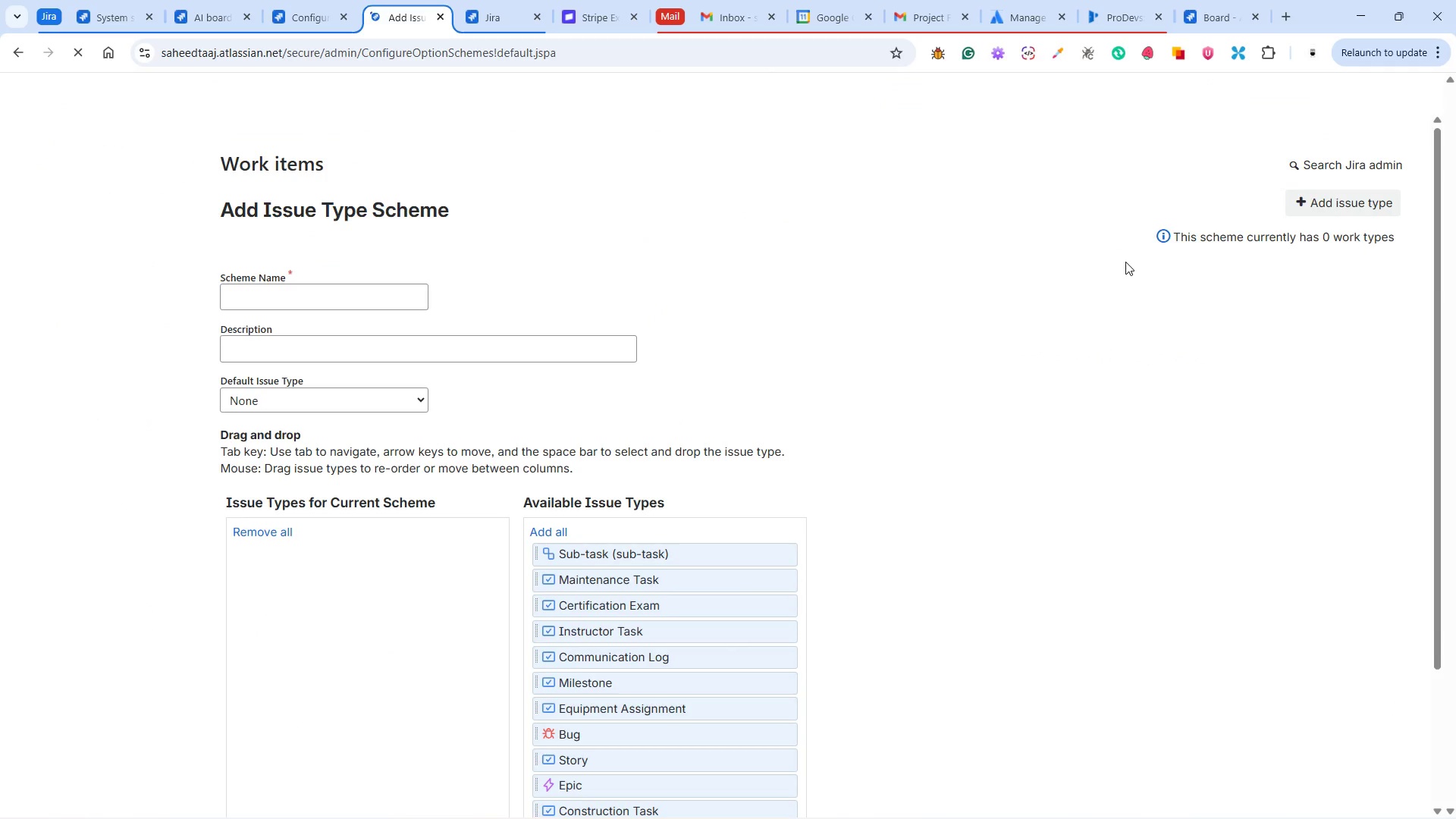 
wait(5.75)
 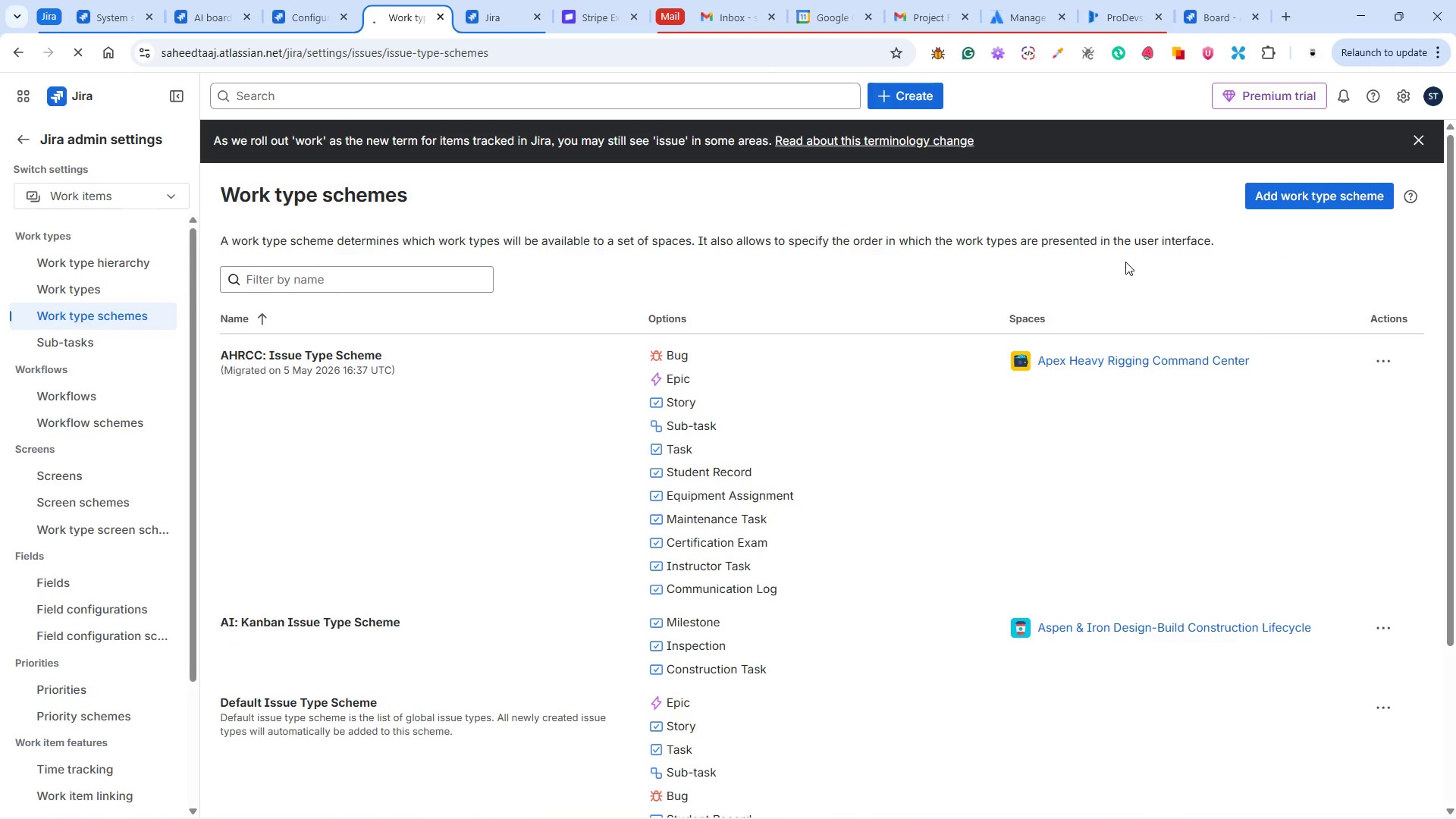 
left_click([332, 290])
 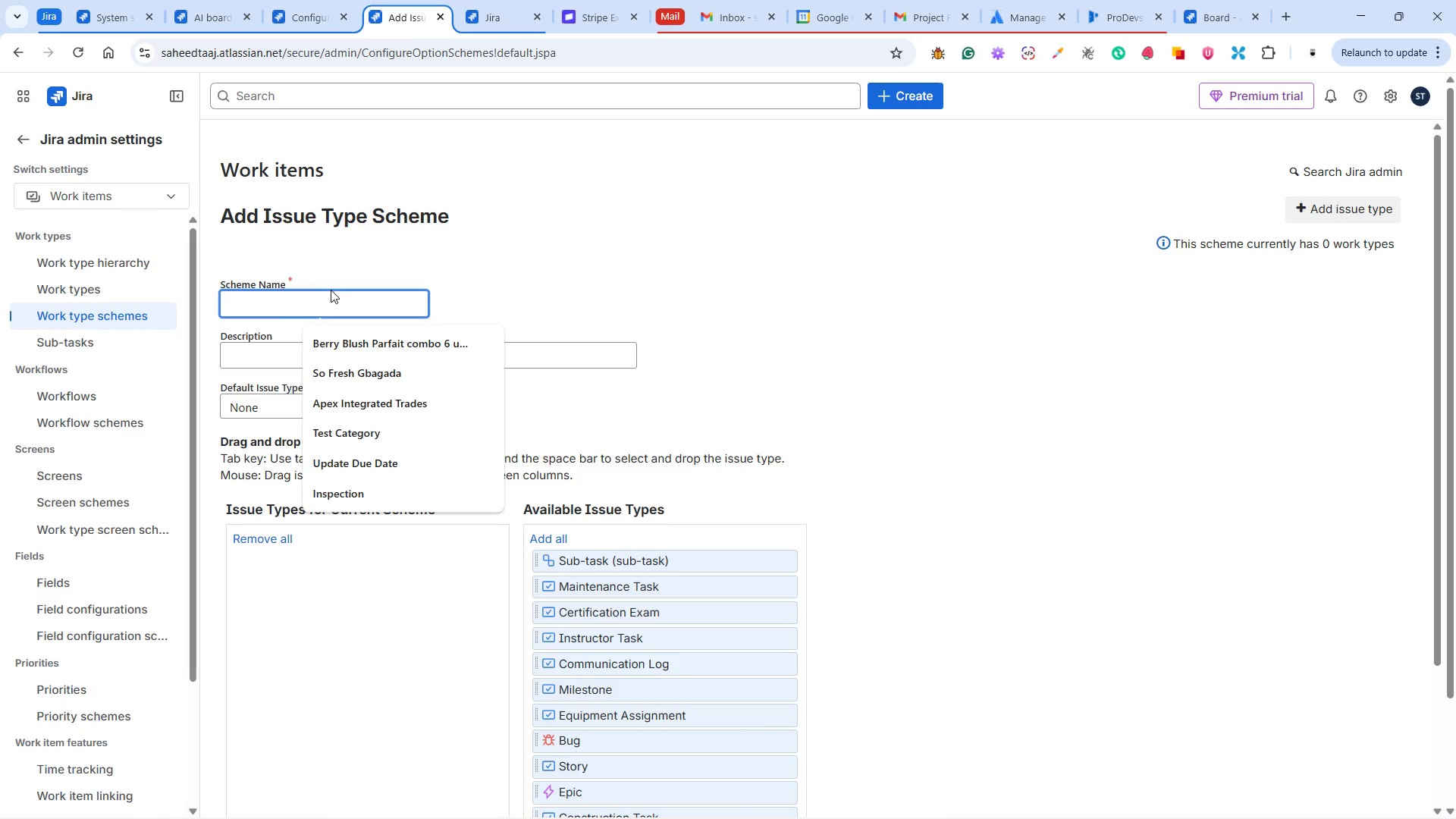 
wait(8.98)
 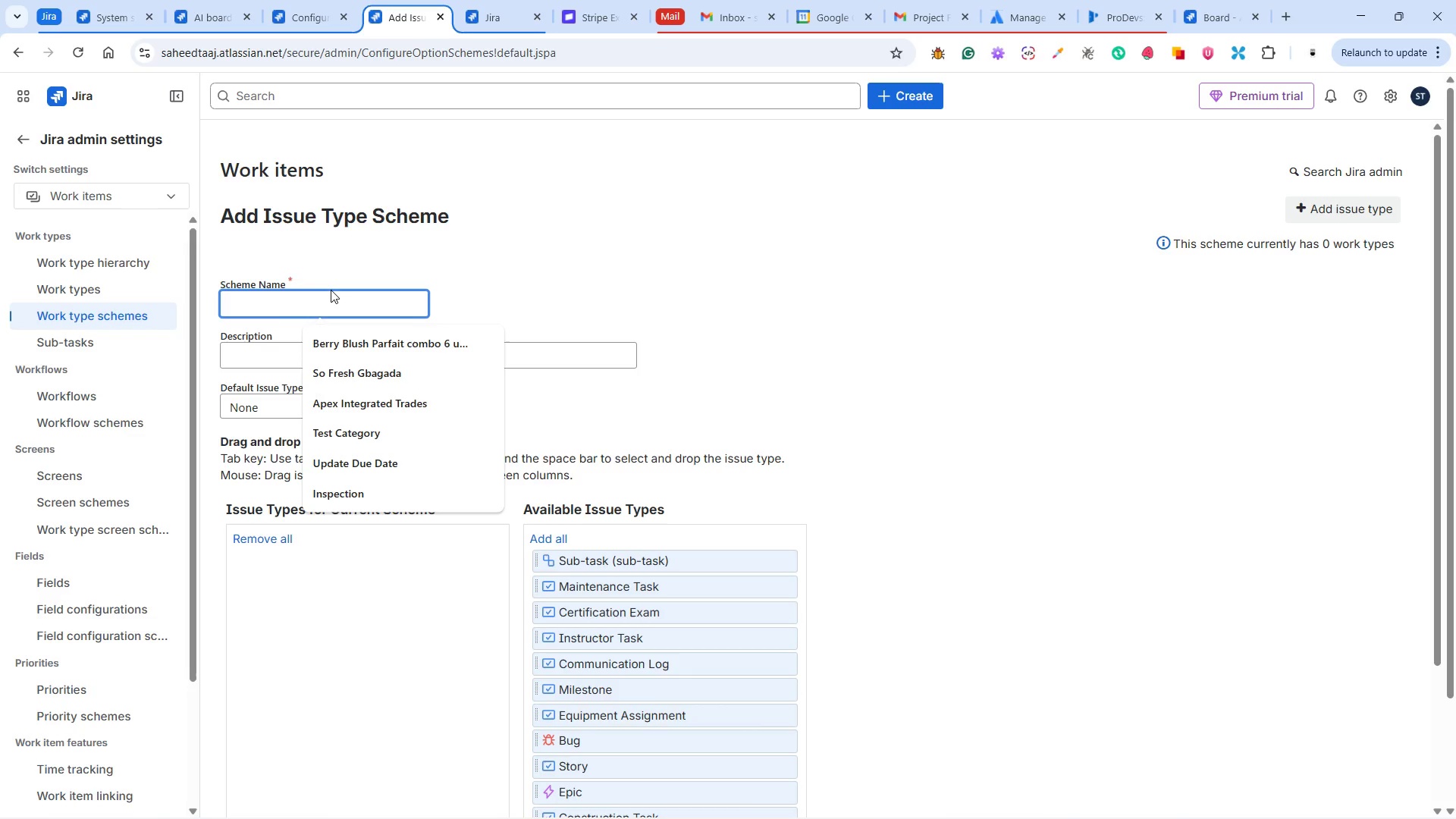 
type(AI =)
key(Backspace)
key(Backspace)
type(: Construction Task )
 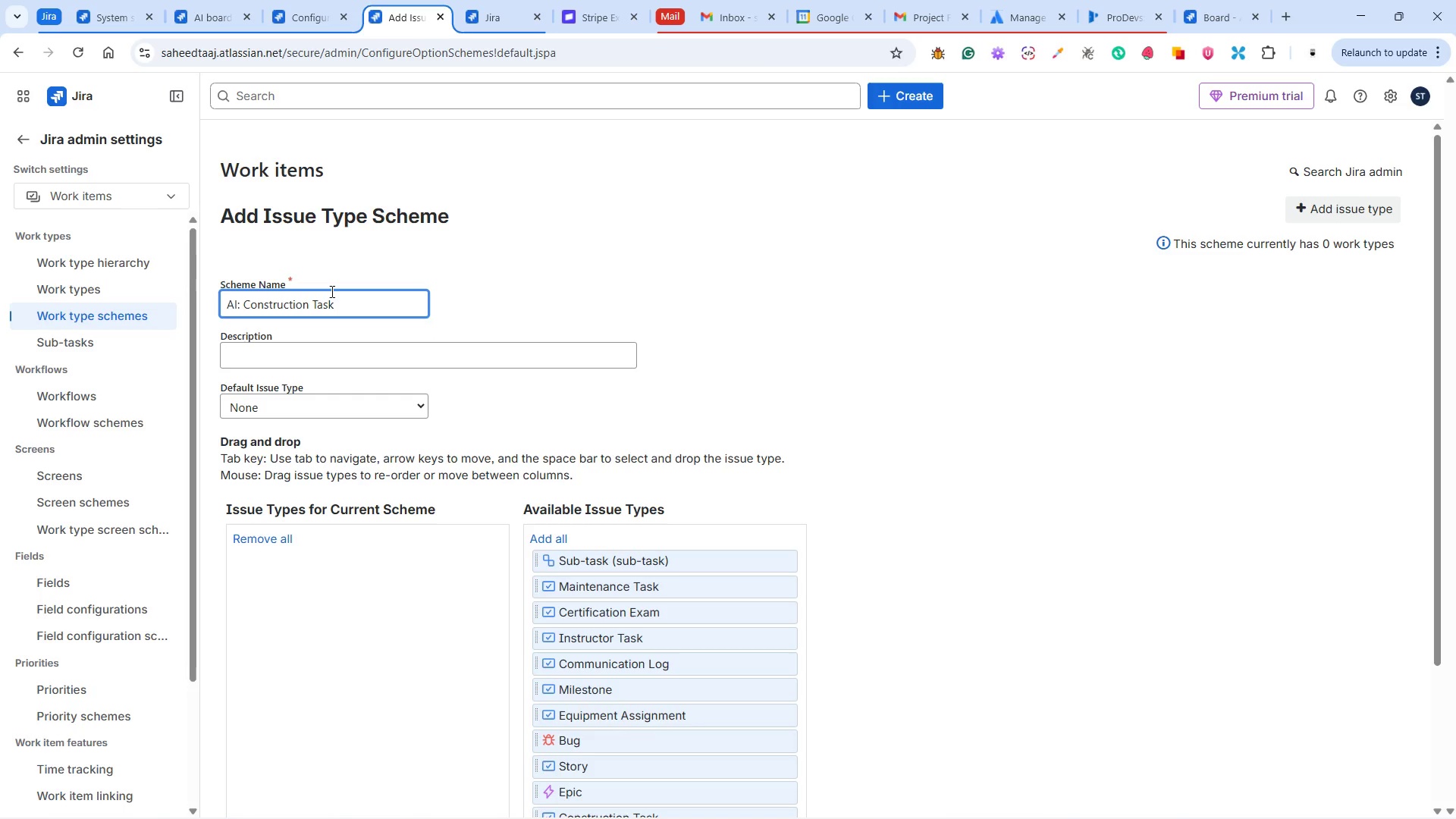 
wait(7.98)
 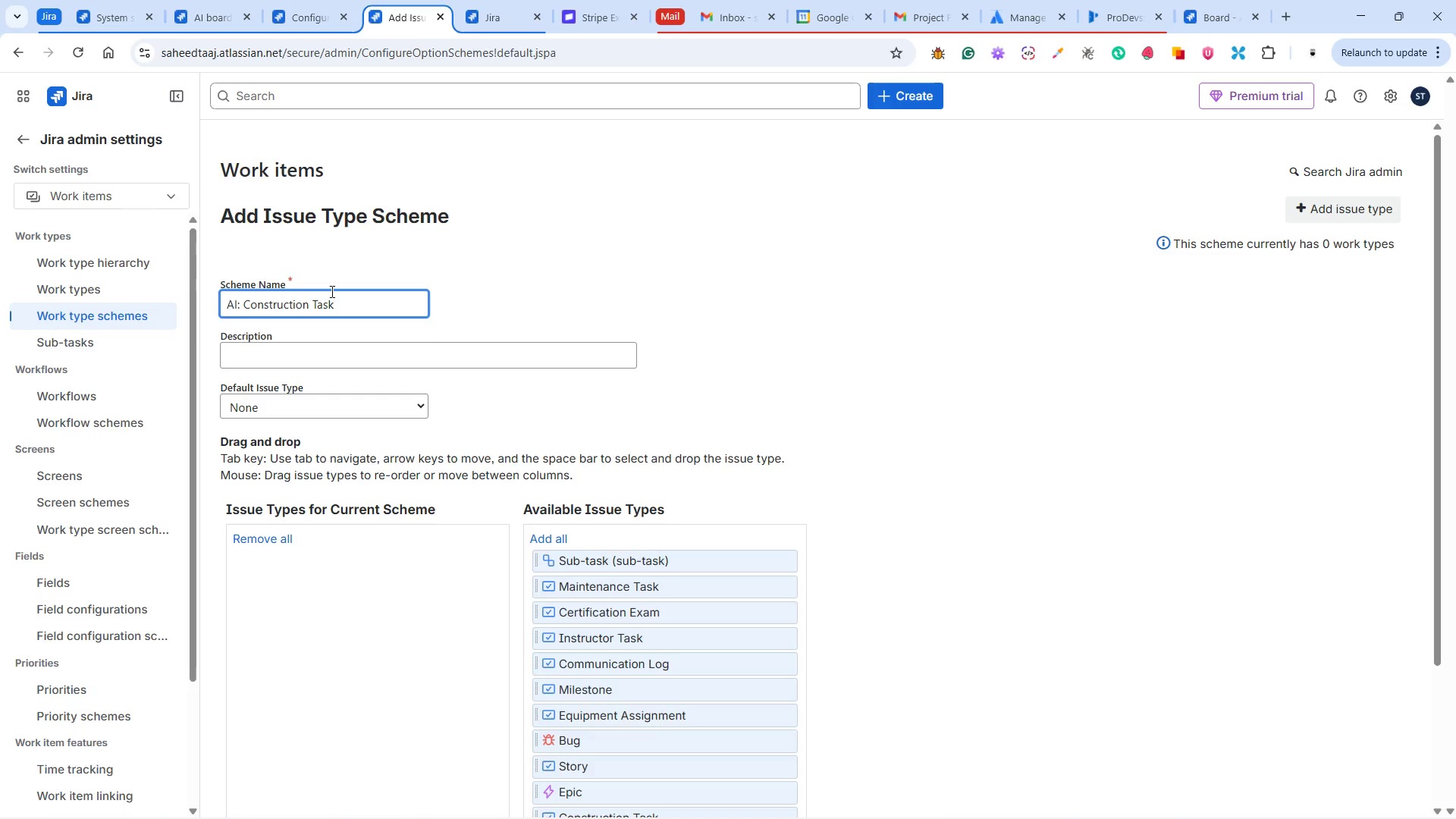 
type(Type Scheme)
 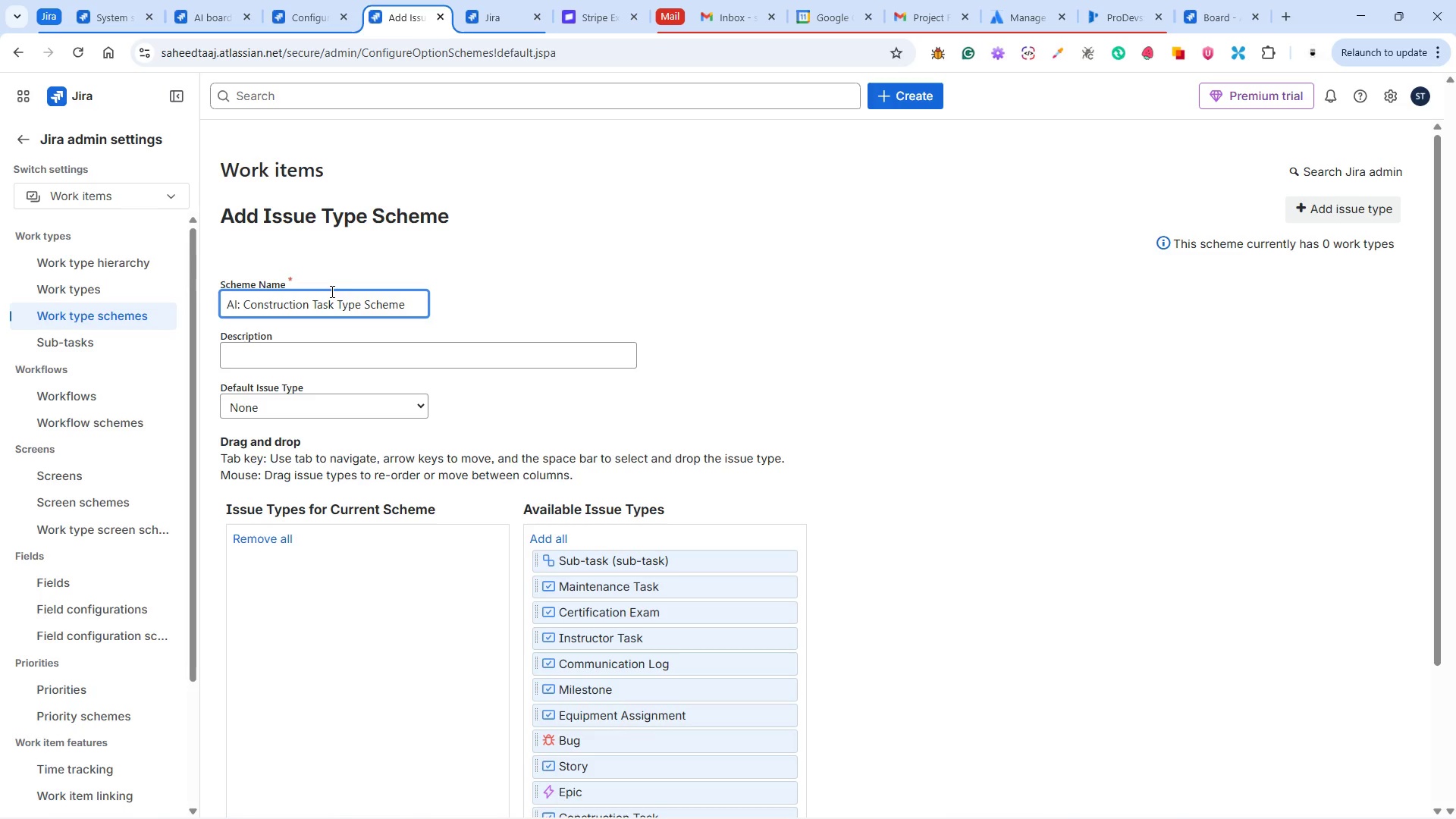 
left_click([281, 406])
 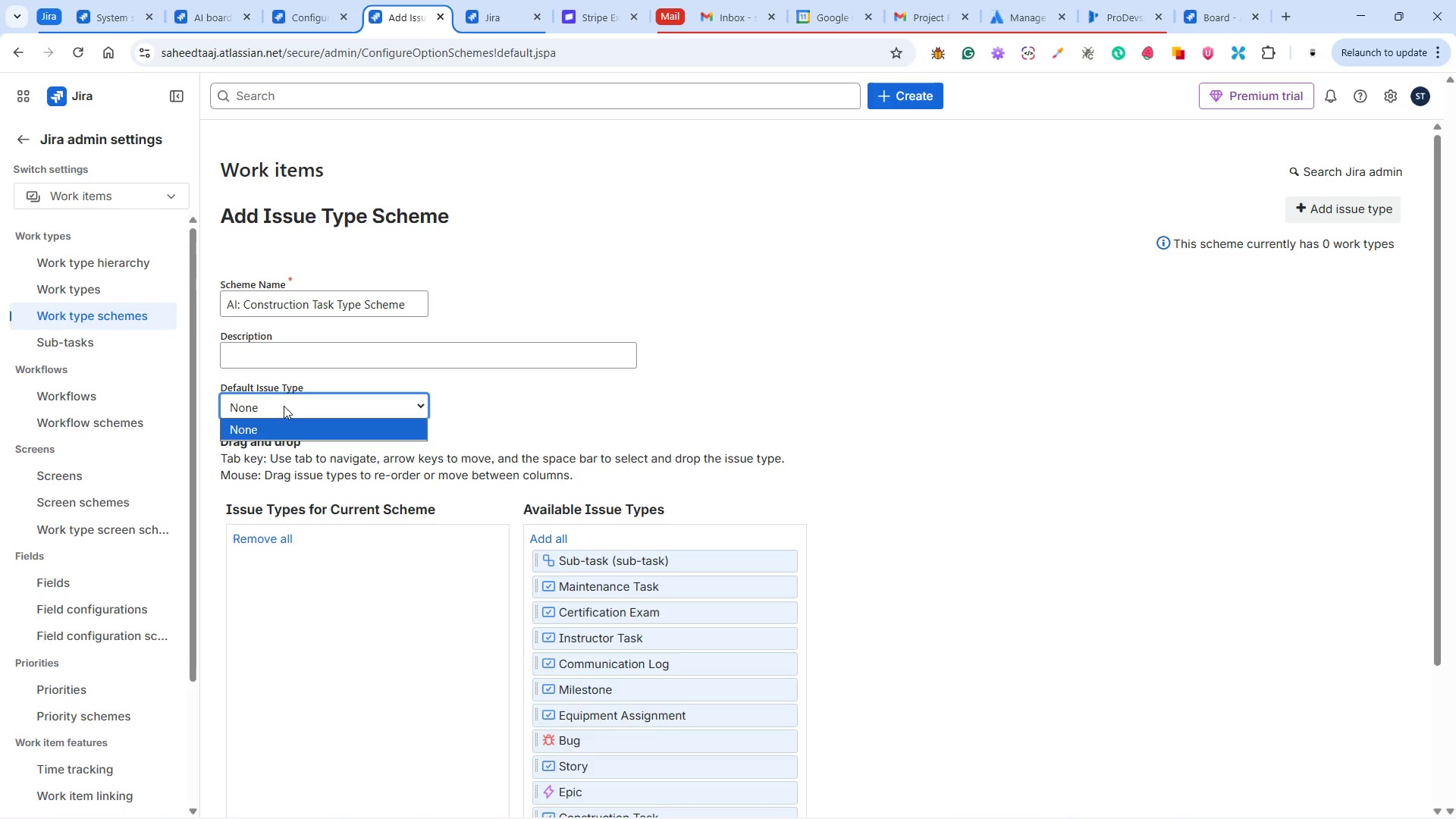 
left_click([284, 406])
 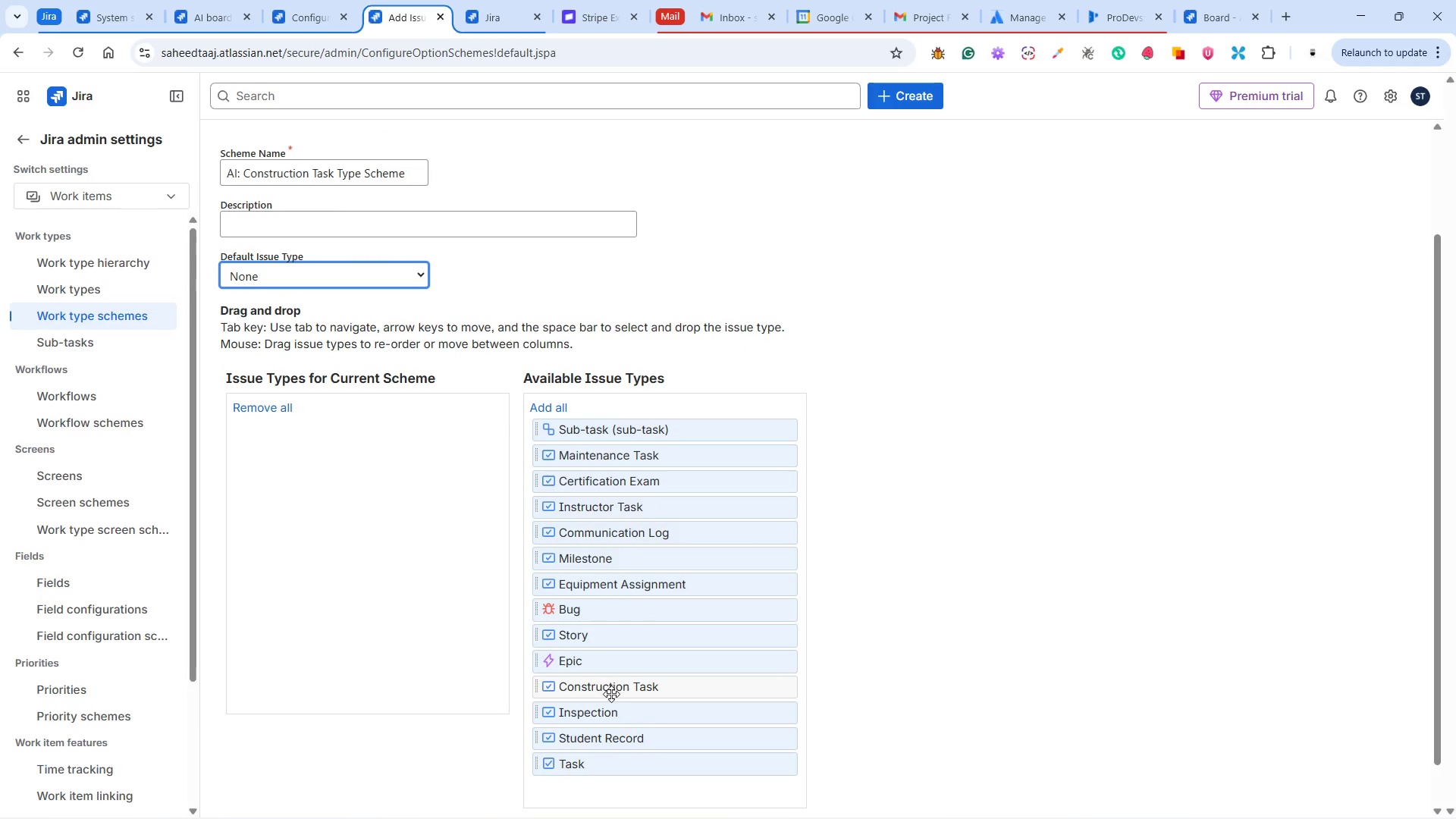 
wait(6.2)
 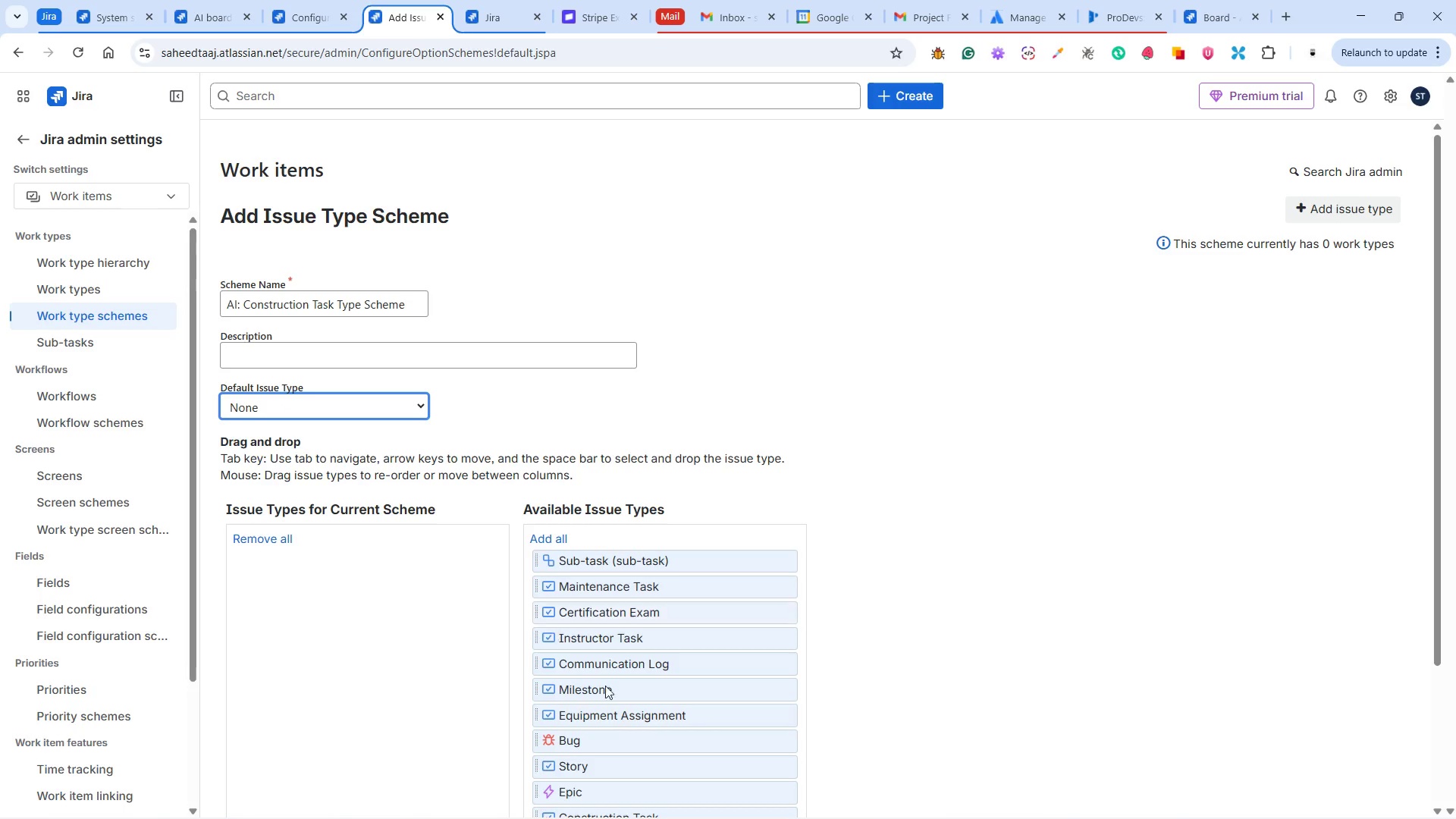 
left_click_drag(start_coordinate=[611, 694], to_coordinate=[290, 459])
 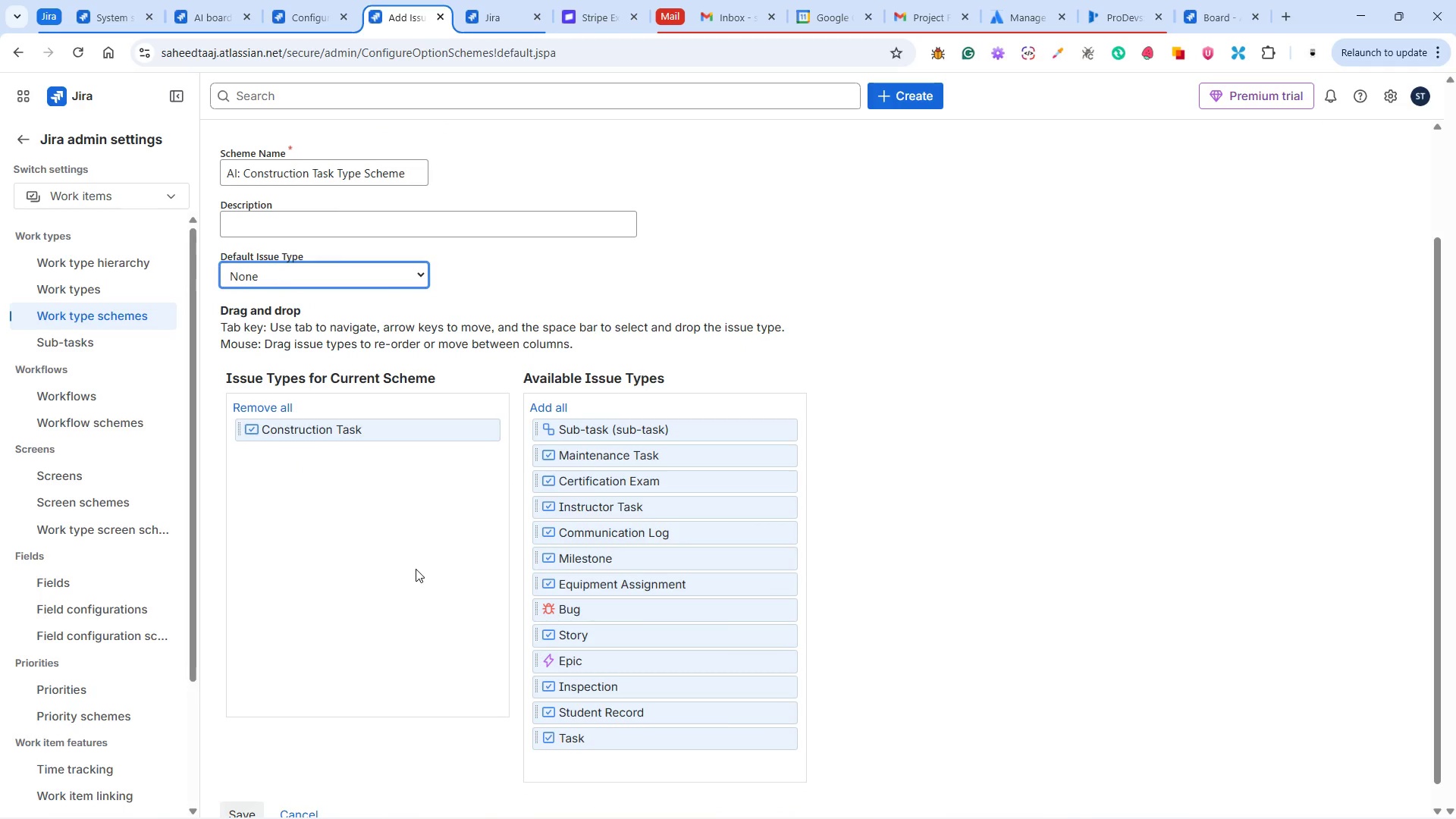 
left_click_drag(start_coordinate=[416, 568], to_coordinate=[419, 567])
 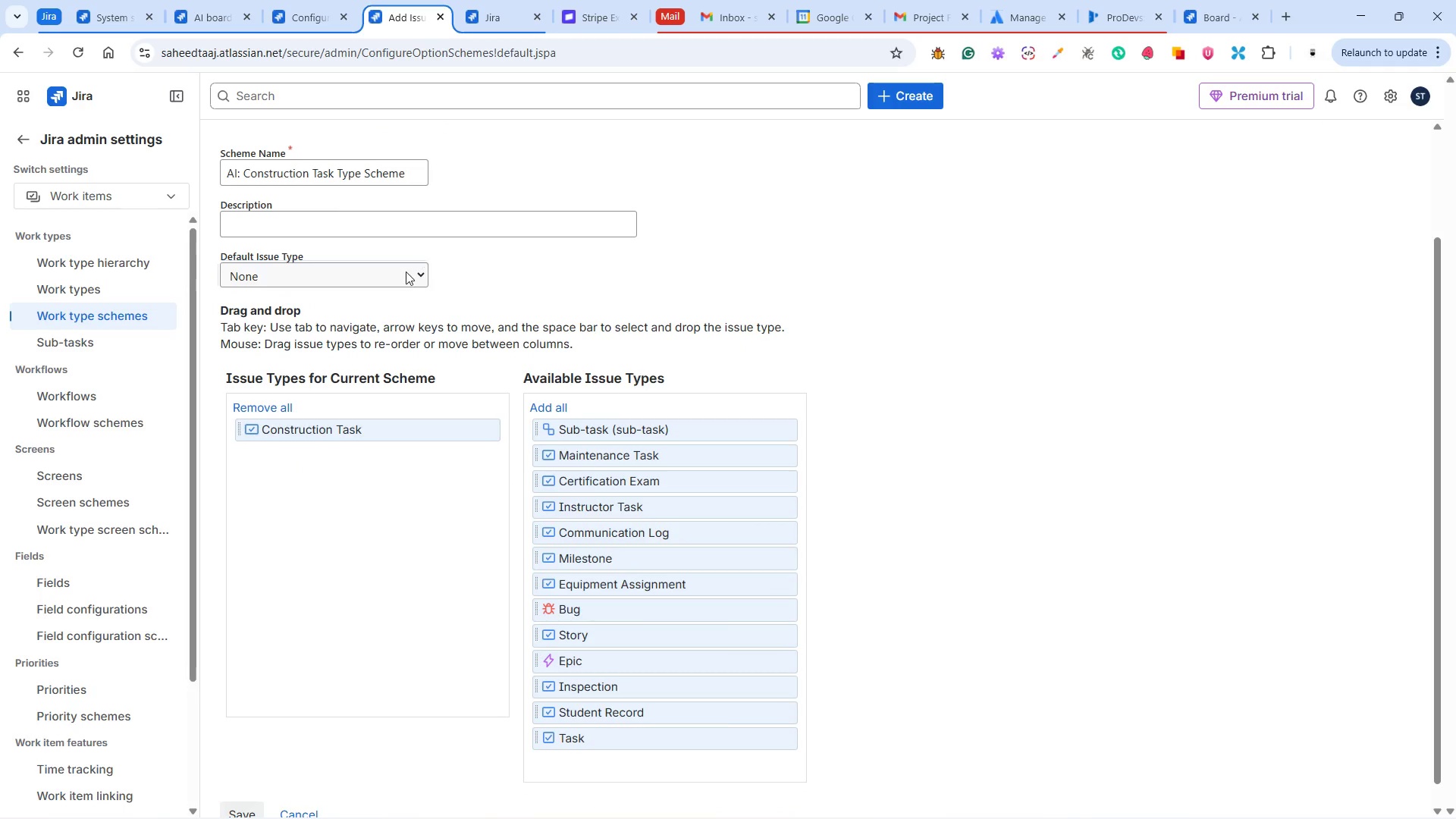 
left_click([406, 272])
 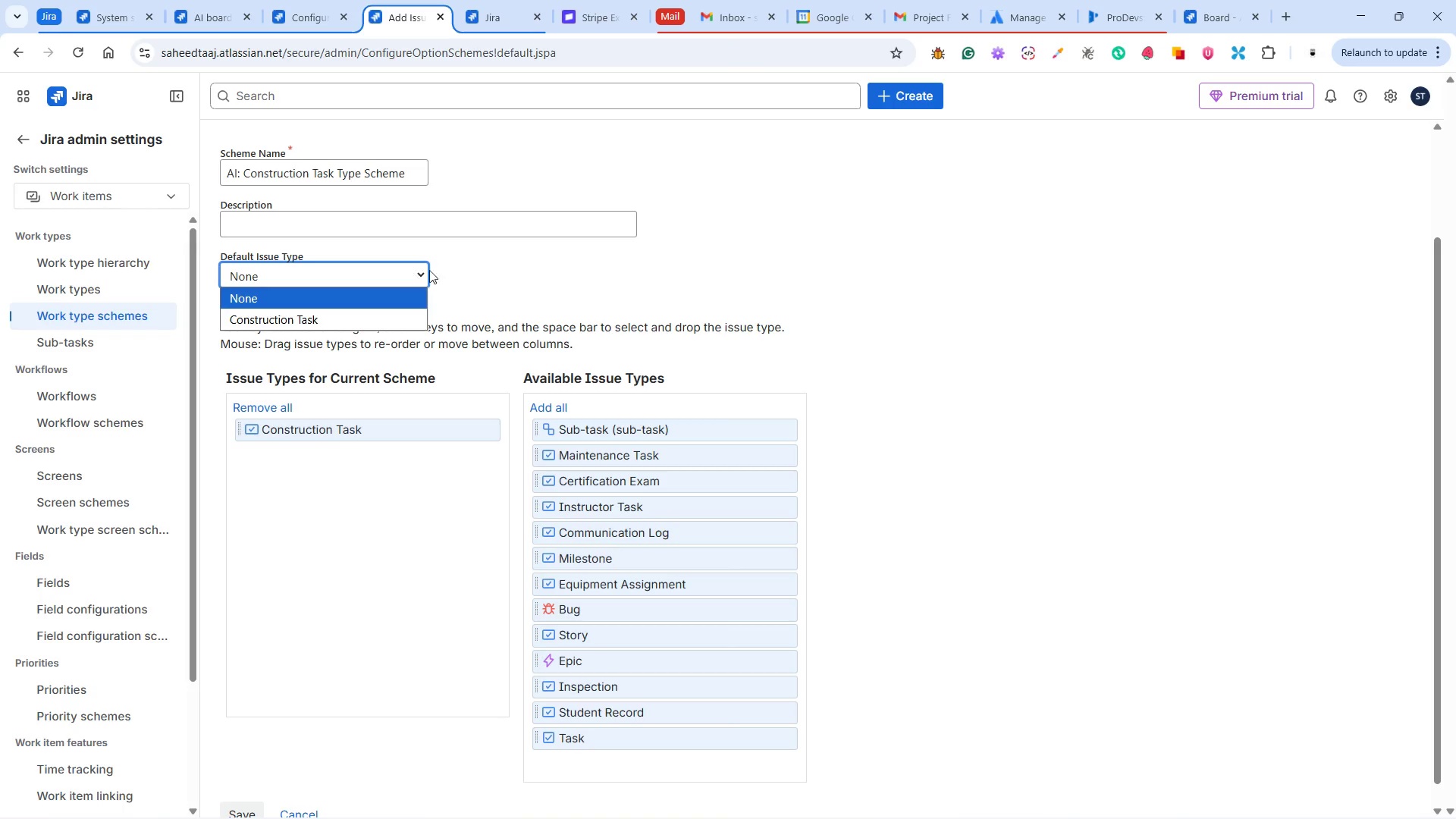 
left_click([467, 273])
 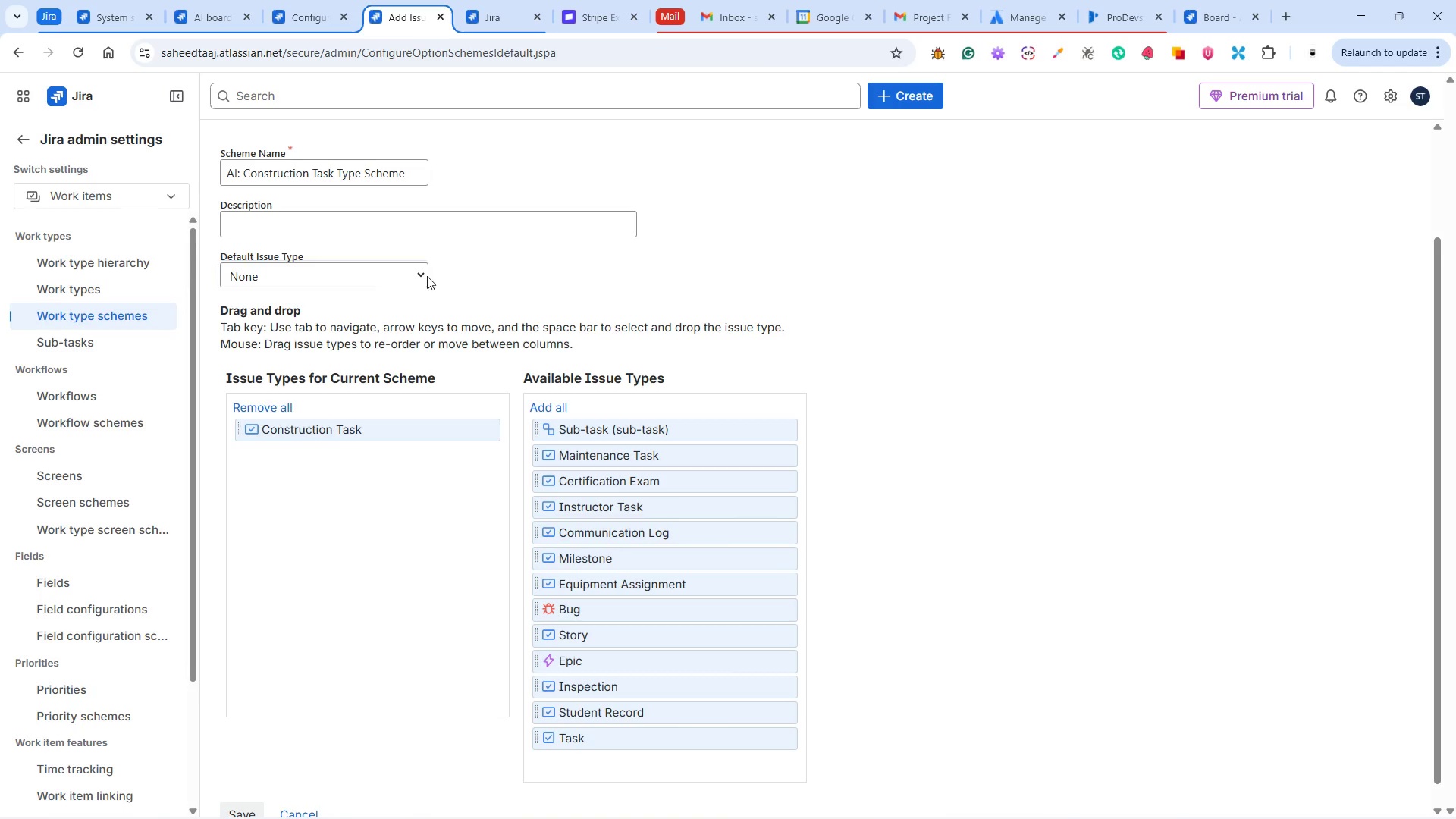 
left_click([366, 275])
 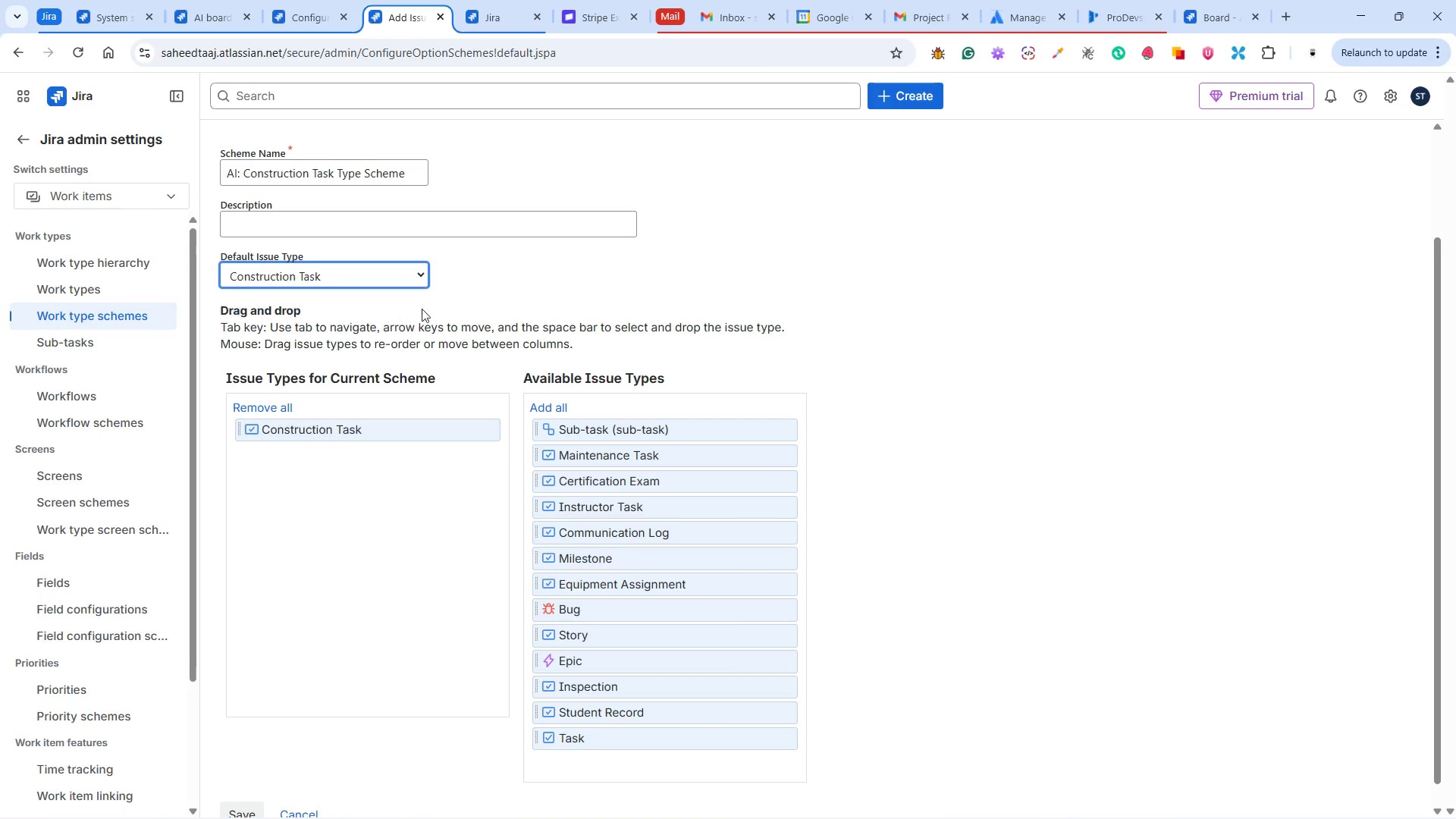 
double_click([476, 303])
 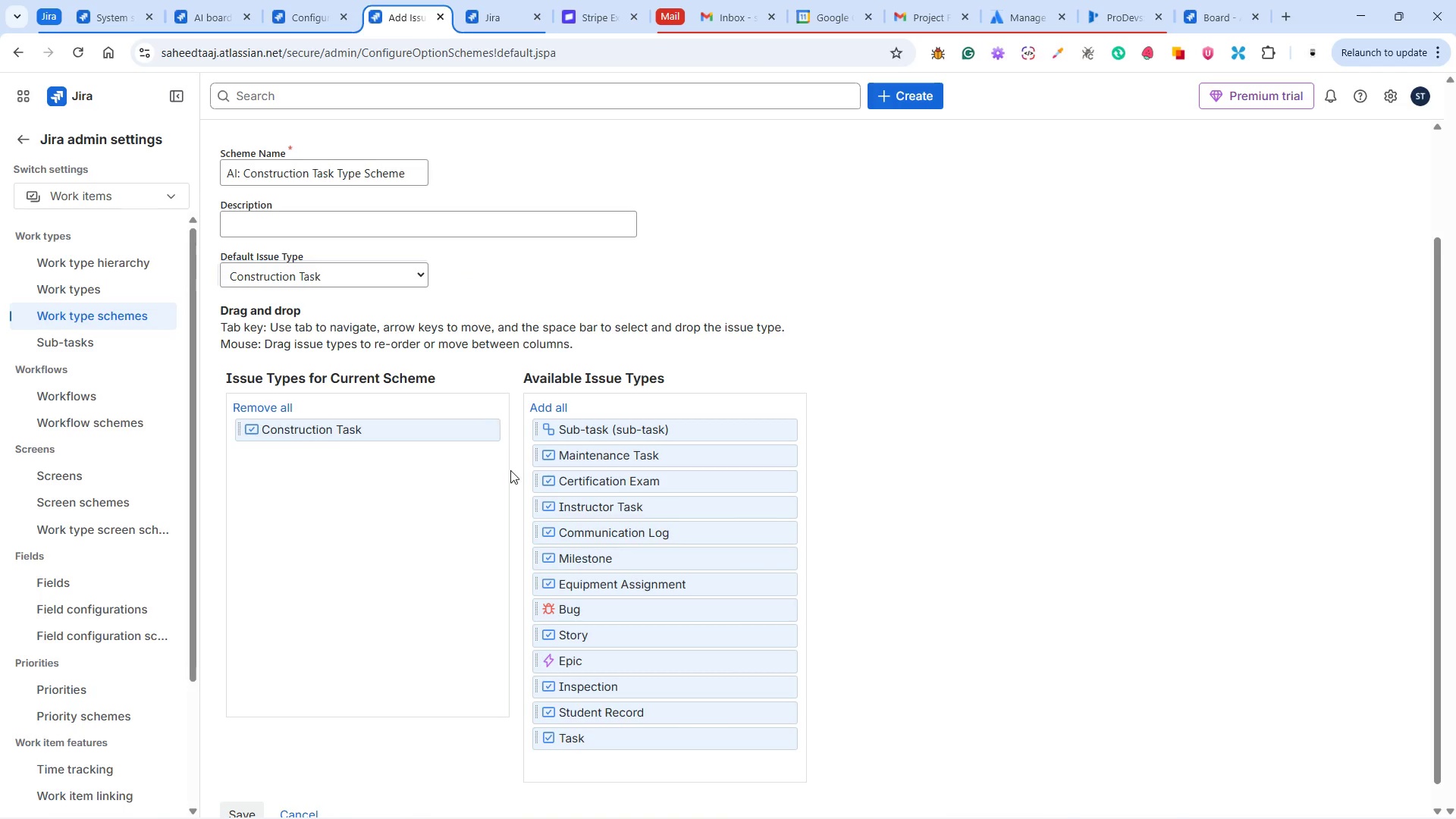 
scroll: coordinate [517, 485], scroll_direction: down, amount: 2.0
 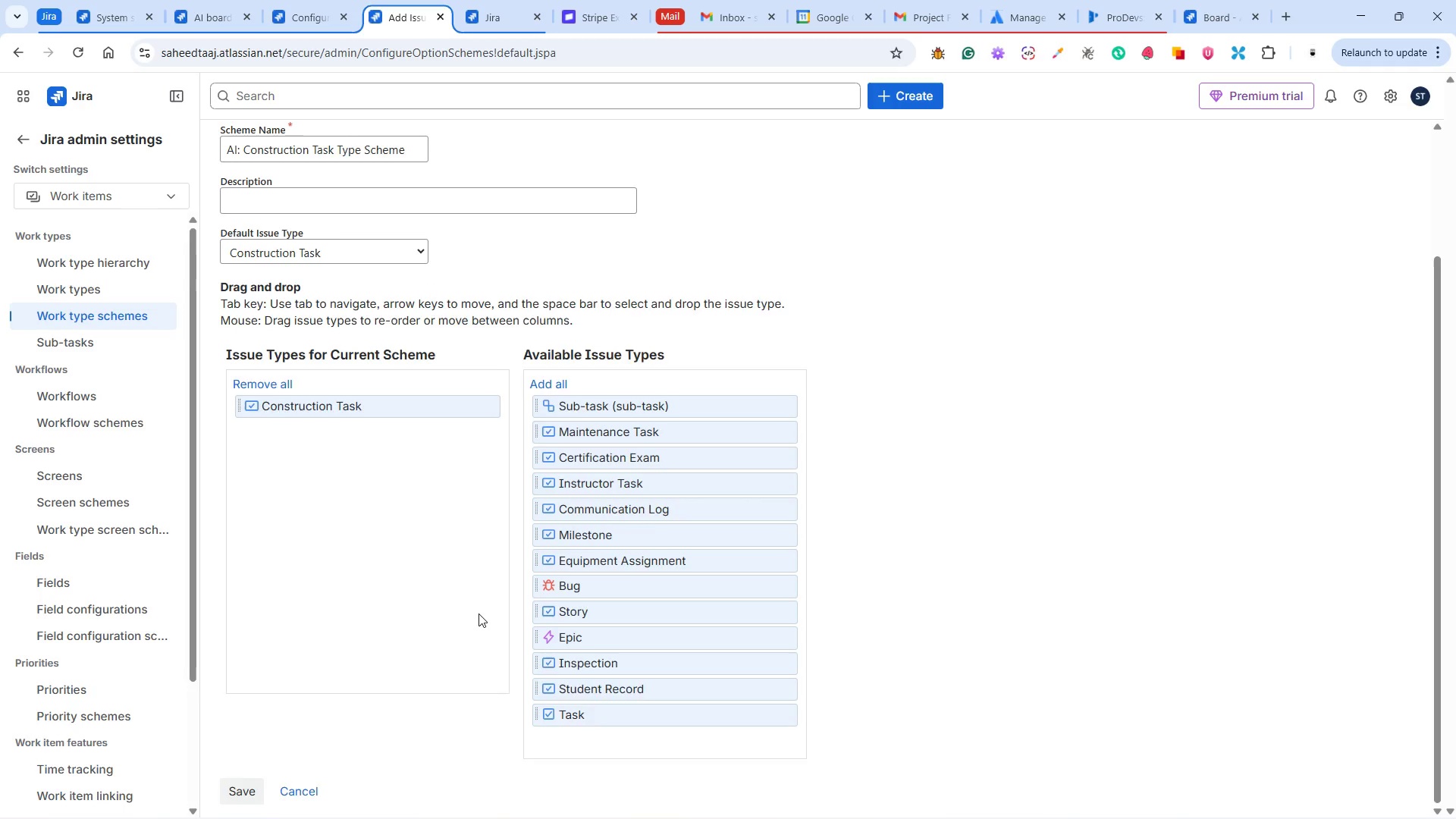 
scroll: coordinate [478, 613], scroll_direction: up, amount: 2.0
 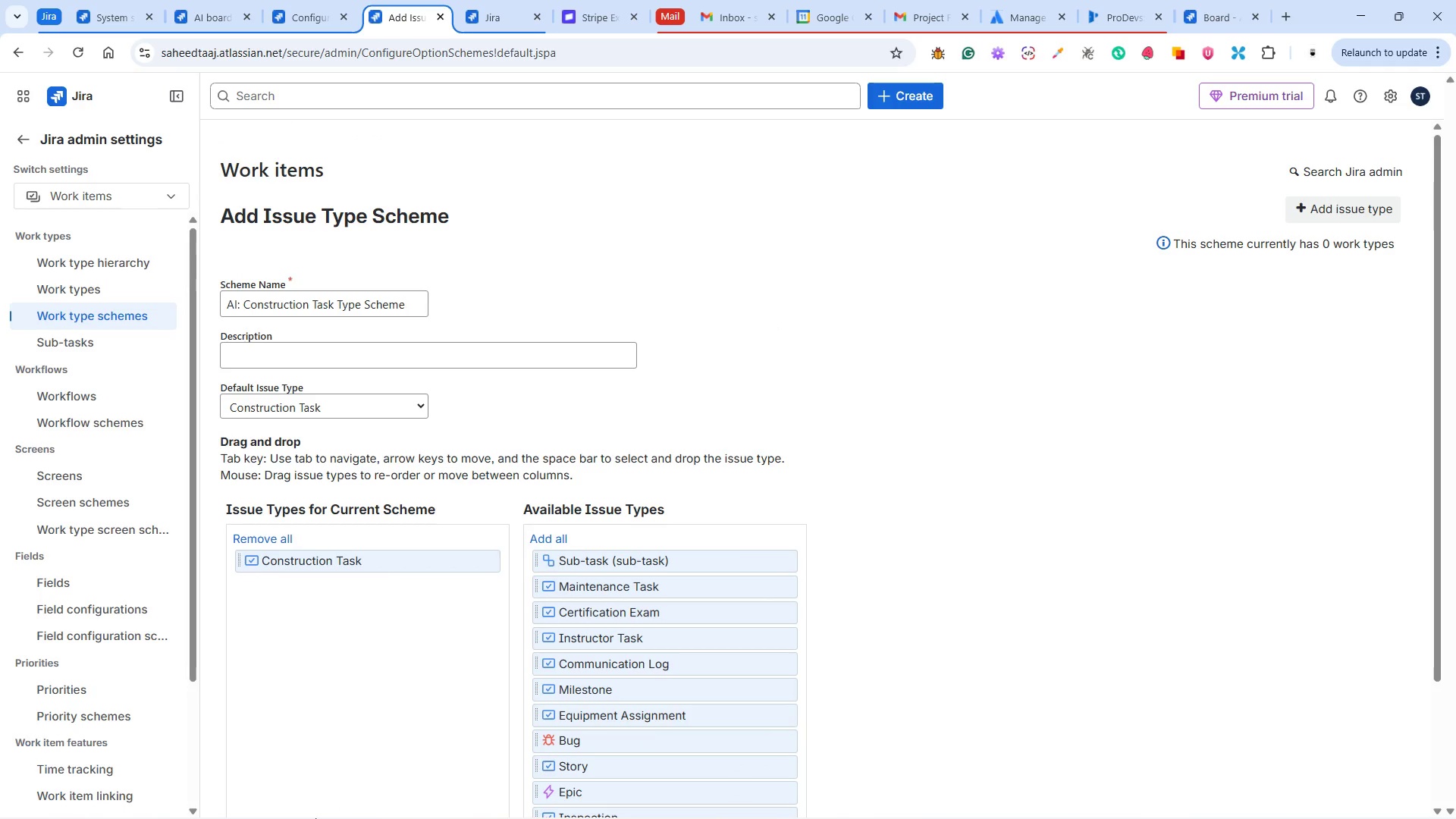 
scroll: coordinate [313, 782], scroll_direction: down, amount: 2.0
 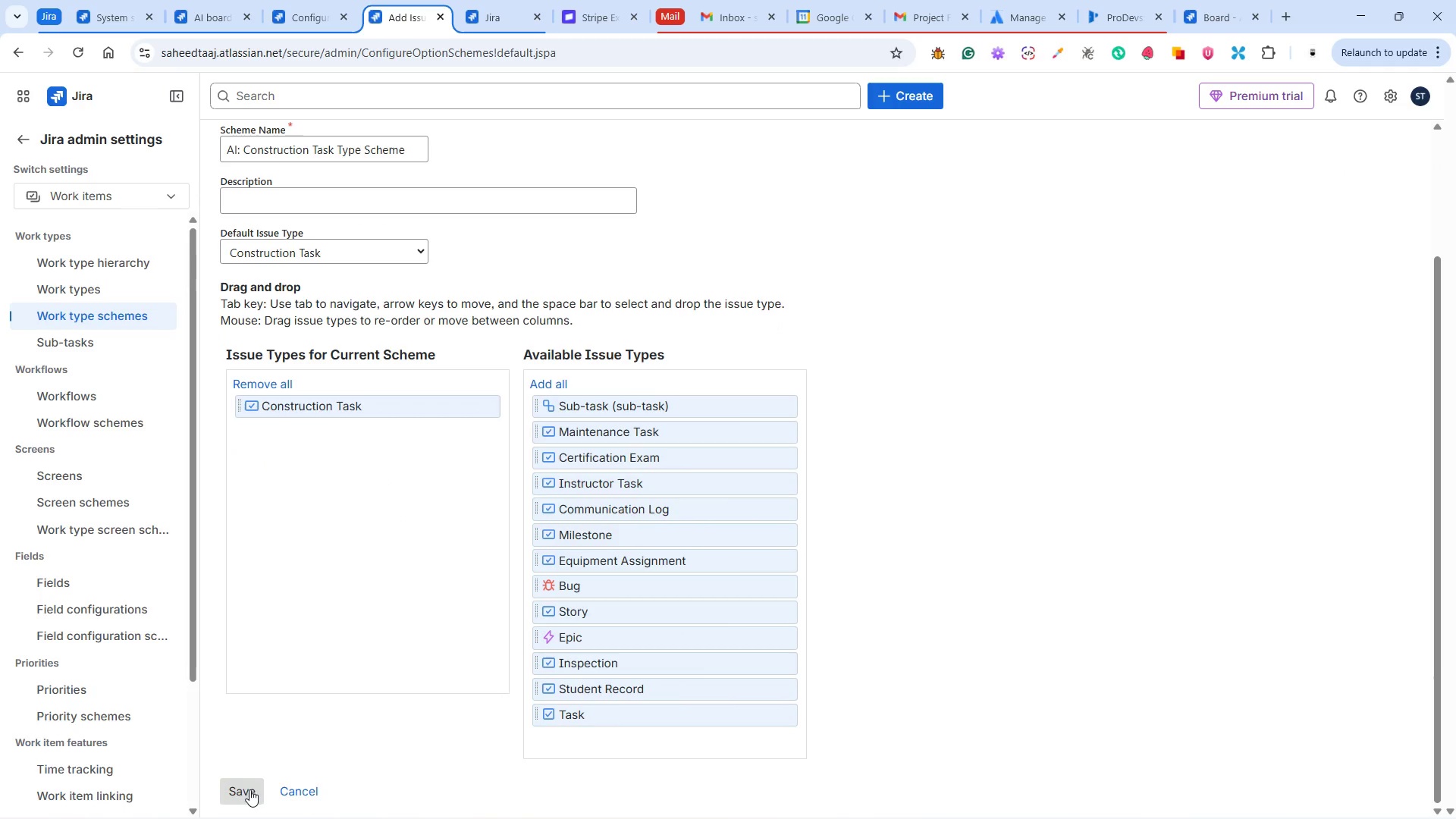 
left_click([246, 792])
 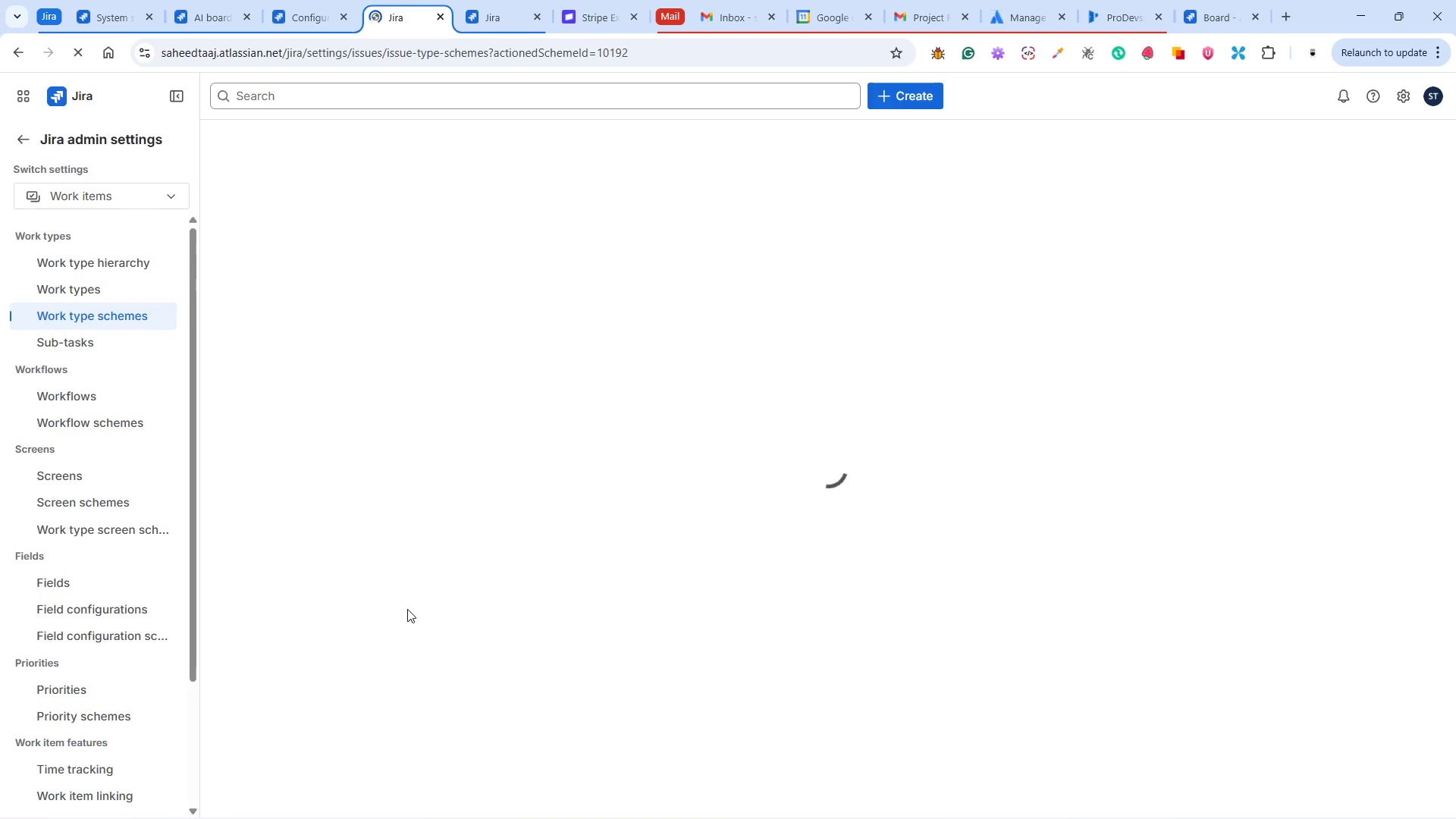 
wait(8.44)
 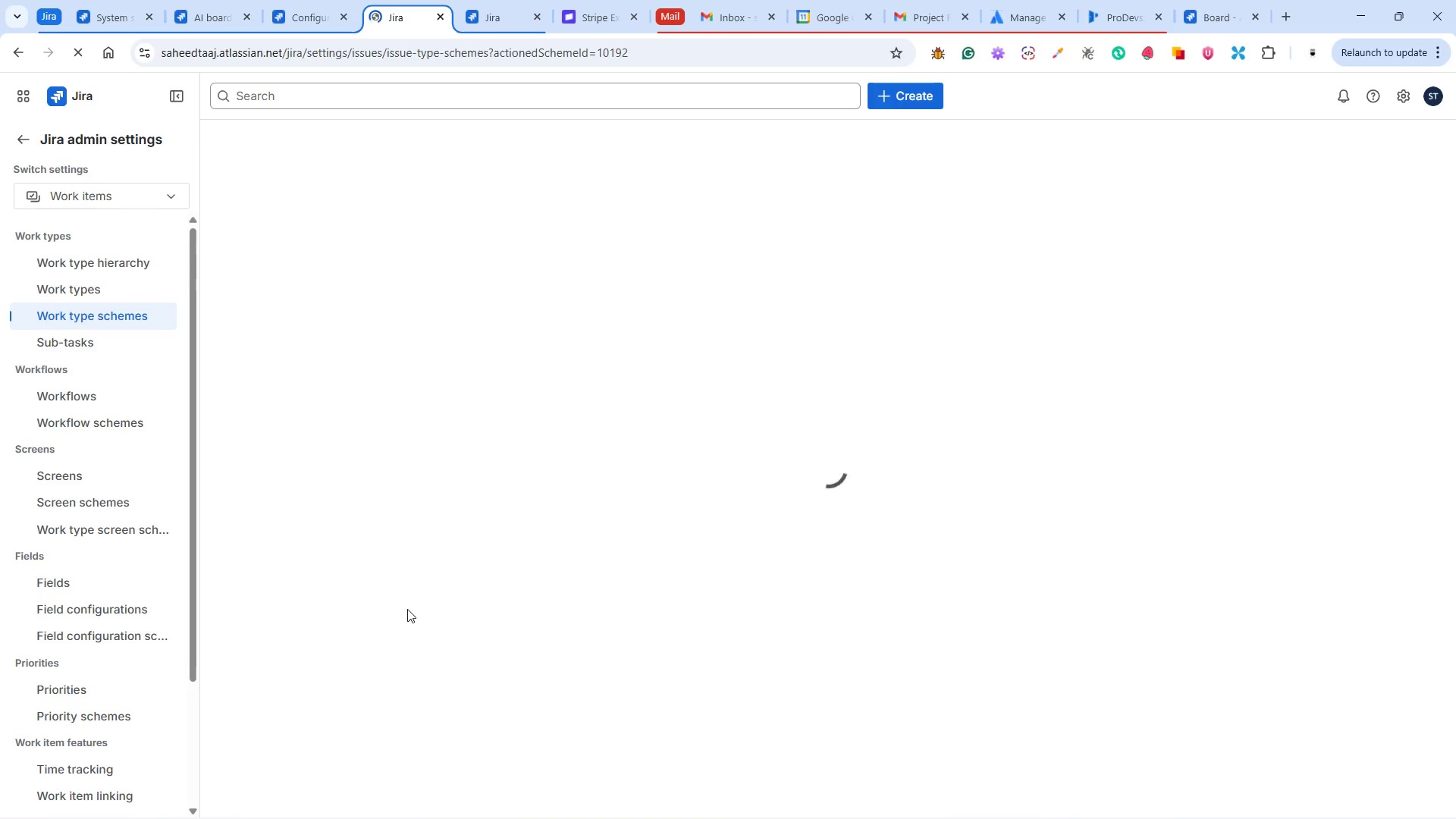 
scroll: coordinate [419, 599], scroll_direction: down, amount: 1.0
 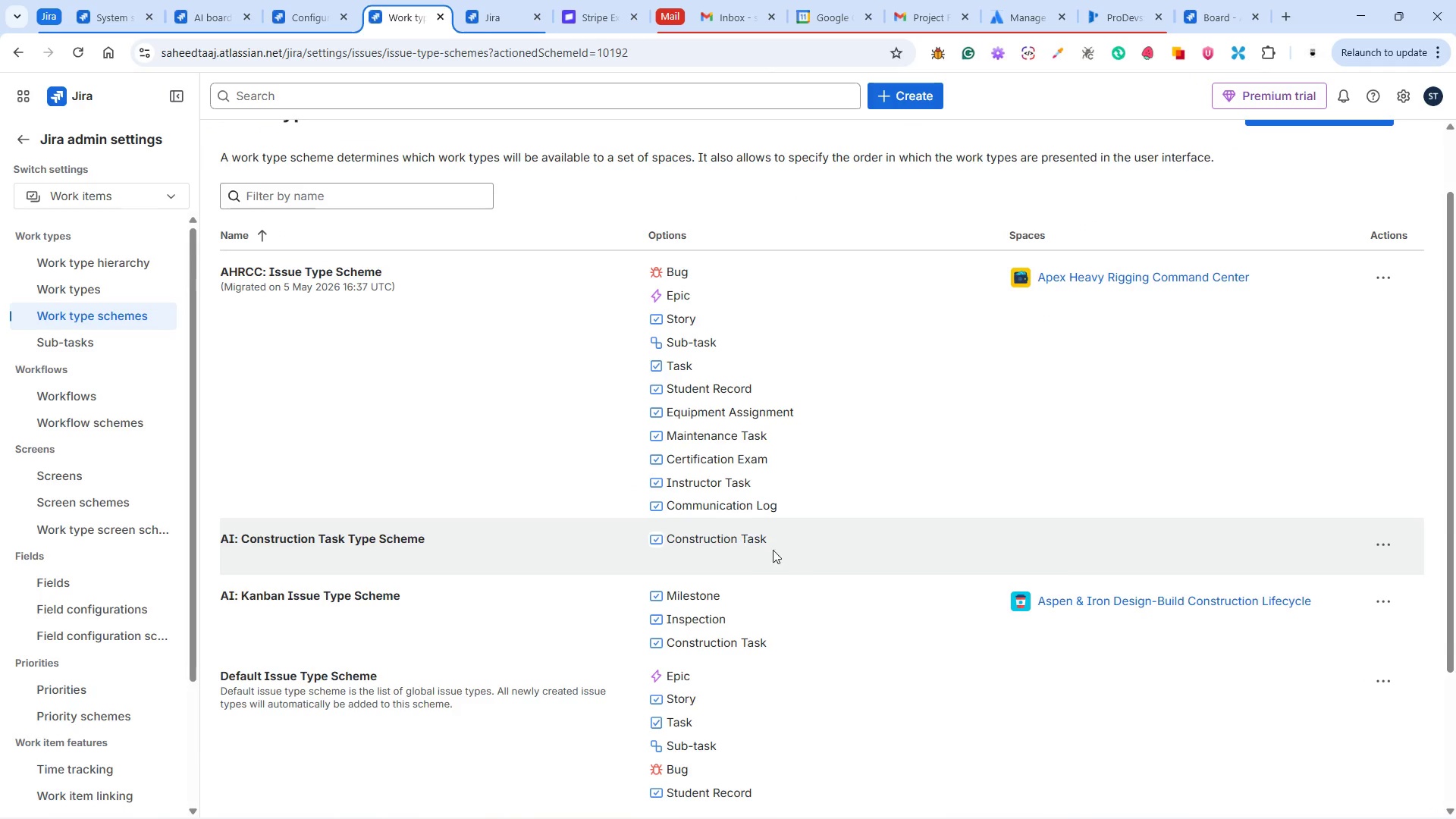 
left_click([1392, 541])
 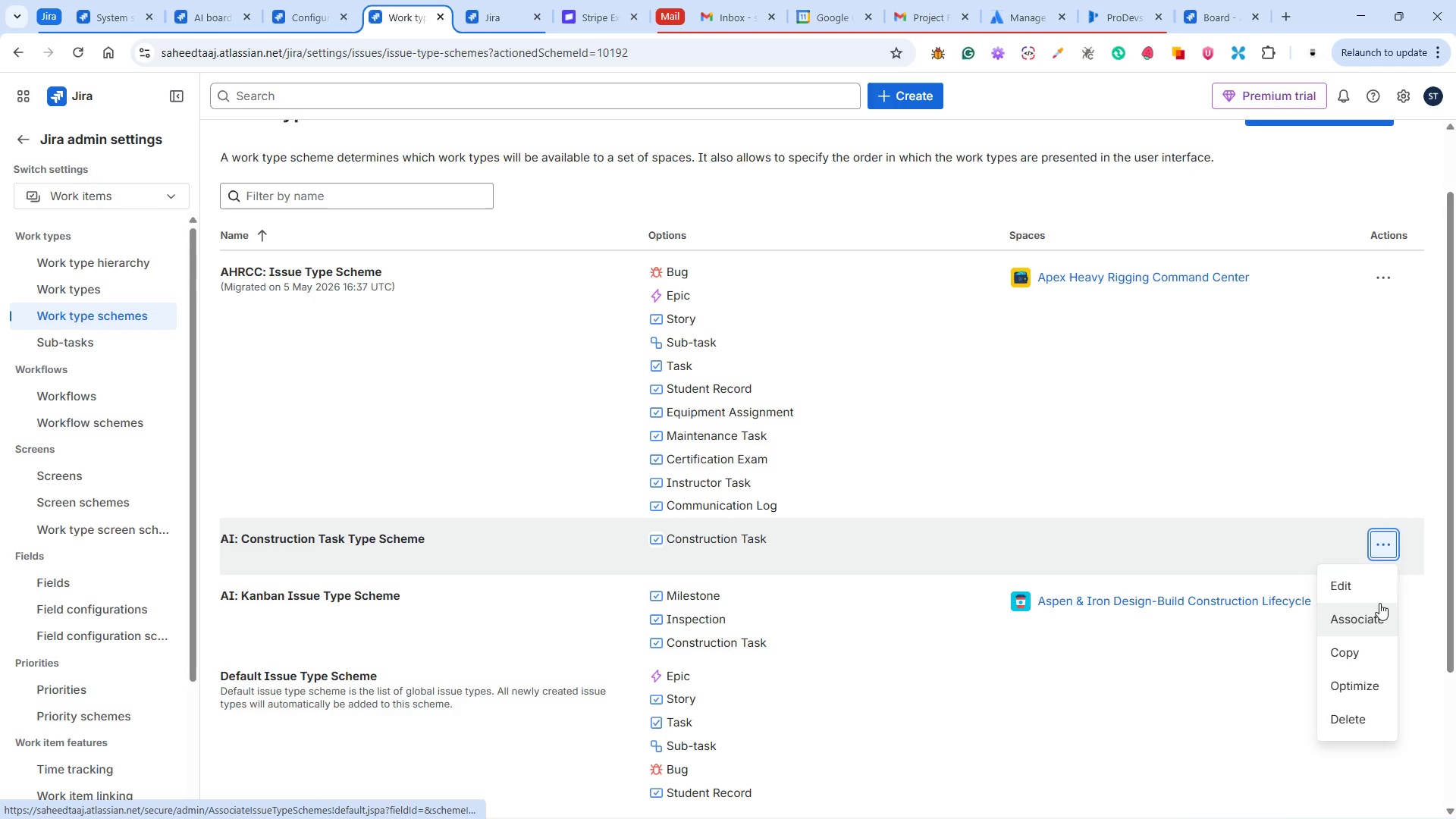 
left_click([1378, 605])
 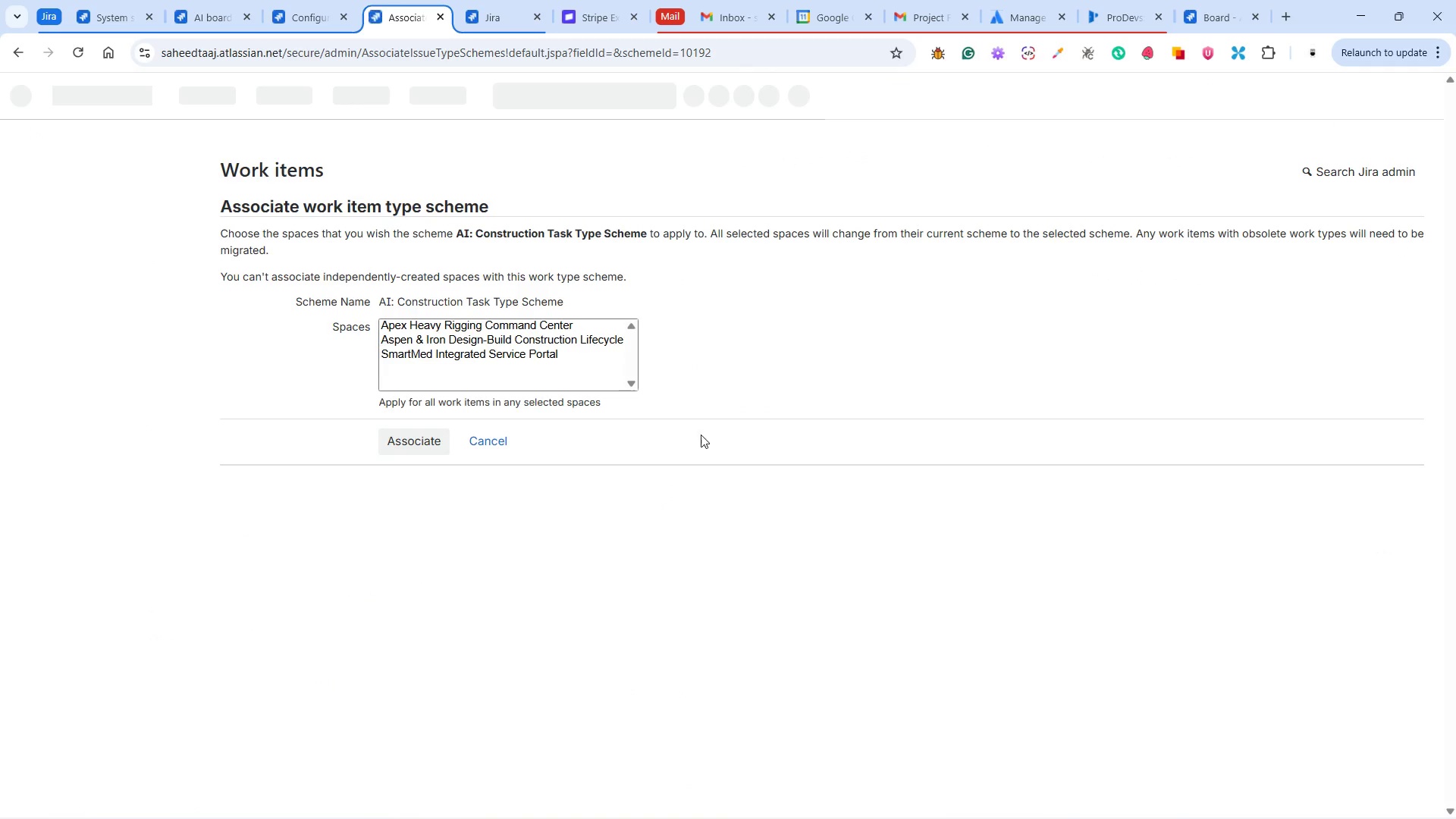 
wait(10.28)
 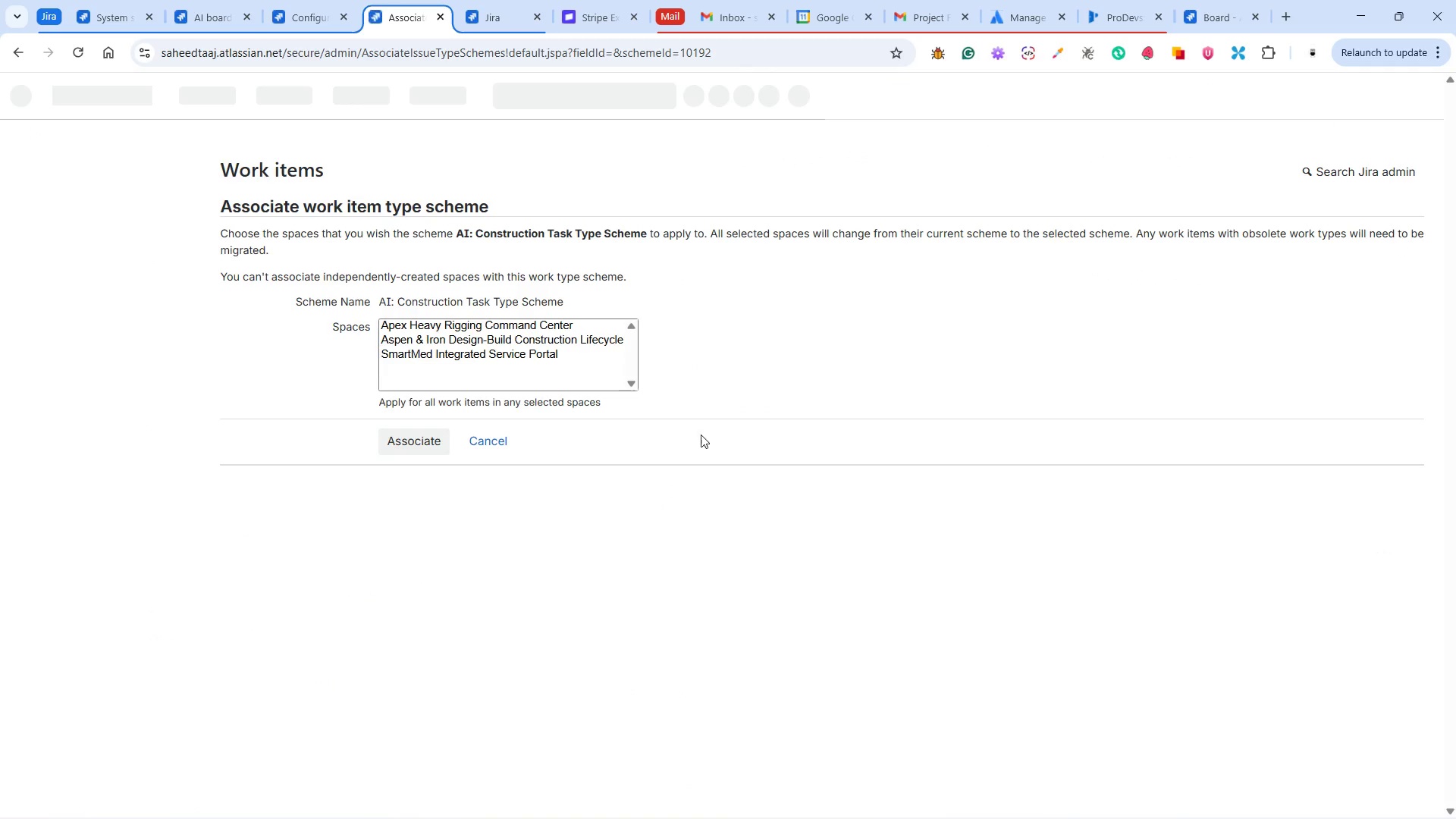 
left_click([538, 335])
 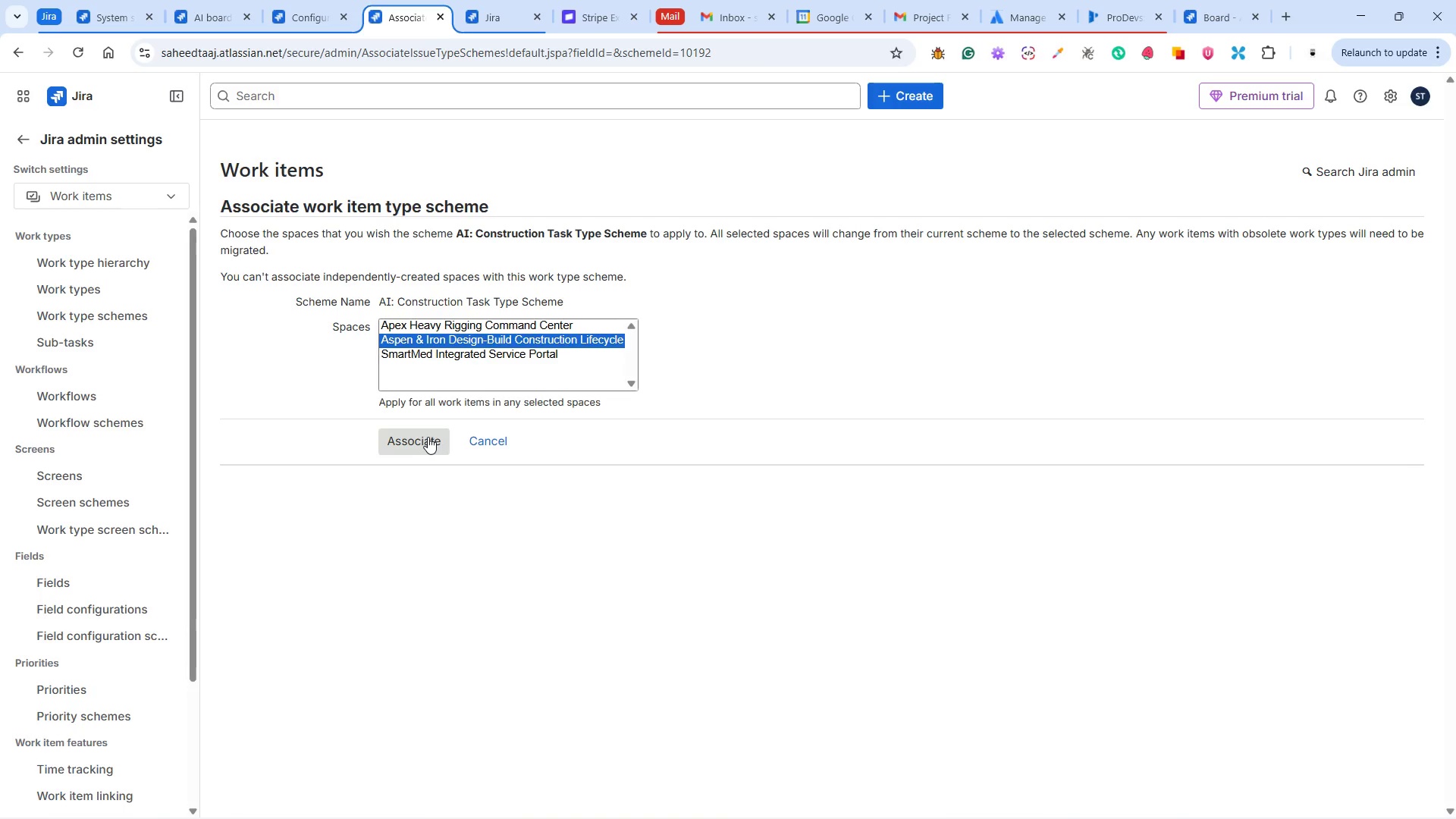 
left_click([428, 437])
 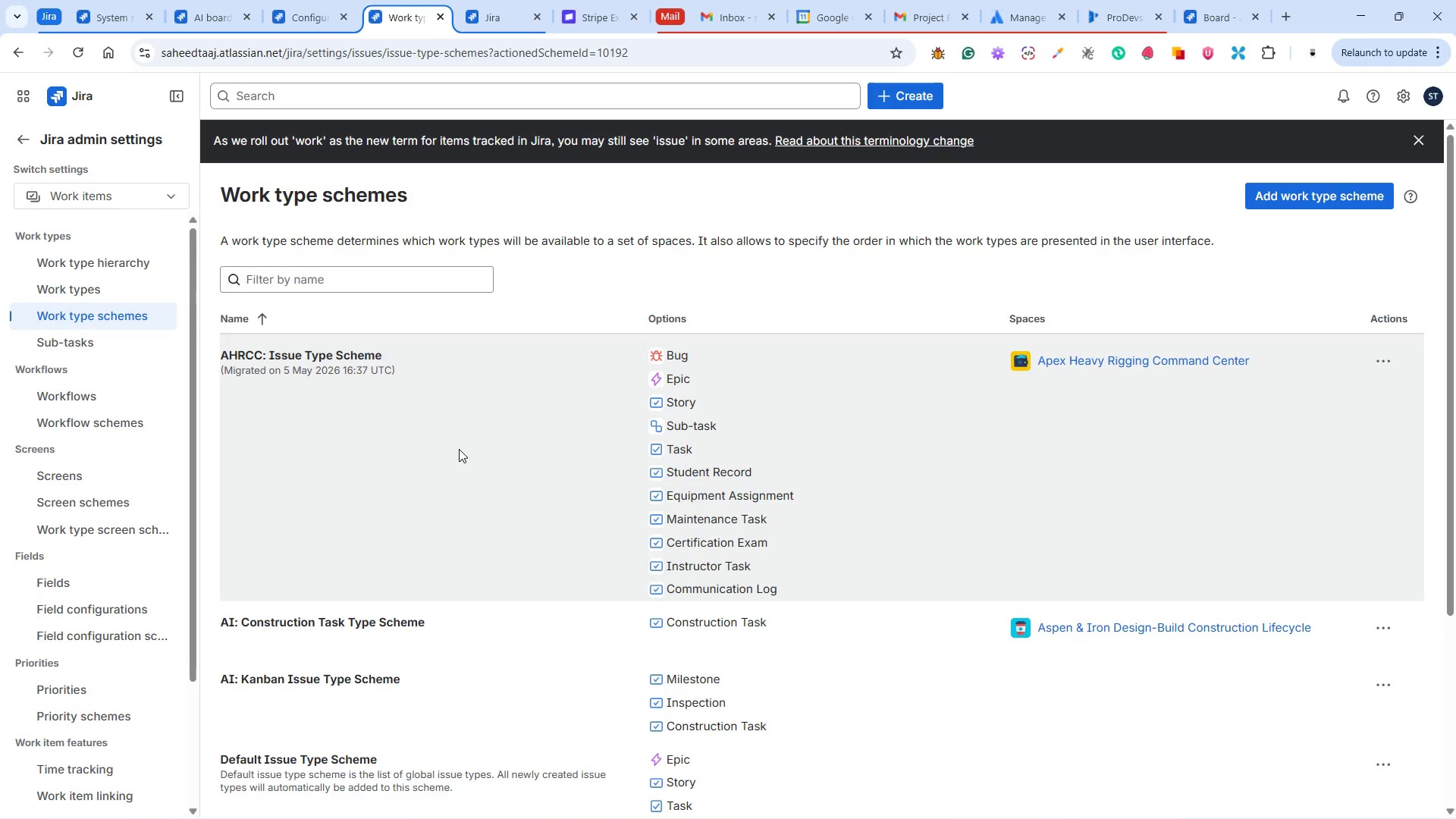 
wait(7.88)
 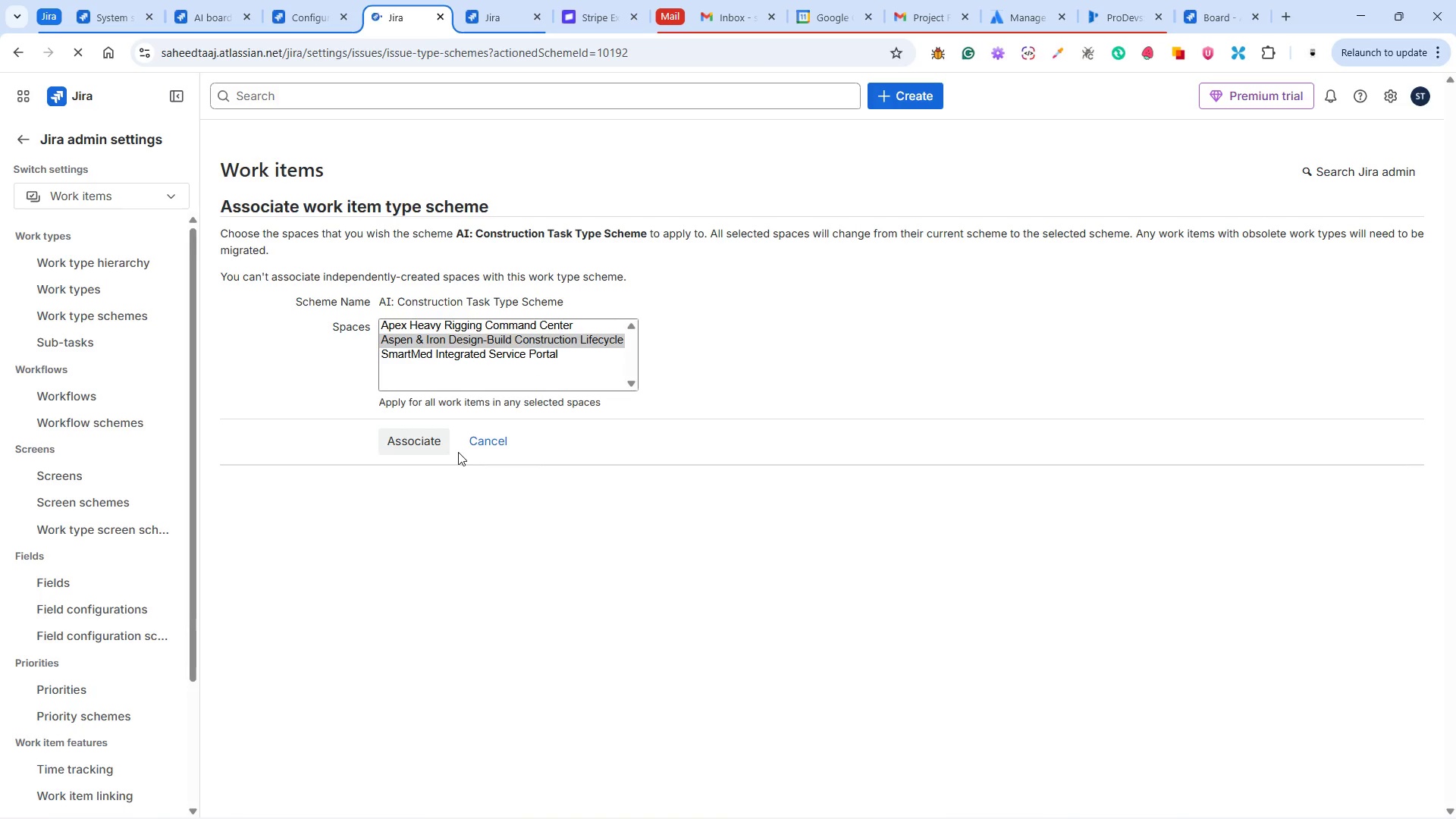 
scroll: coordinate [931, 558], scroll_direction: down, amount: 2.0
 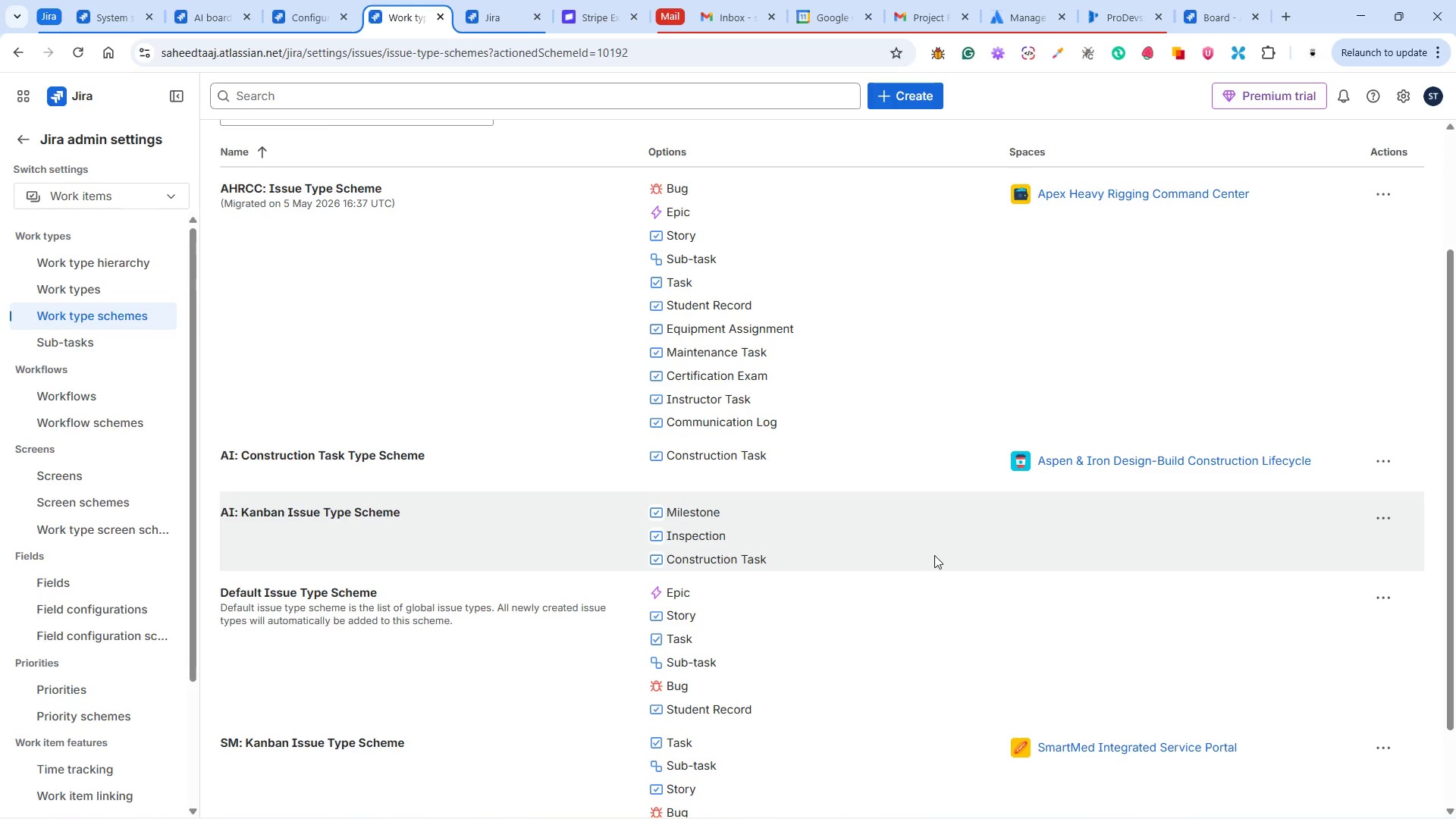 
wait(5.21)
 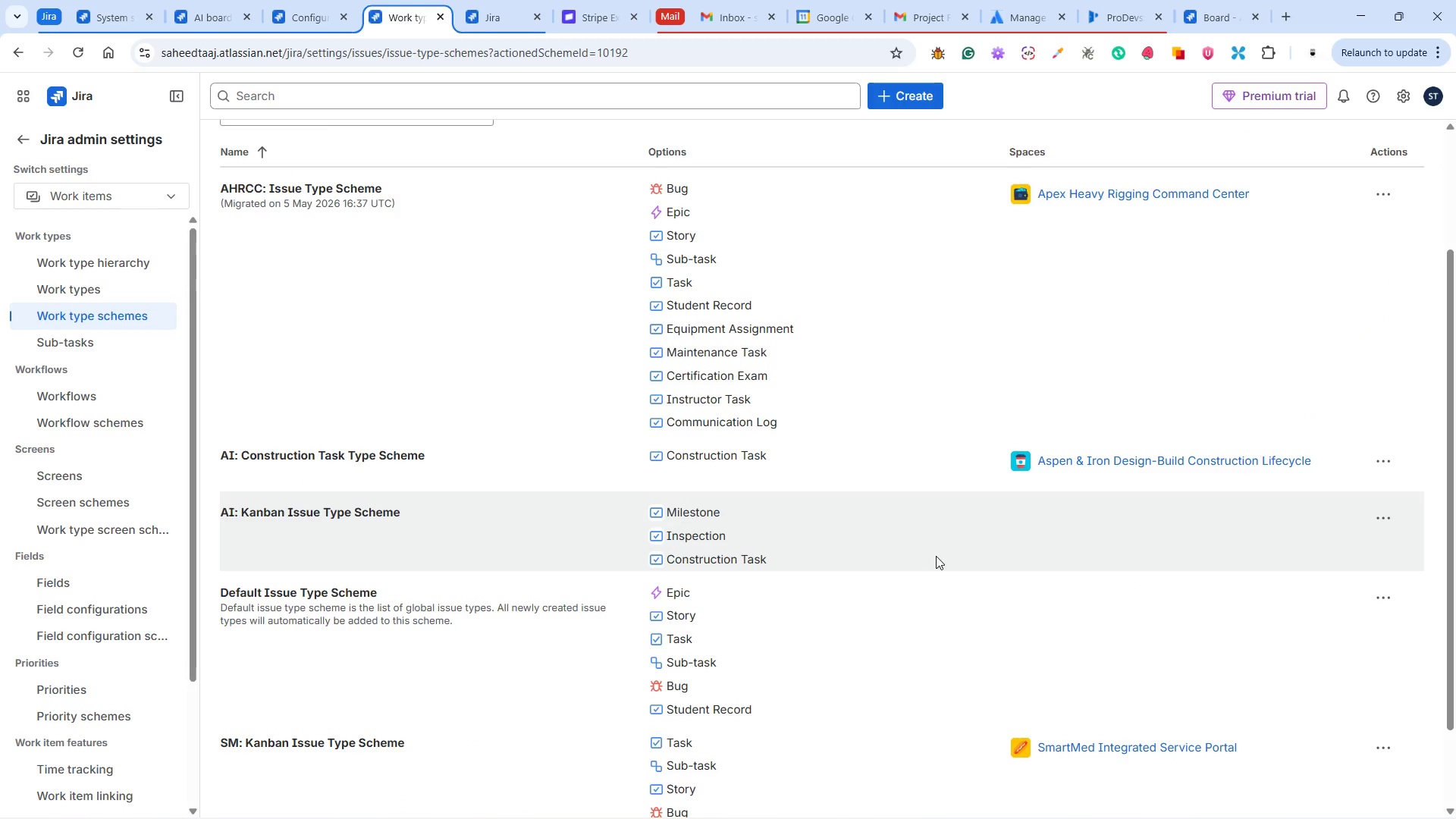 
scroll: coordinate [997, 570], scroll_direction: up, amount: 2.0
 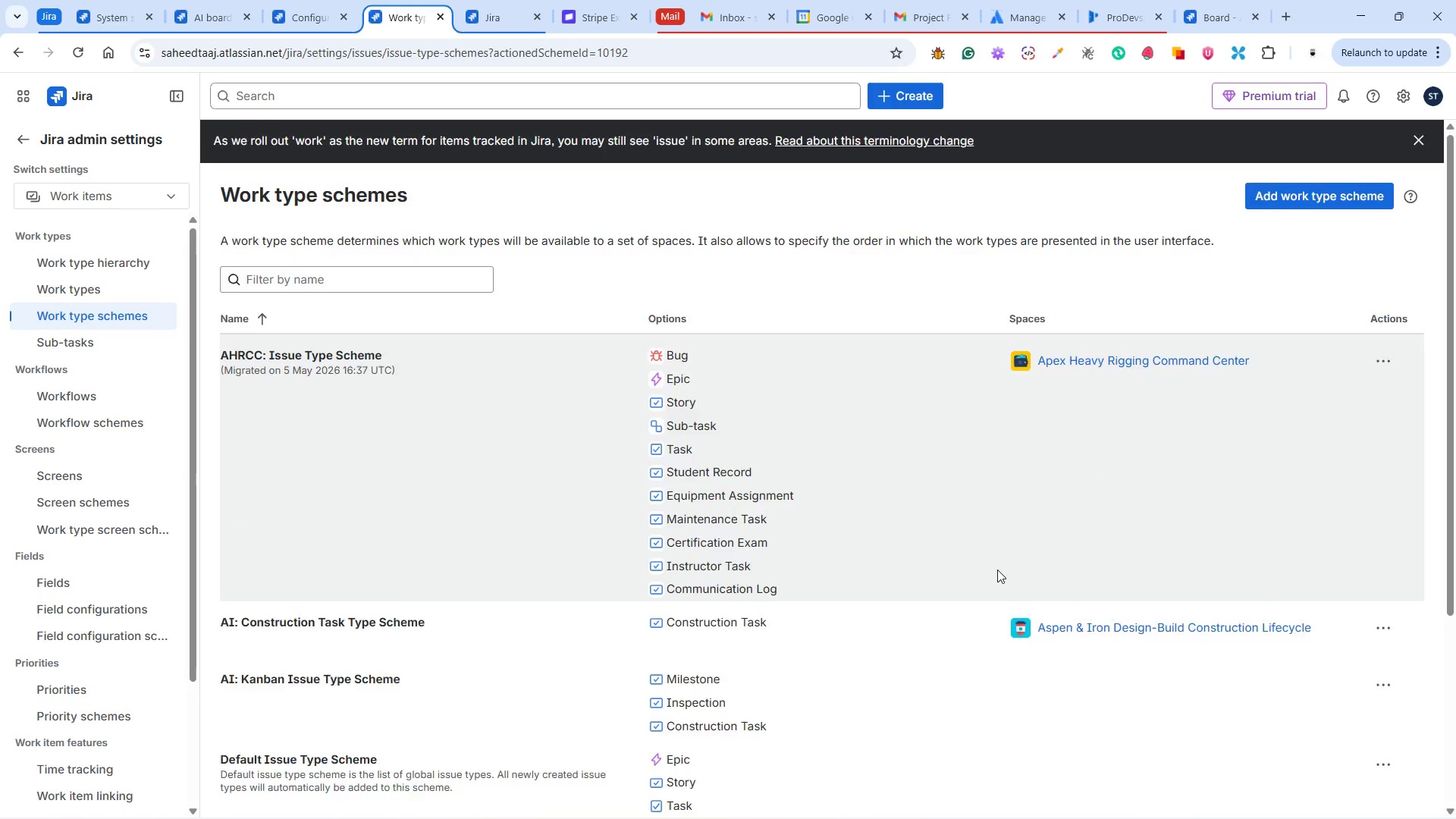 
scroll: coordinate [997, 570], scroll_direction: down, amount: 3.0
 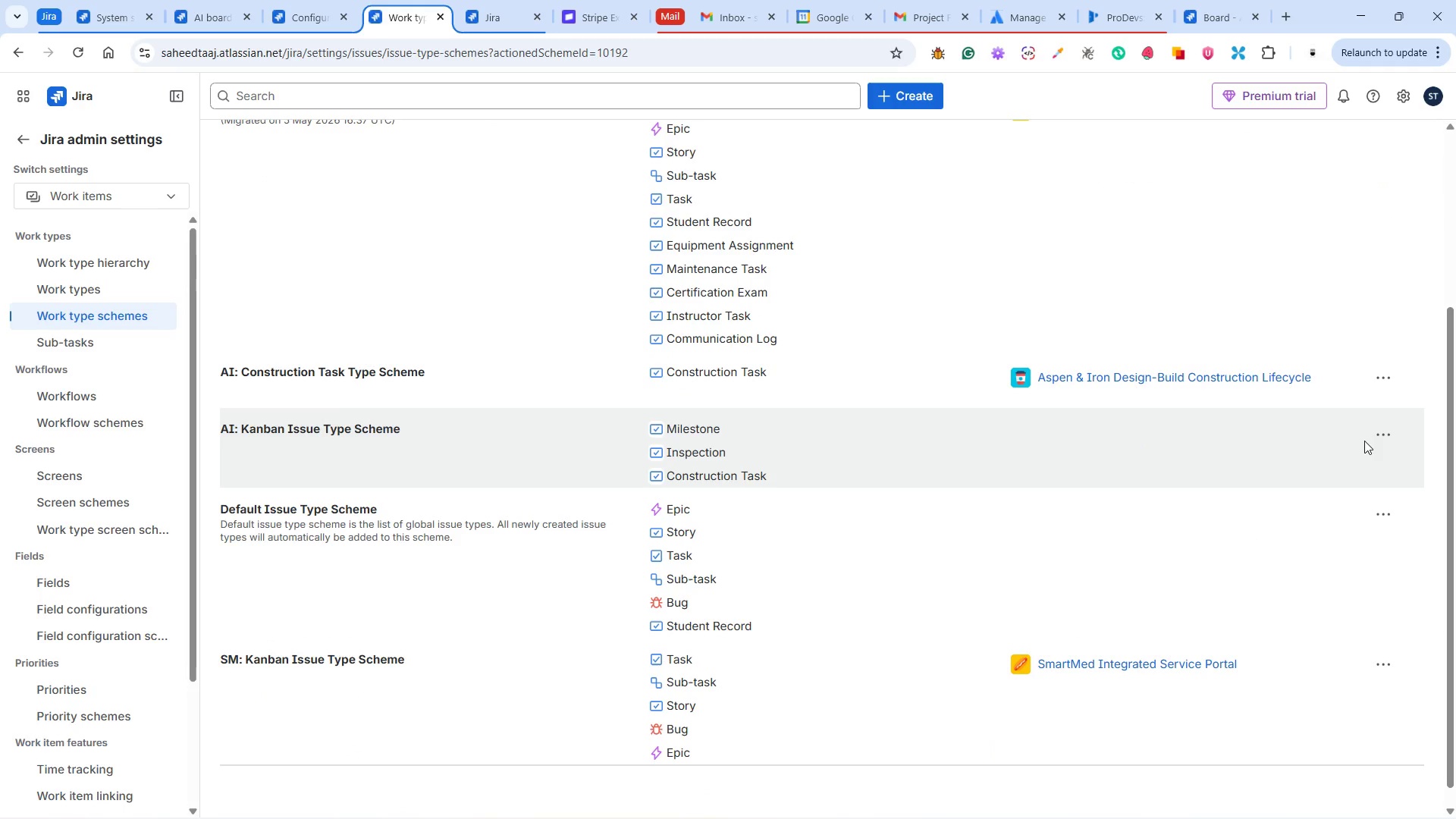 
left_click([1382, 432])
 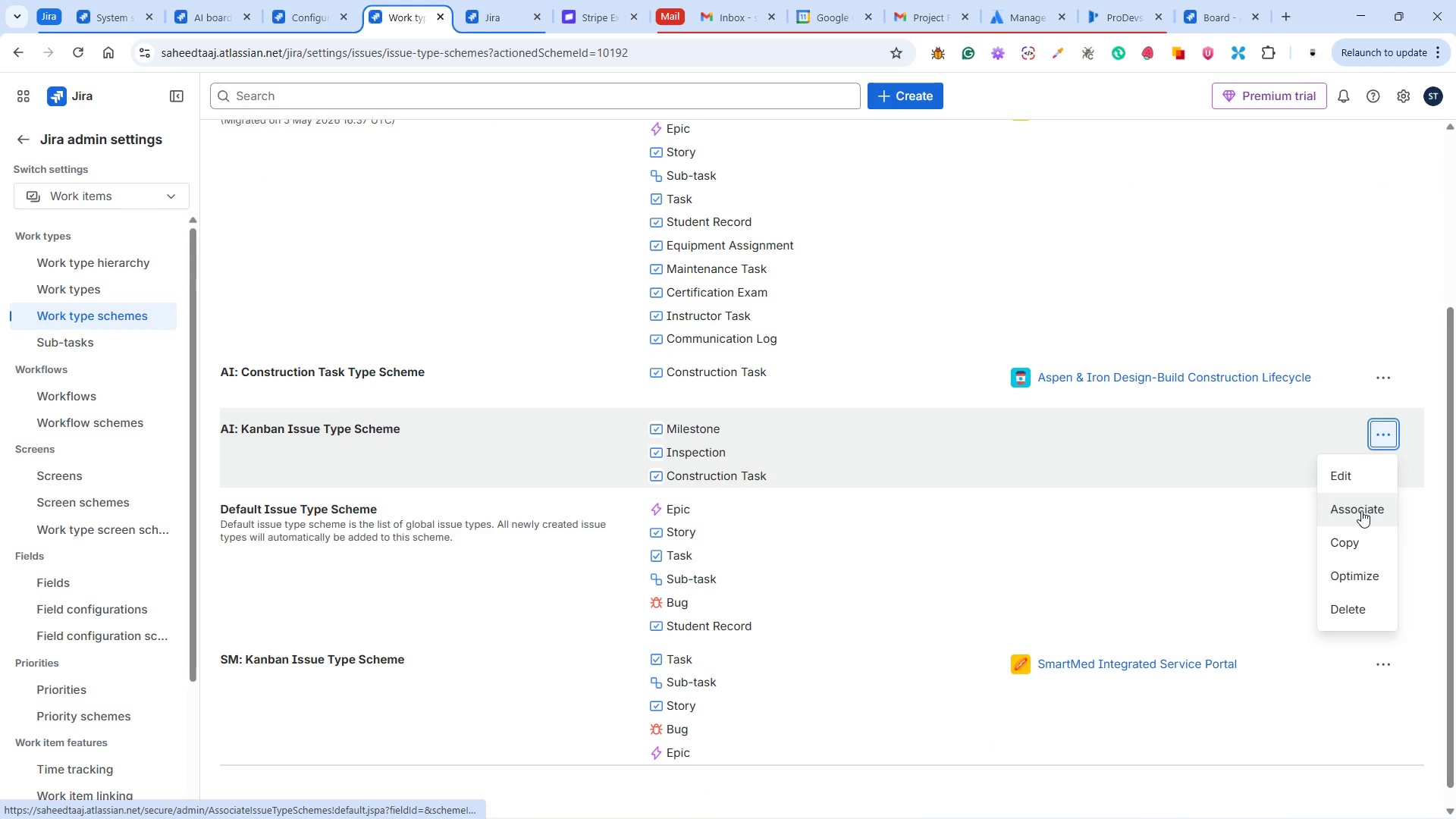 
left_click([1361, 510])
 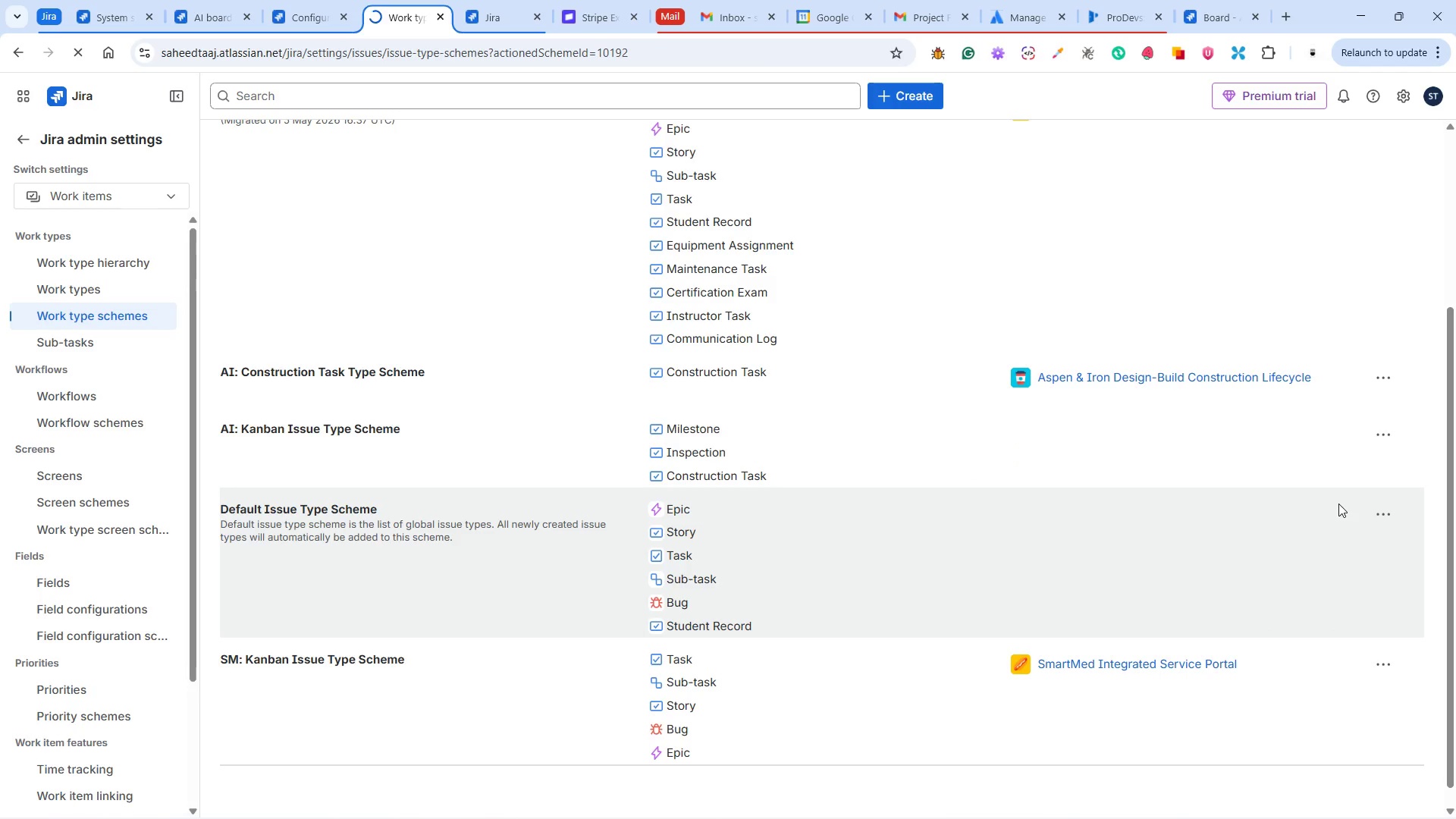 
scroll: coordinate [1113, 562], scroll_direction: up, amount: 3.0
 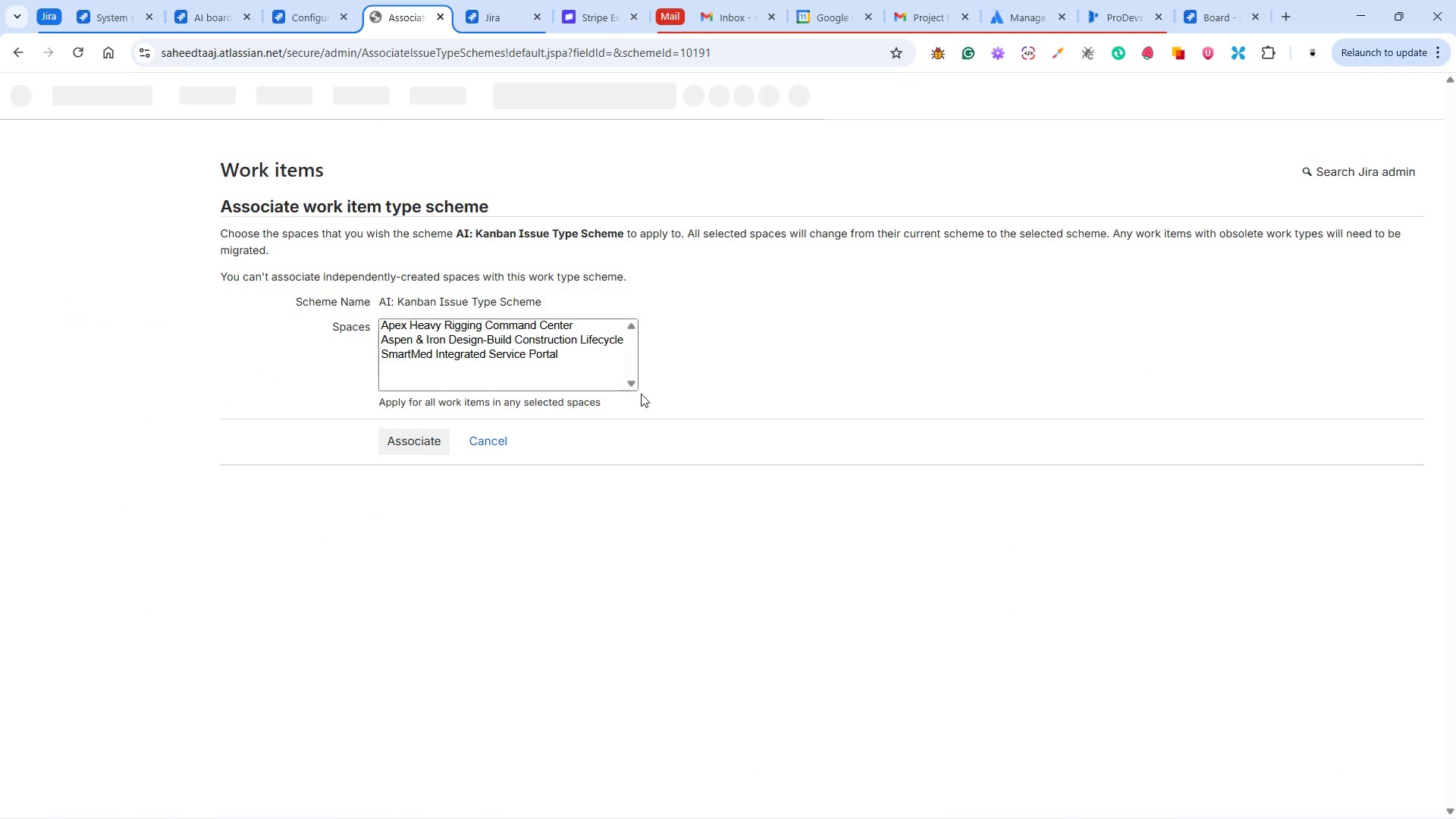 
left_click([564, 337])
 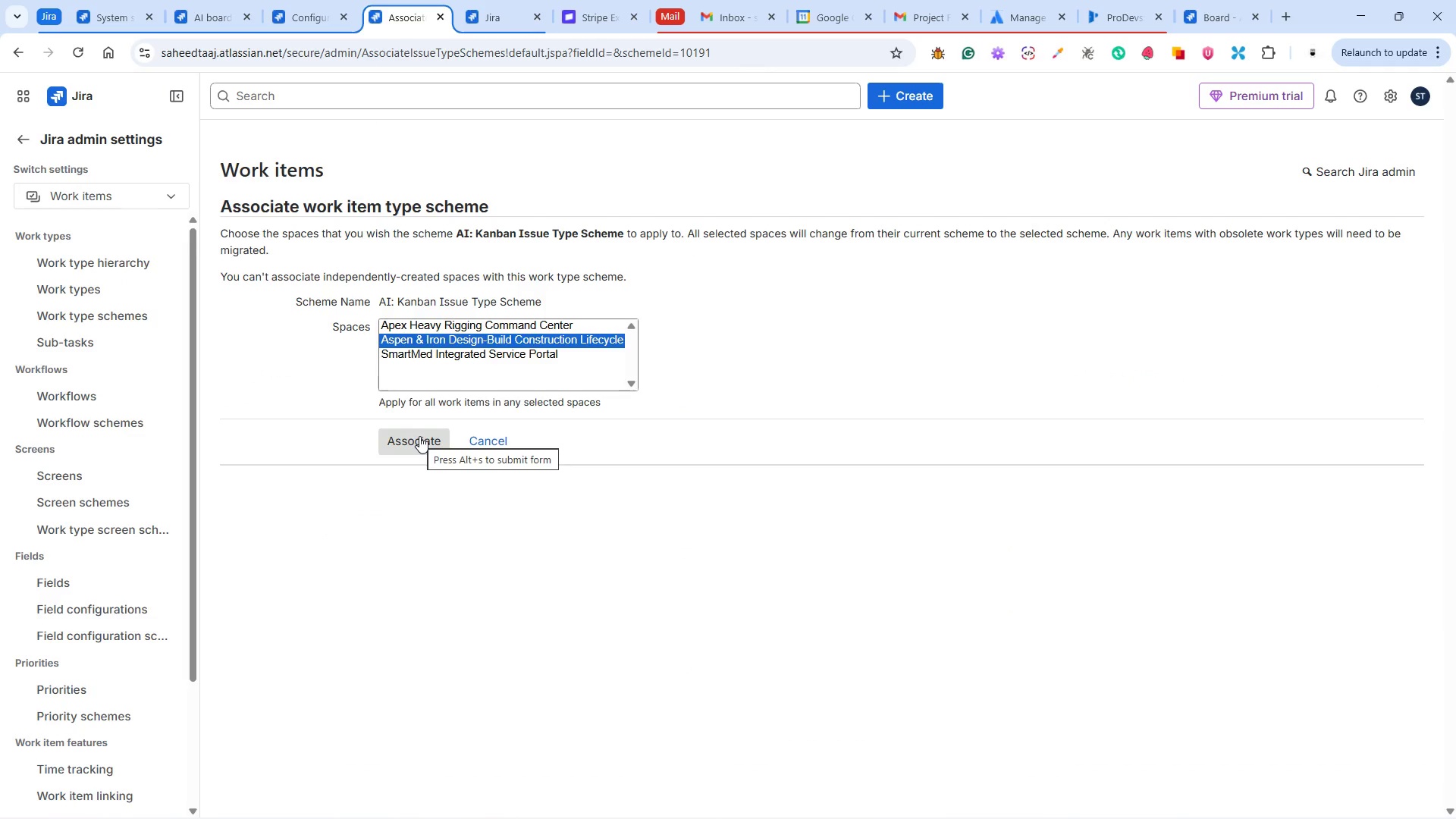 
wait(5.95)
 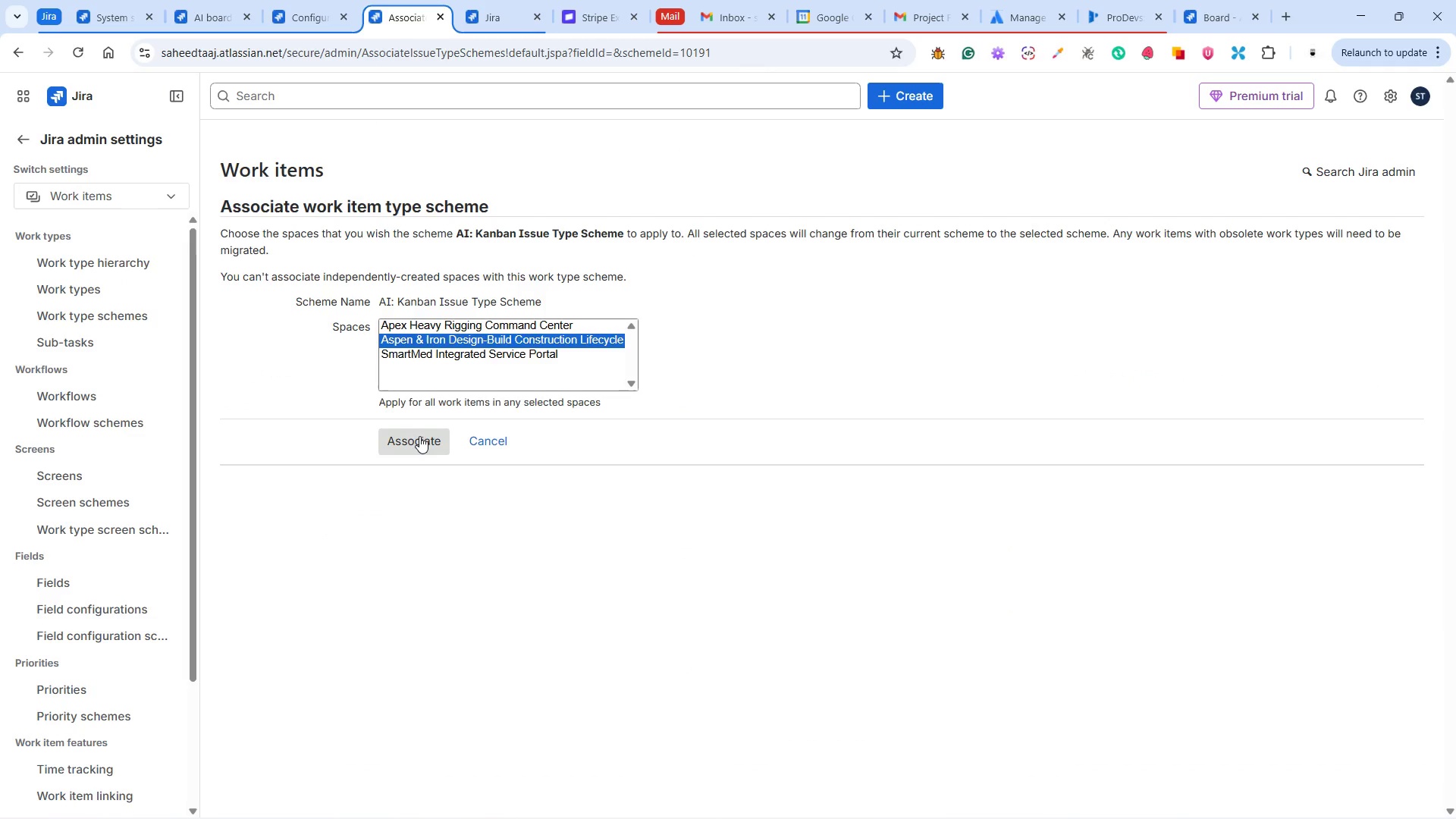 
left_click([419, 436])
 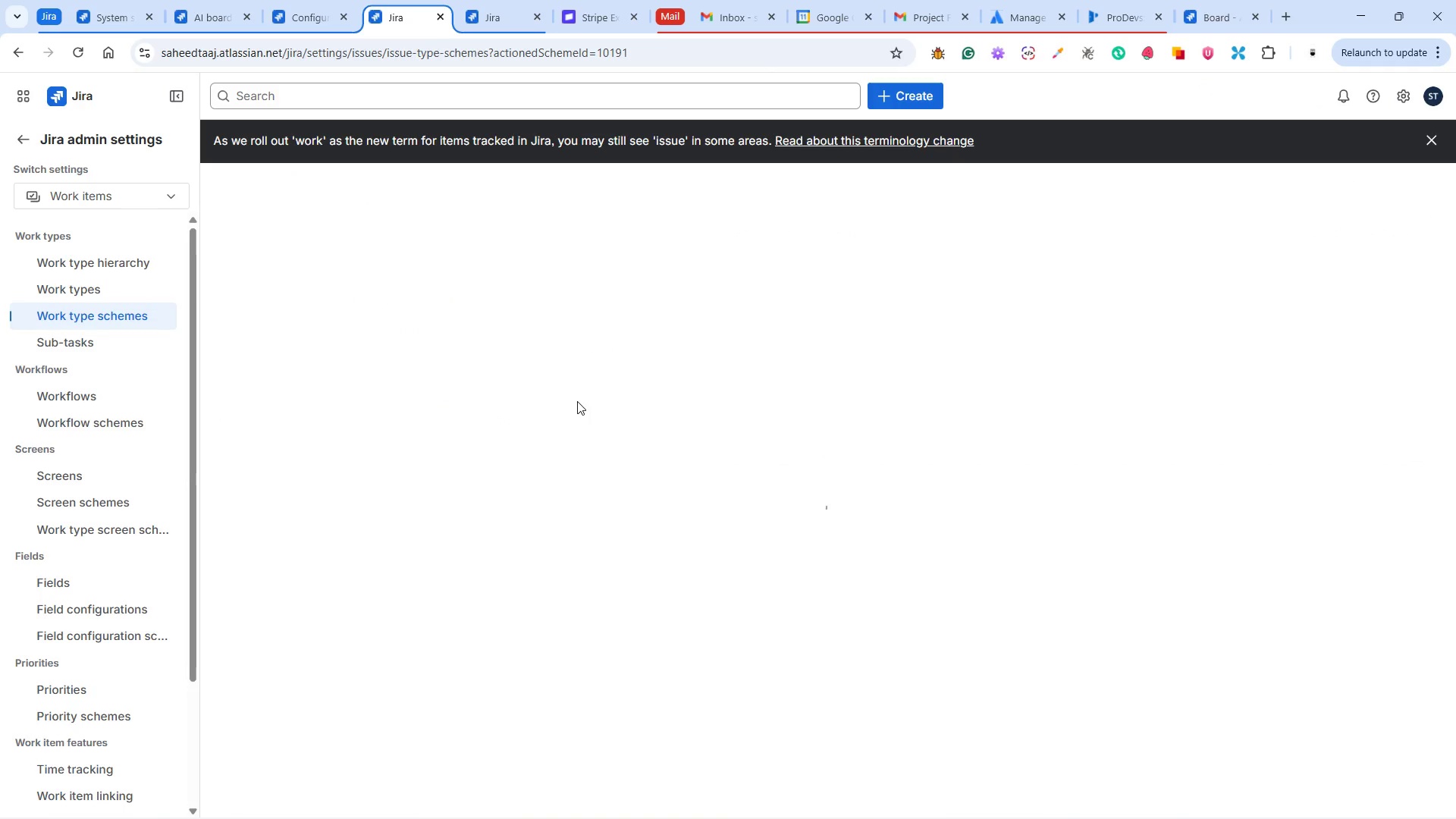 
wait(7.08)
 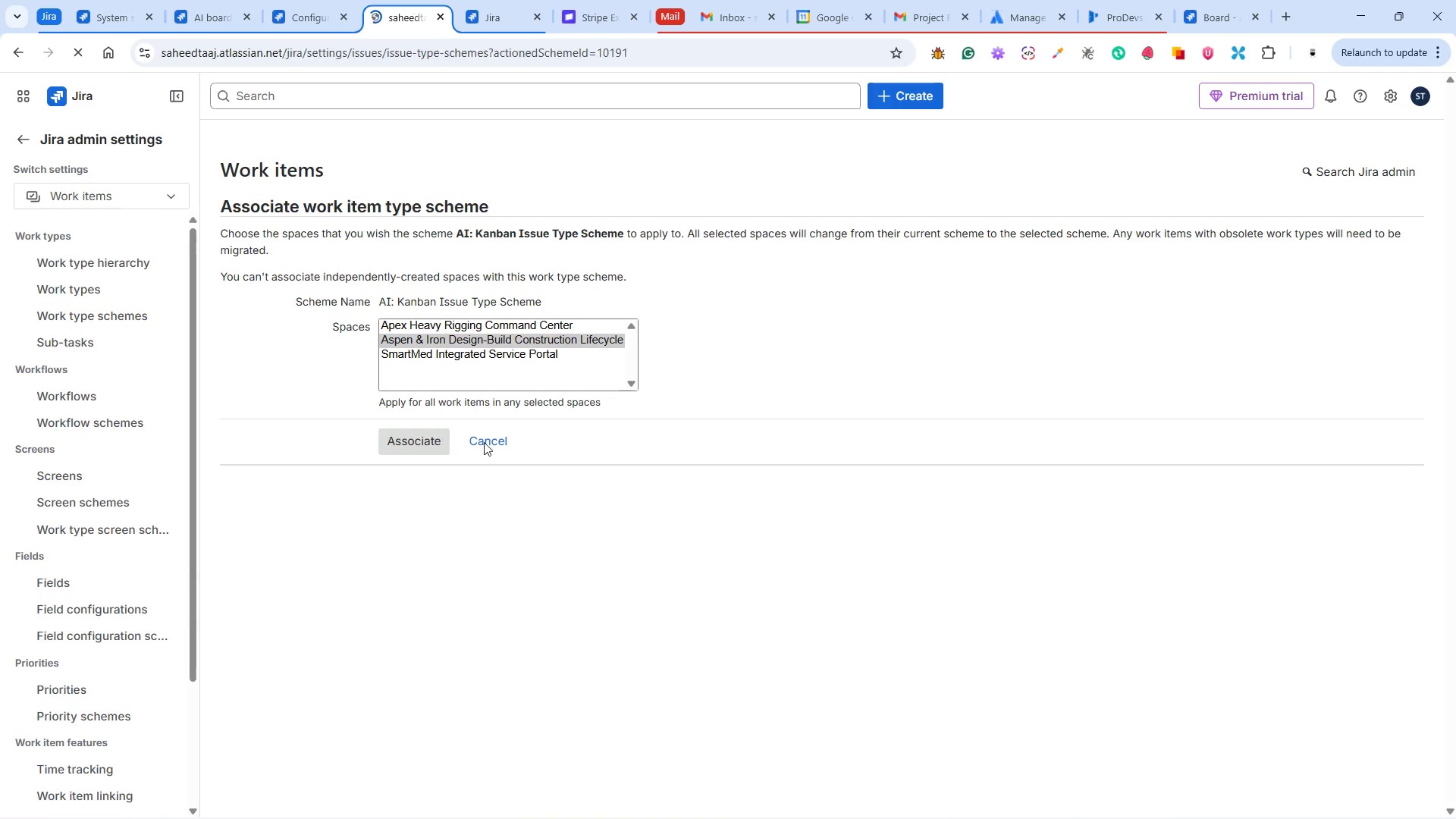 
scroll: coordinate [961, 594], scroll_direction: down, amount: 2.0
 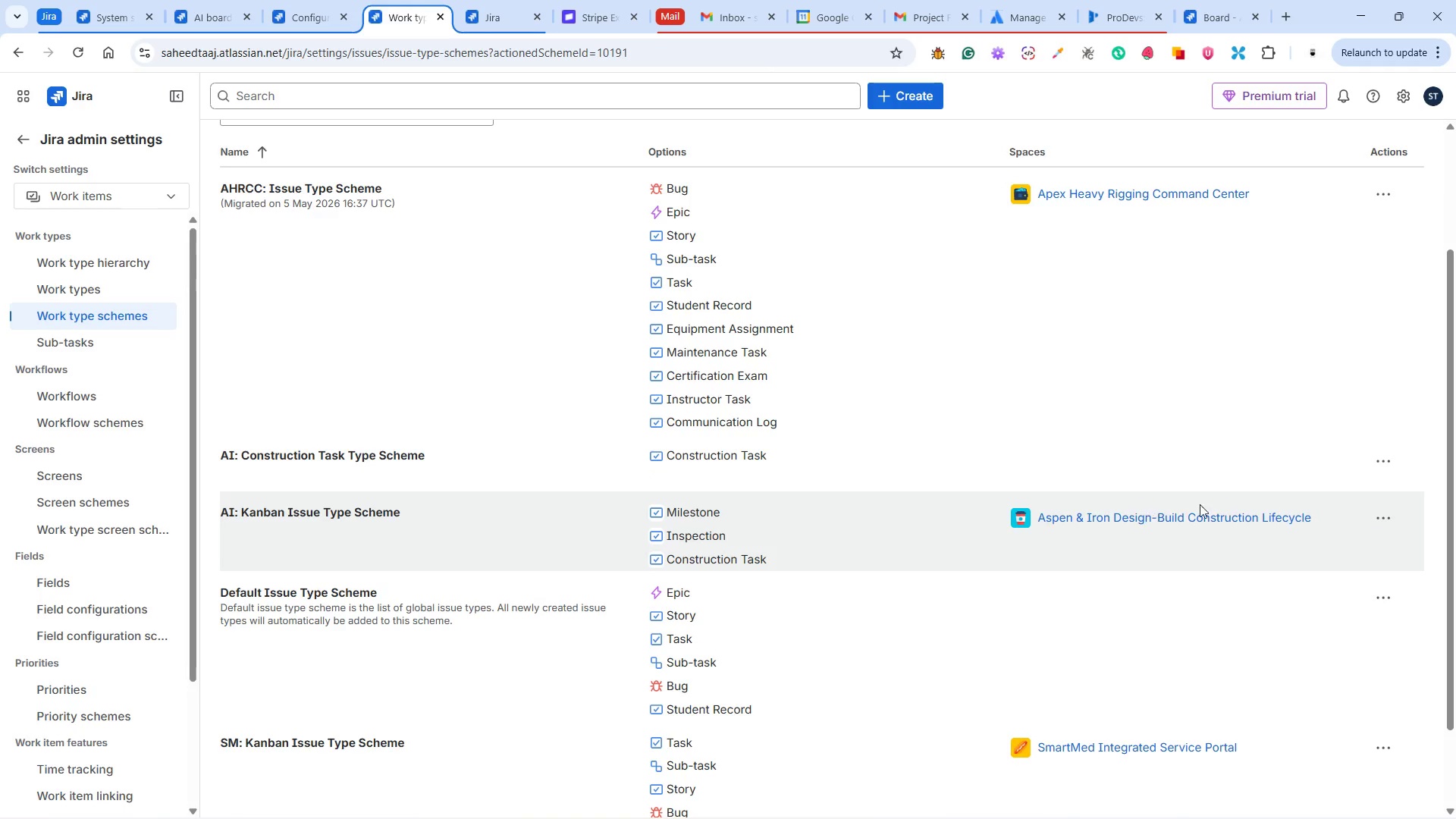 
left_click([1376, 463])
 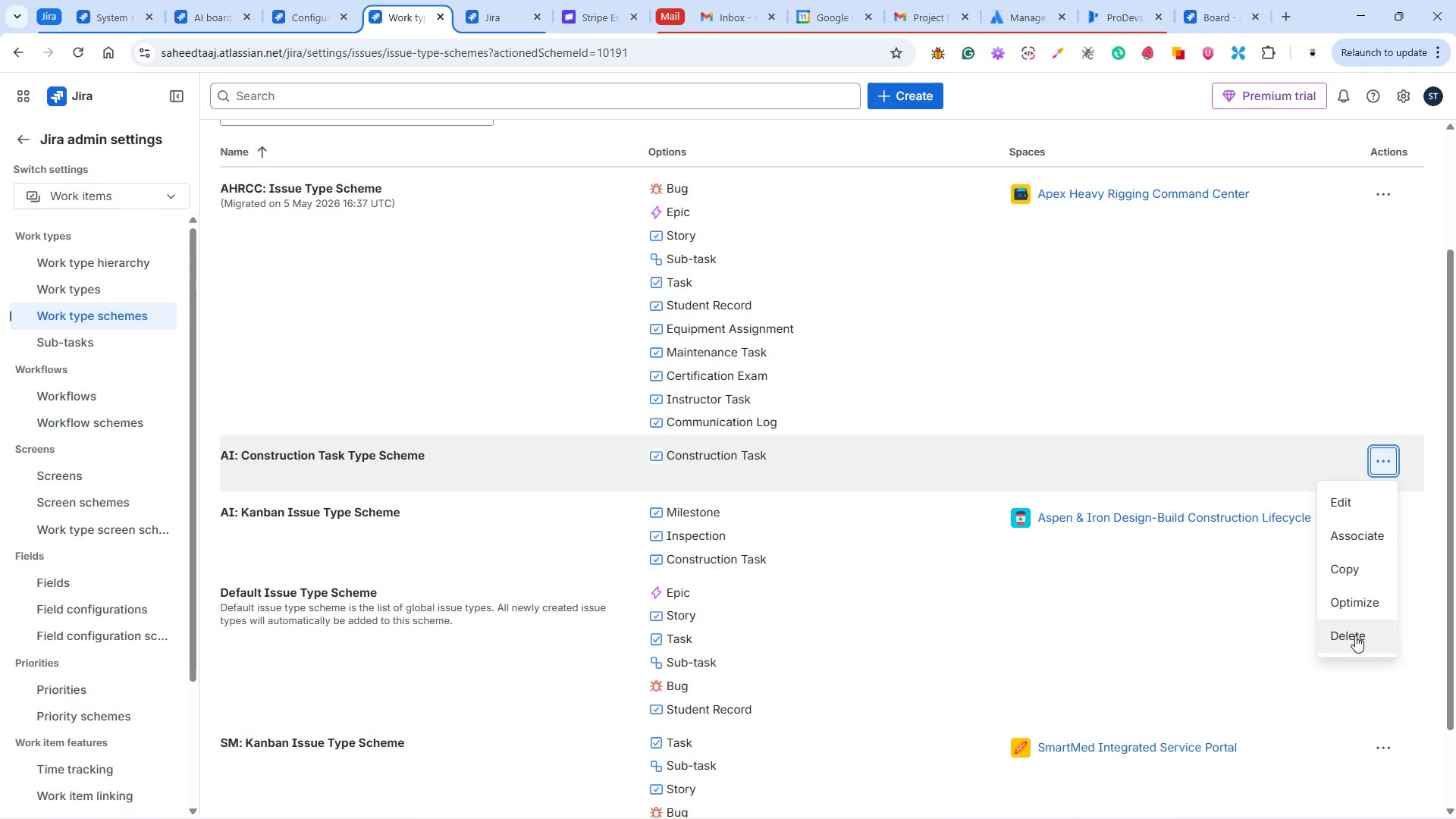 
left_click([1354, 634])
 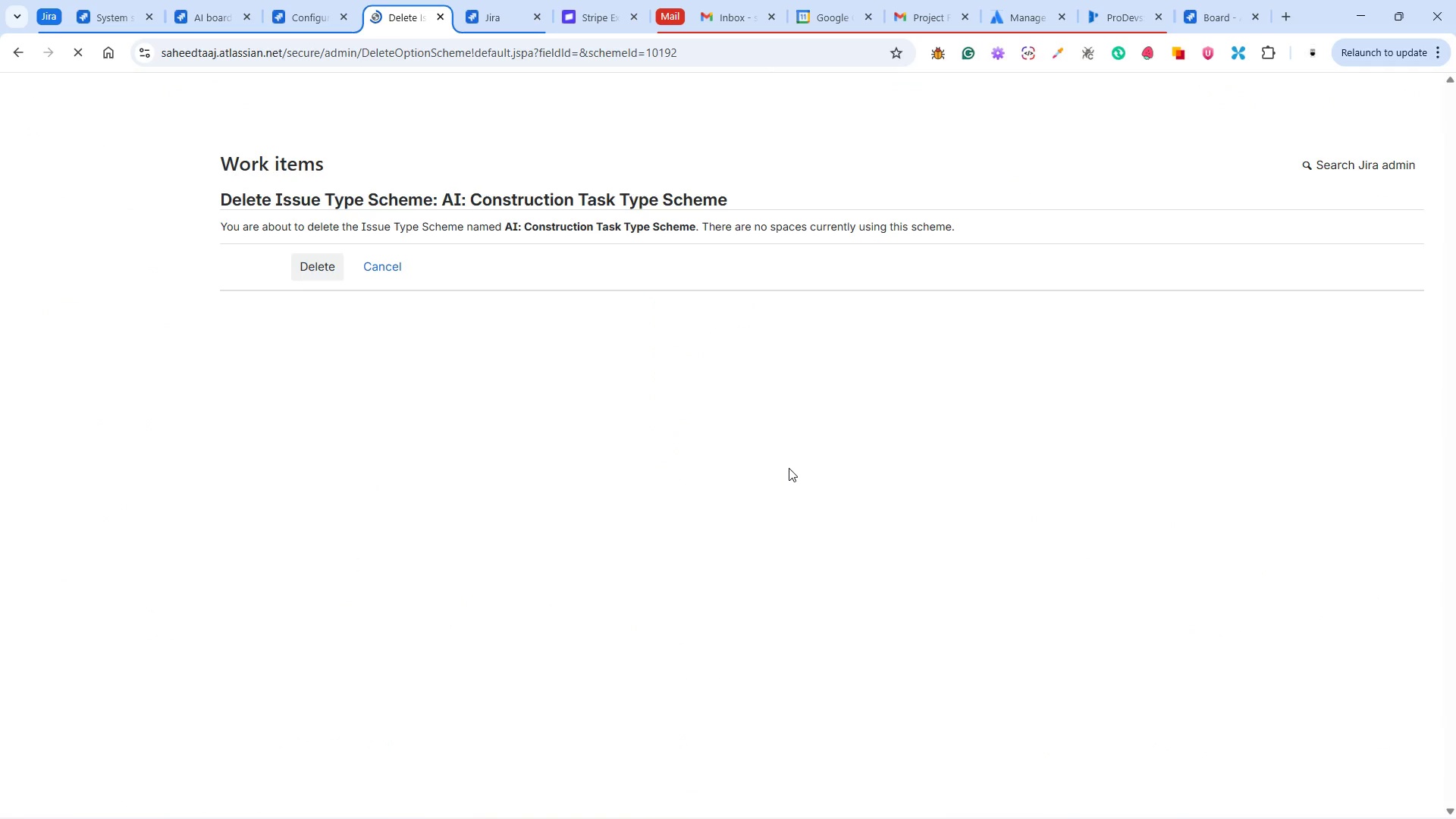 
wait(6.08)
 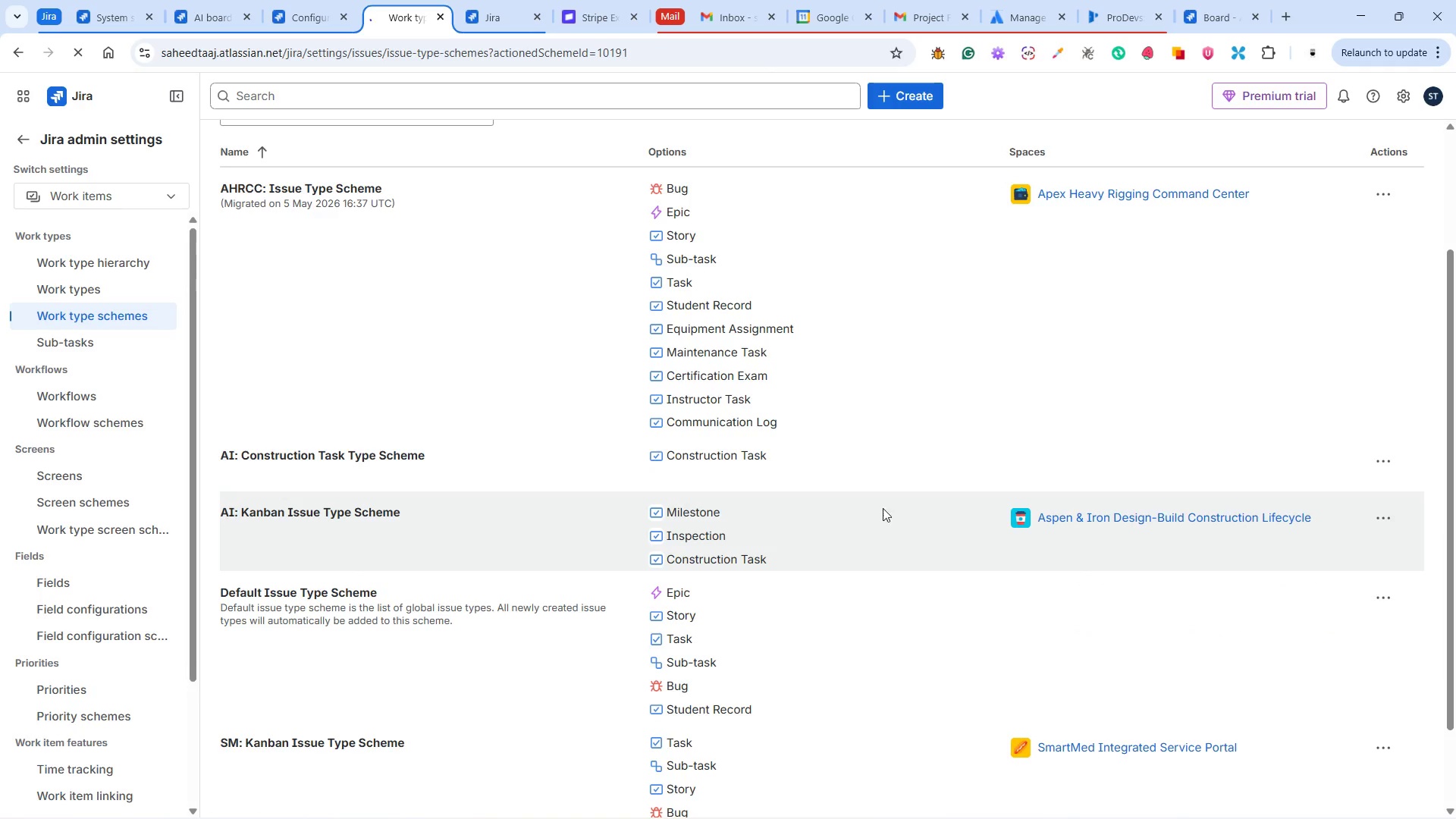 
left_click([309, 267])
 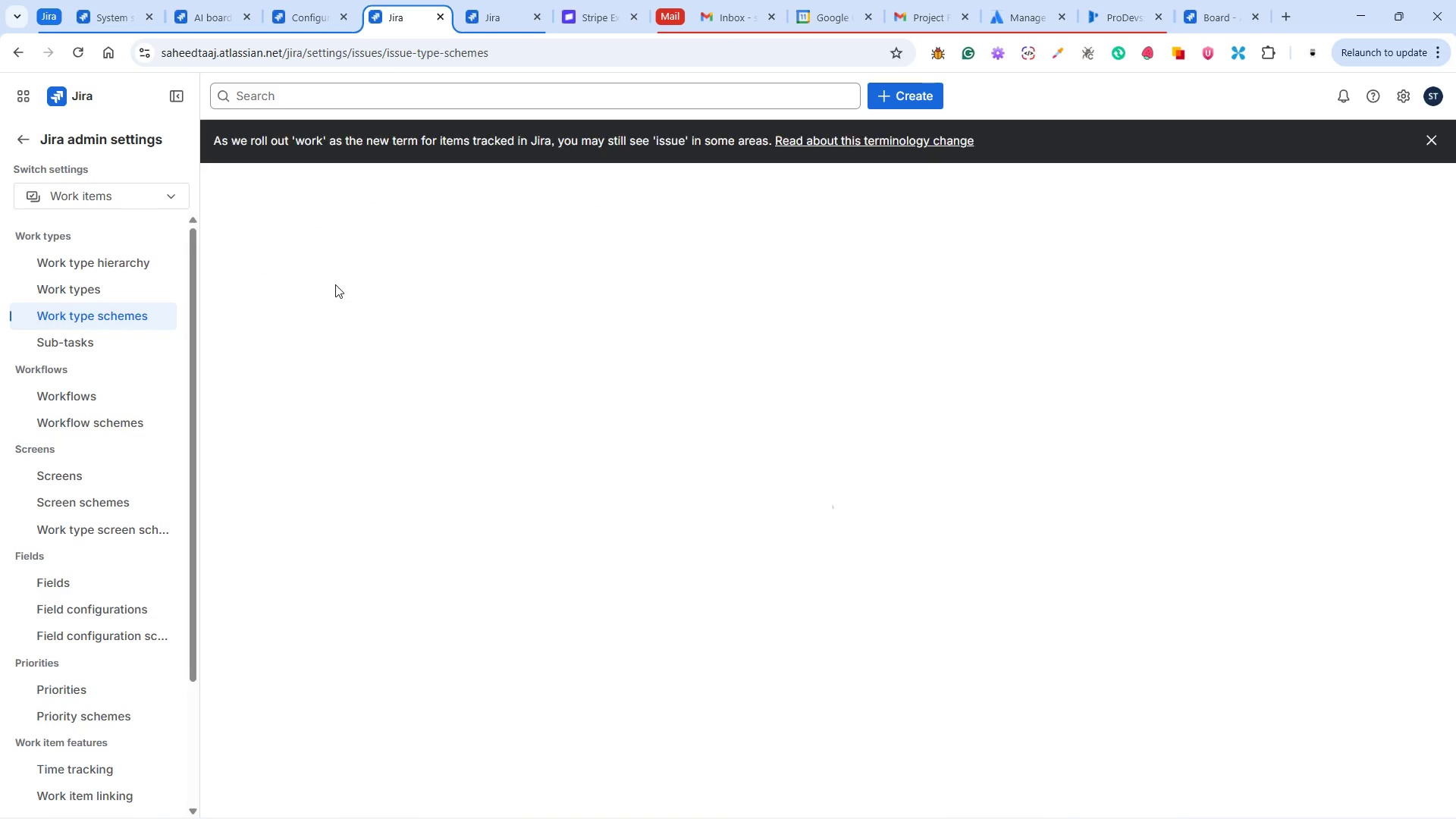 
wait(6.92)
 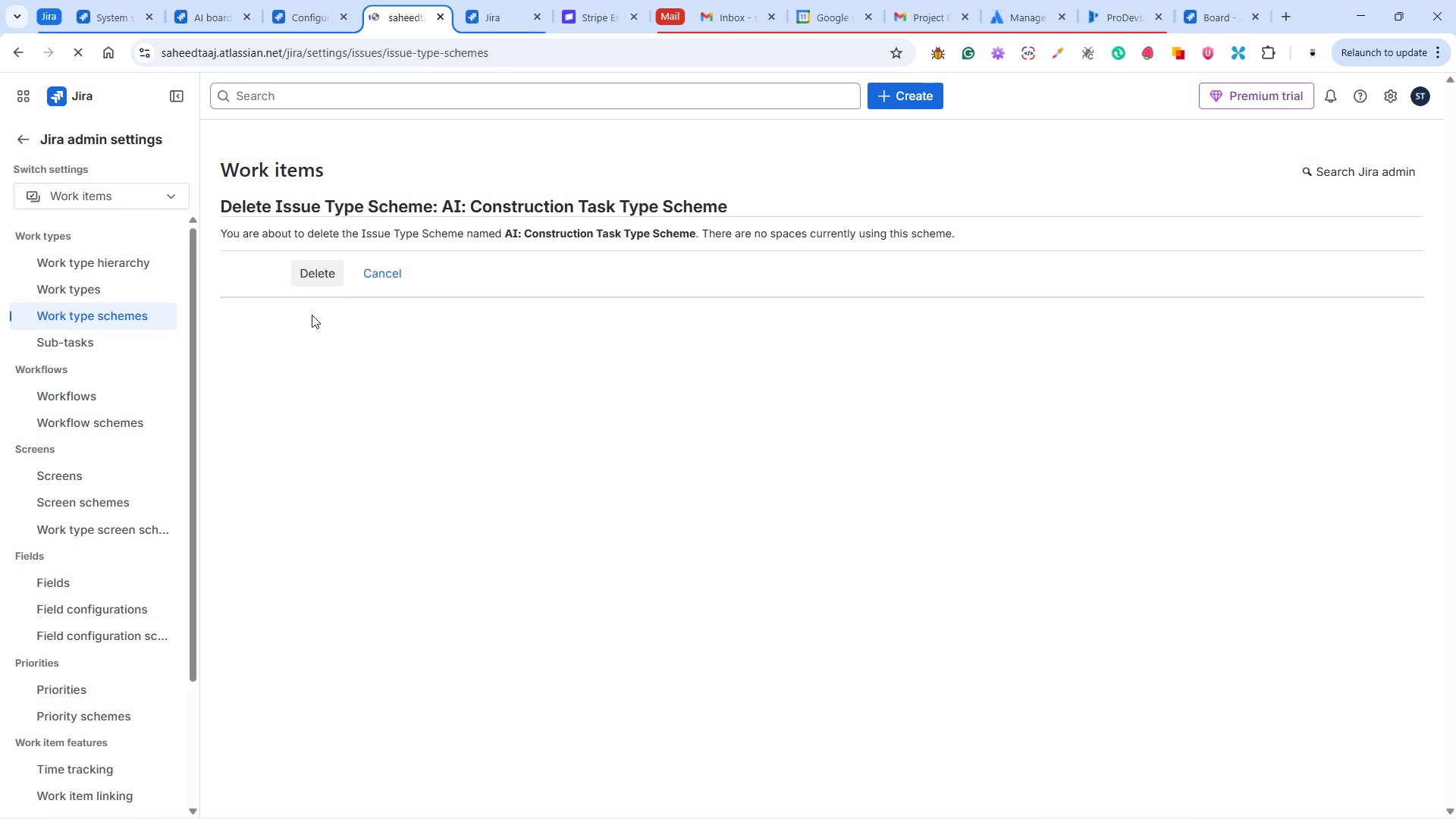 
scroll: coordinate [441, 432], scroll_direction: down, amount: 4.0
 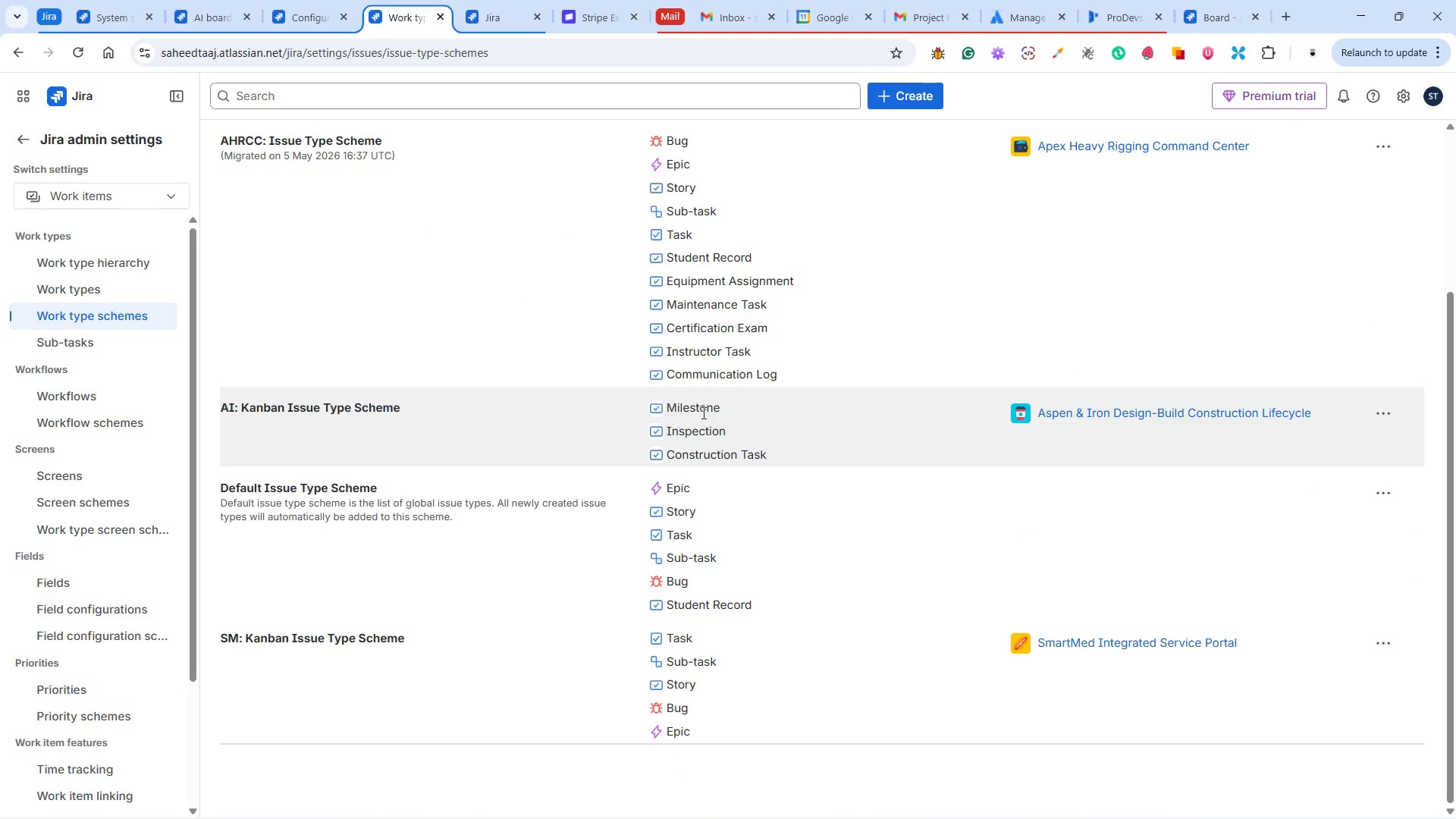 
scroll: coordinate [685, 427], scroll_direction: up, amount: 2.0
 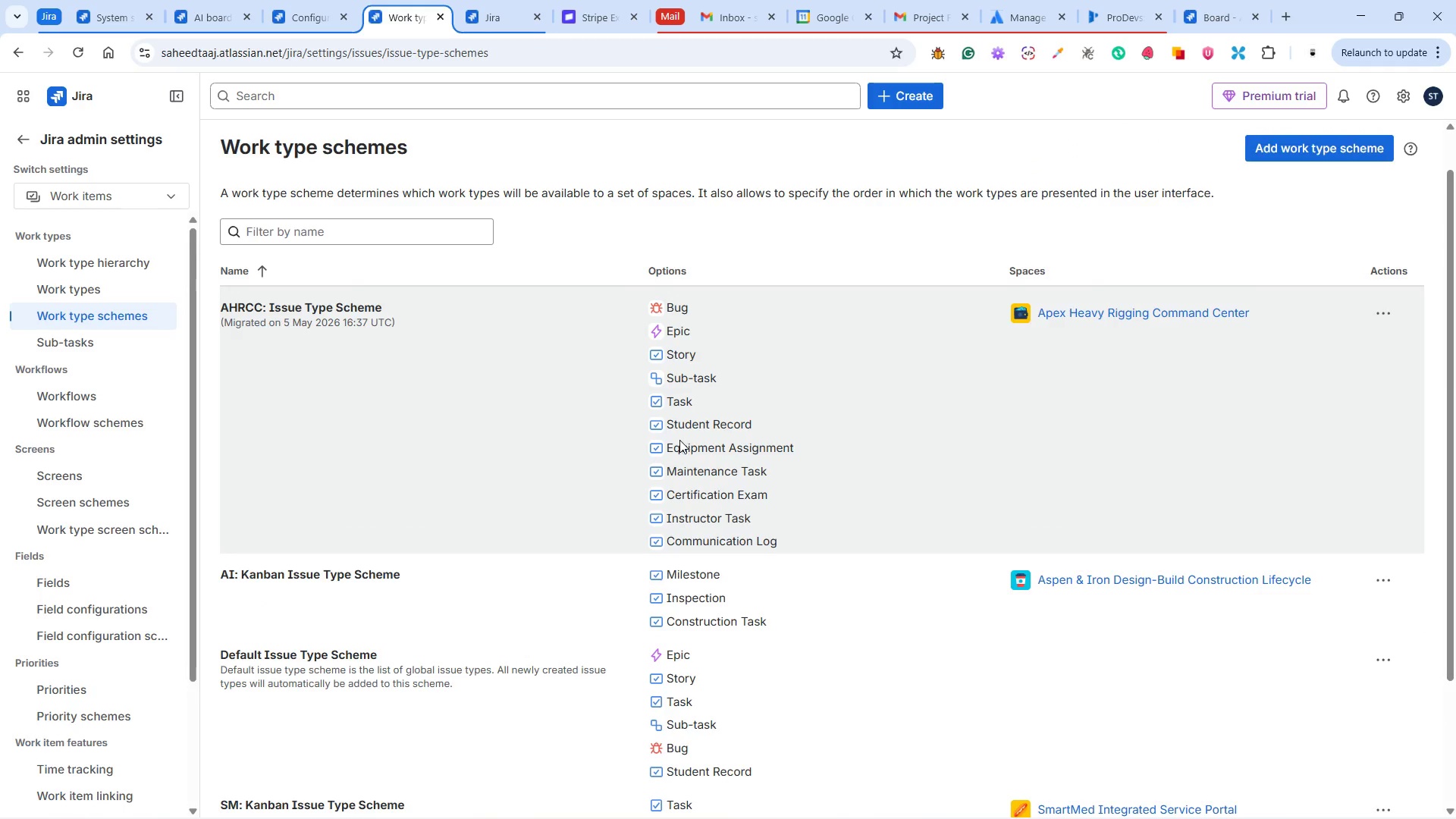 
scroll: coordinate [682, 475], scroll_direction: down, amount: 1.0
 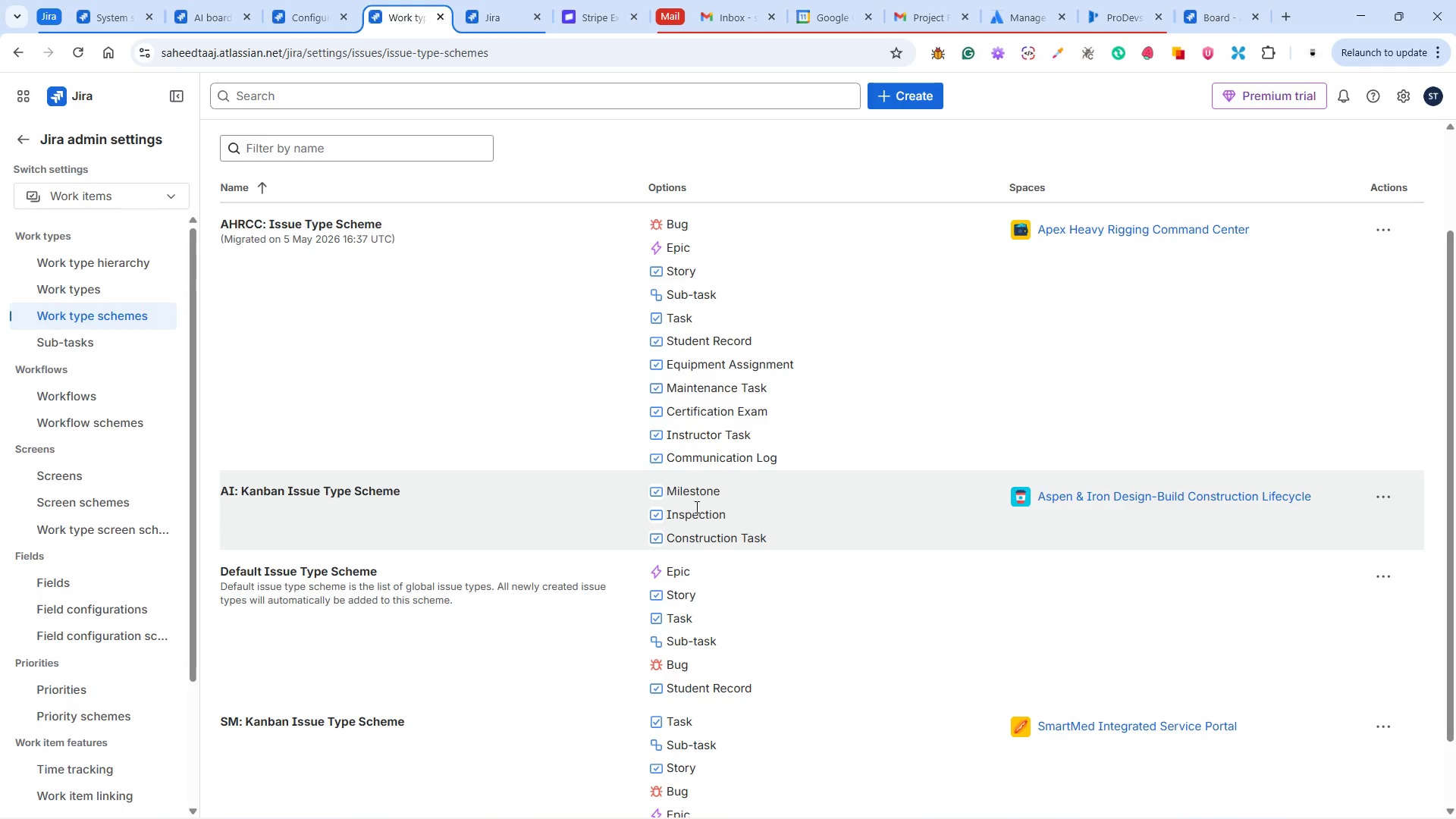 
left_click([690, 513])
 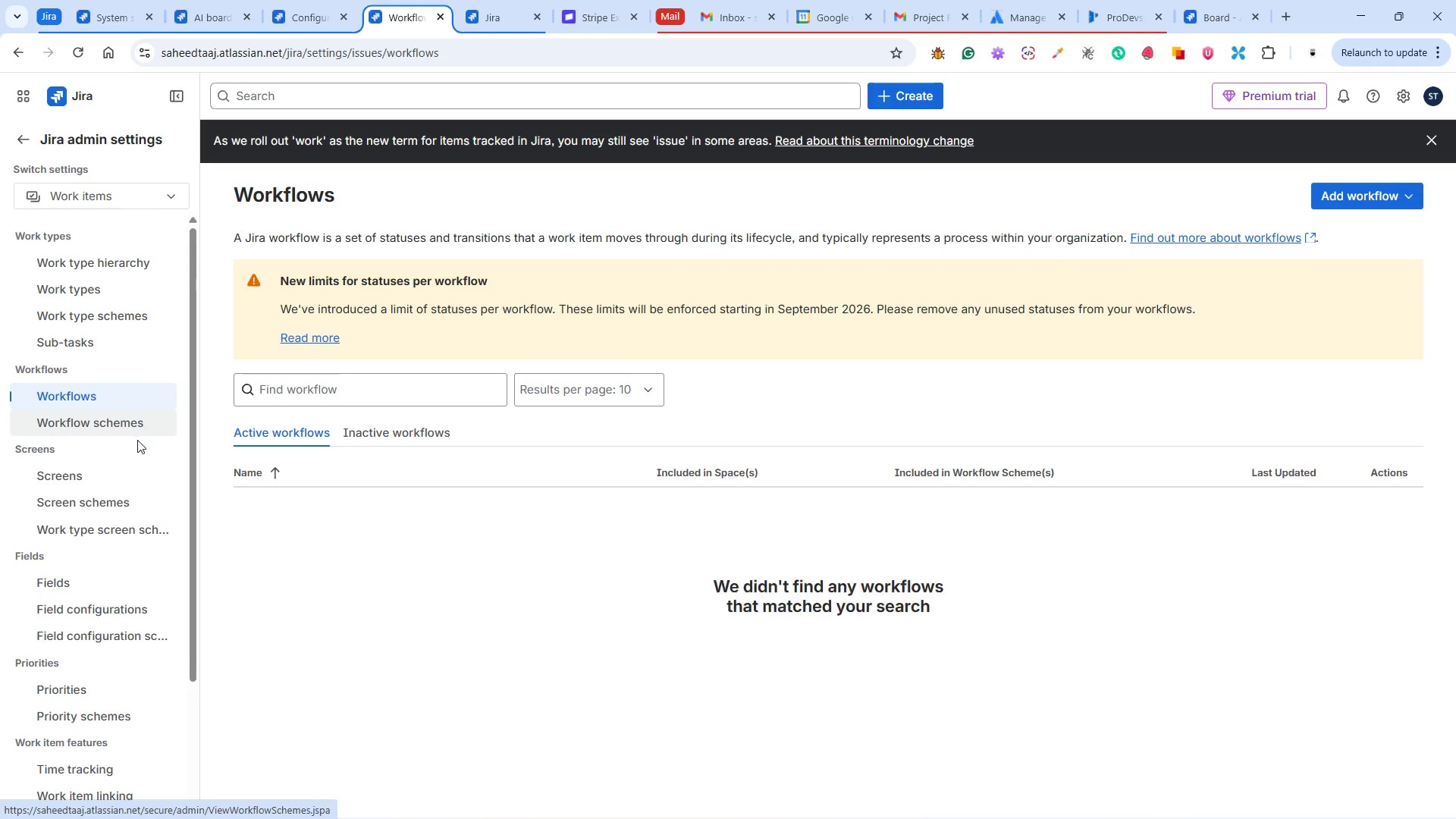 
scroll: coordinate [474, 532], scroll_direction: down, amount: 2.0
 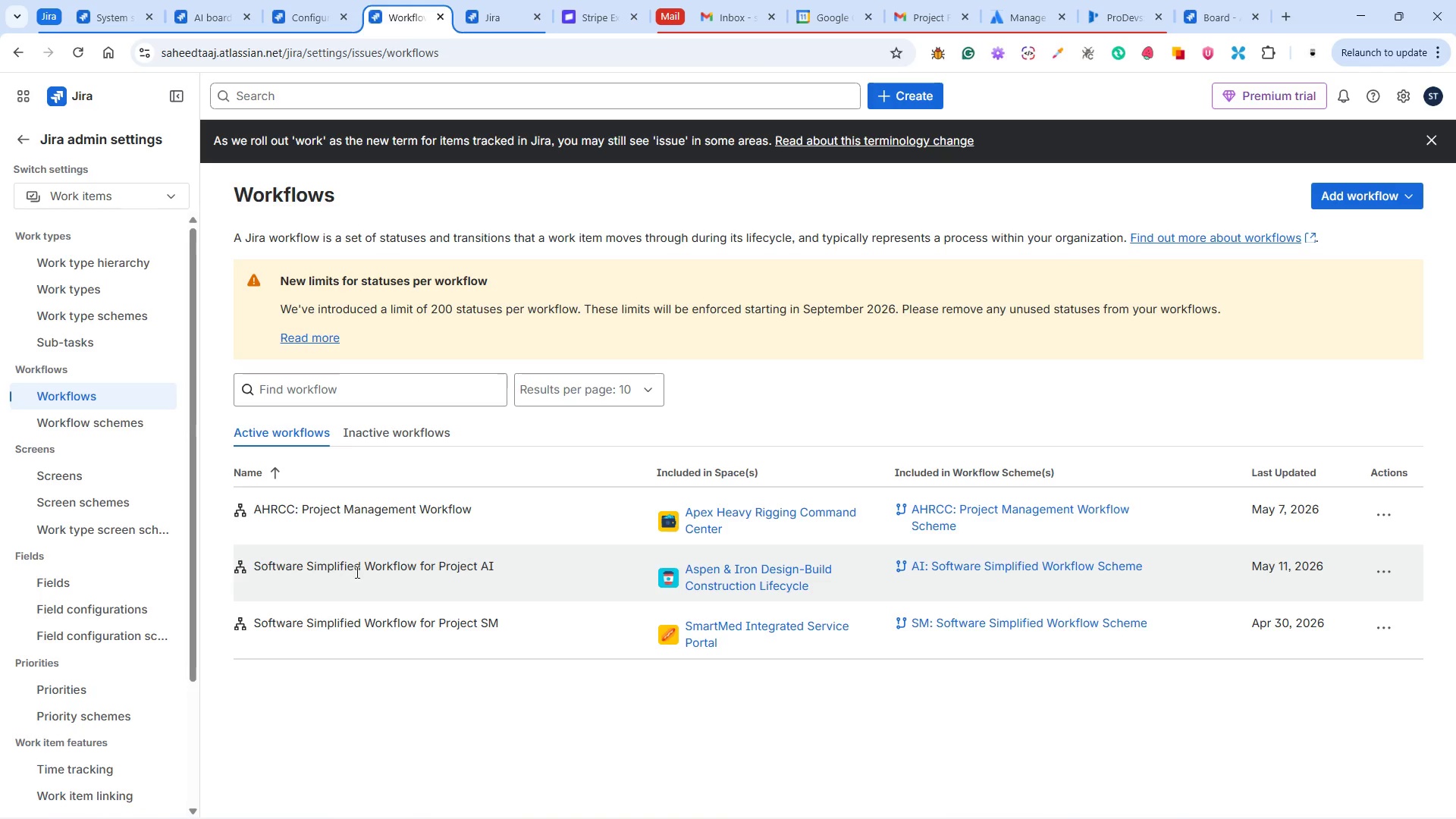 
wait(7.43)
 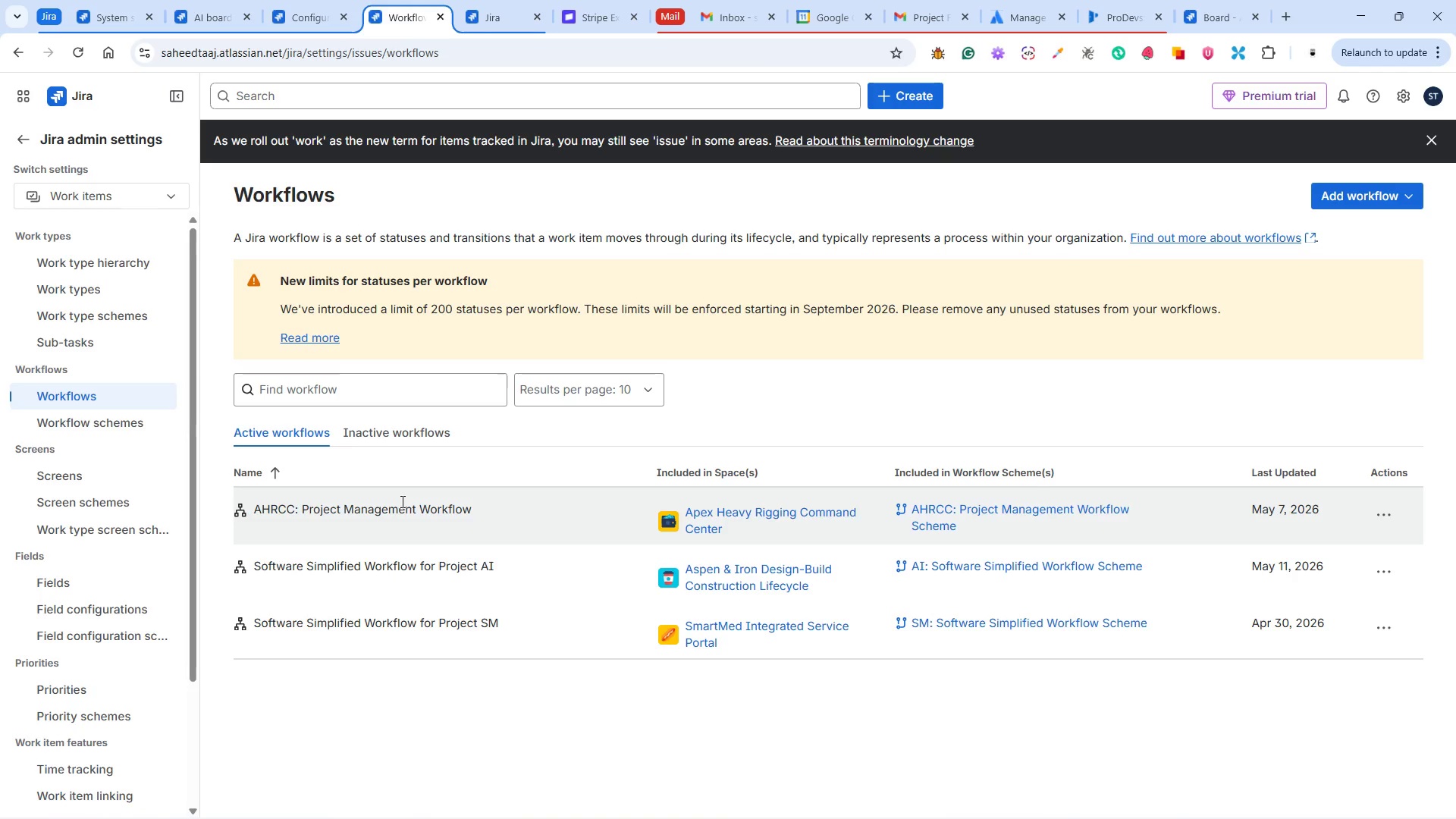 
scroll: coordinate [551, 663], scroll_direction: down, amount: 3.0
 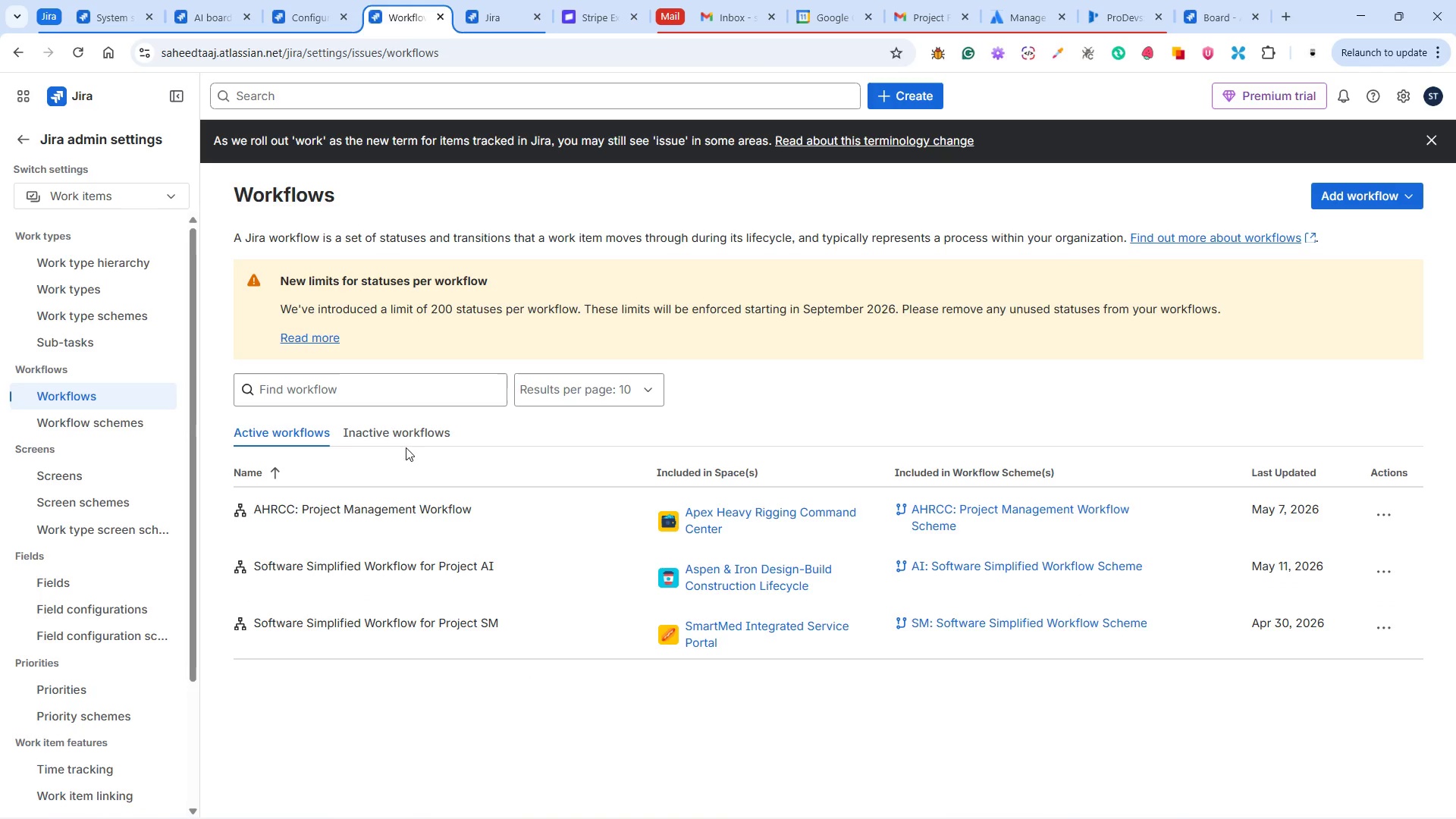 
left_click([403, 432])
 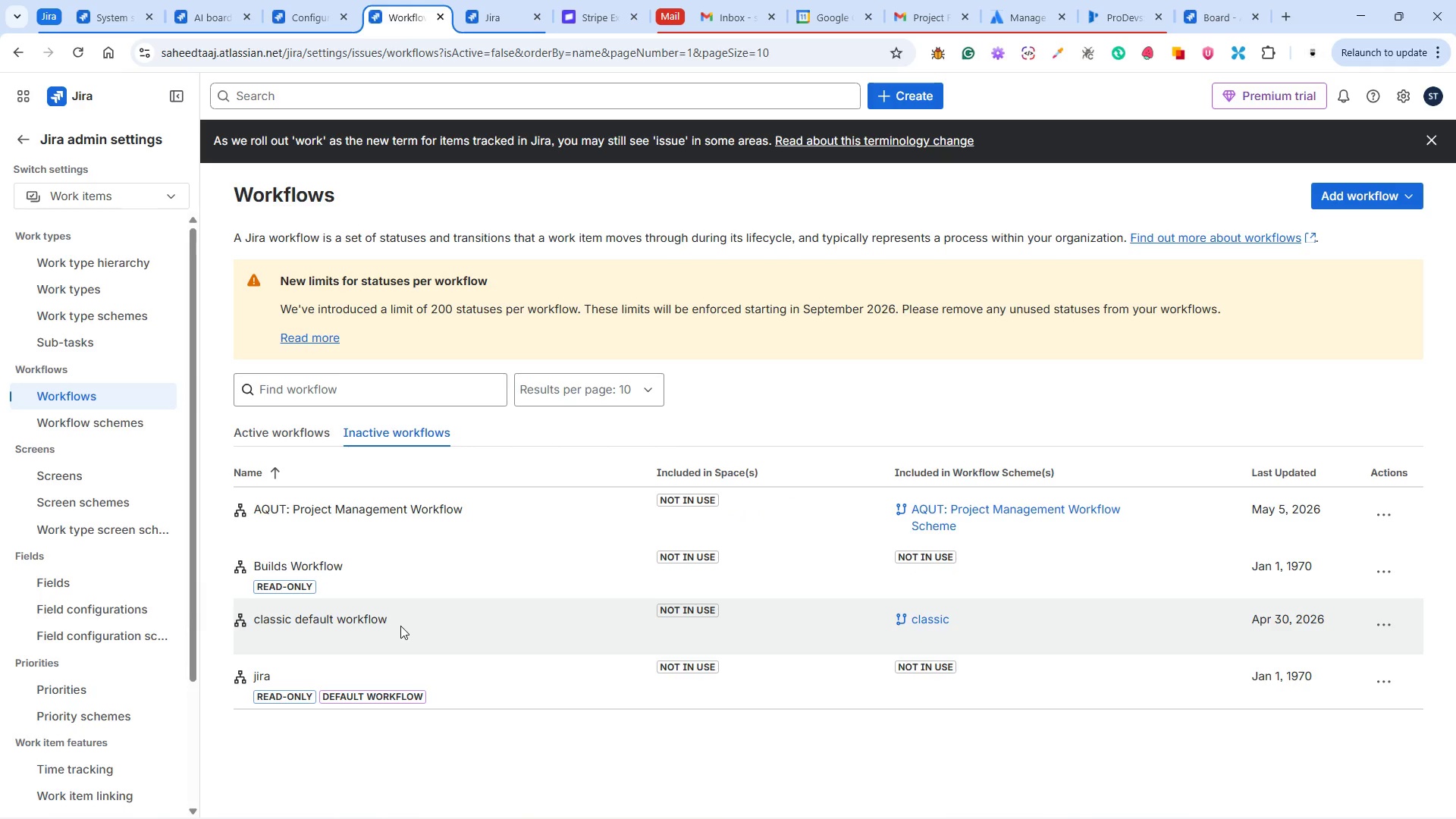 
wait(6.91)
 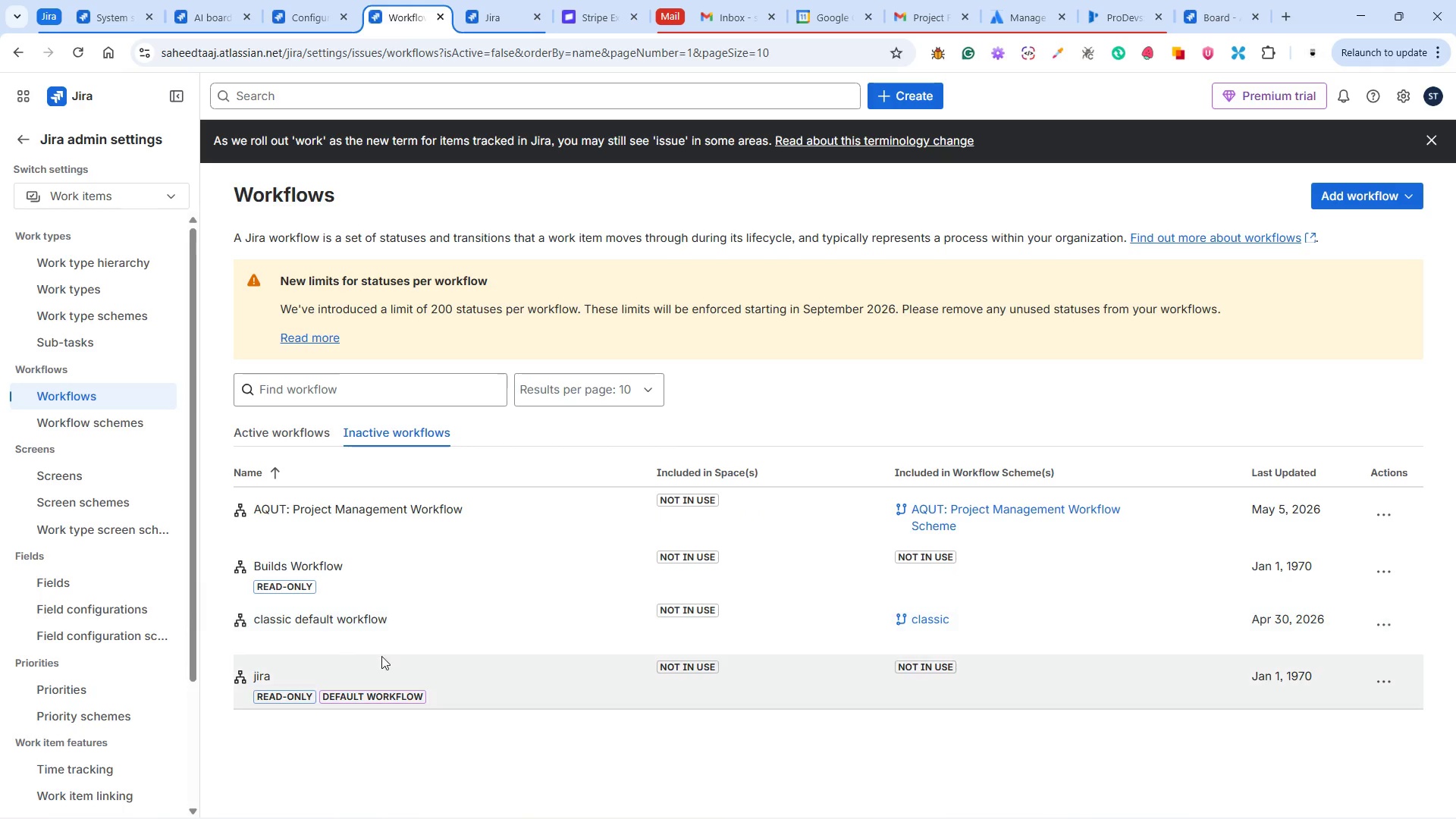 
left_click([1377, 678])
 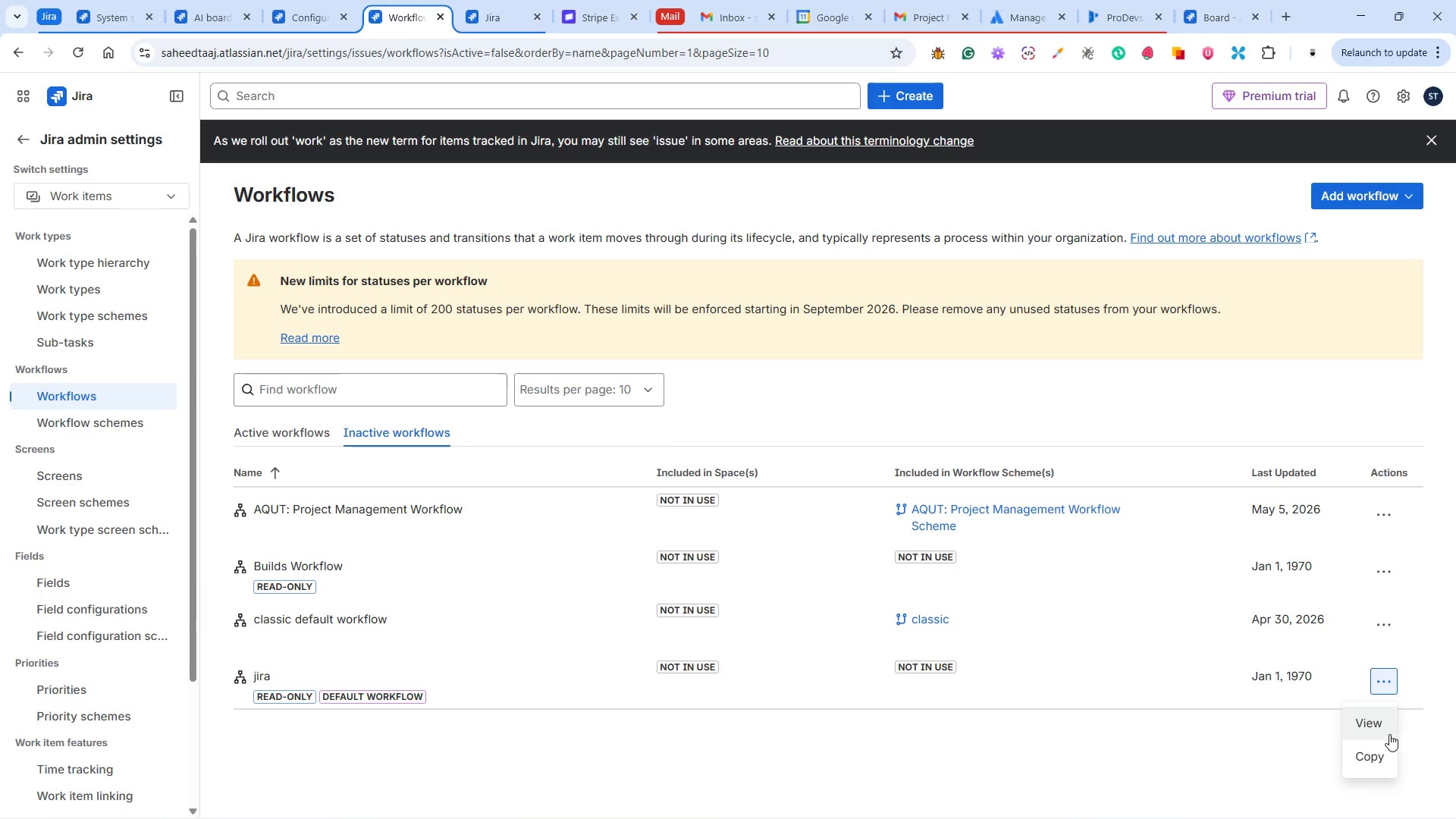 
left_click([1384, 732])
 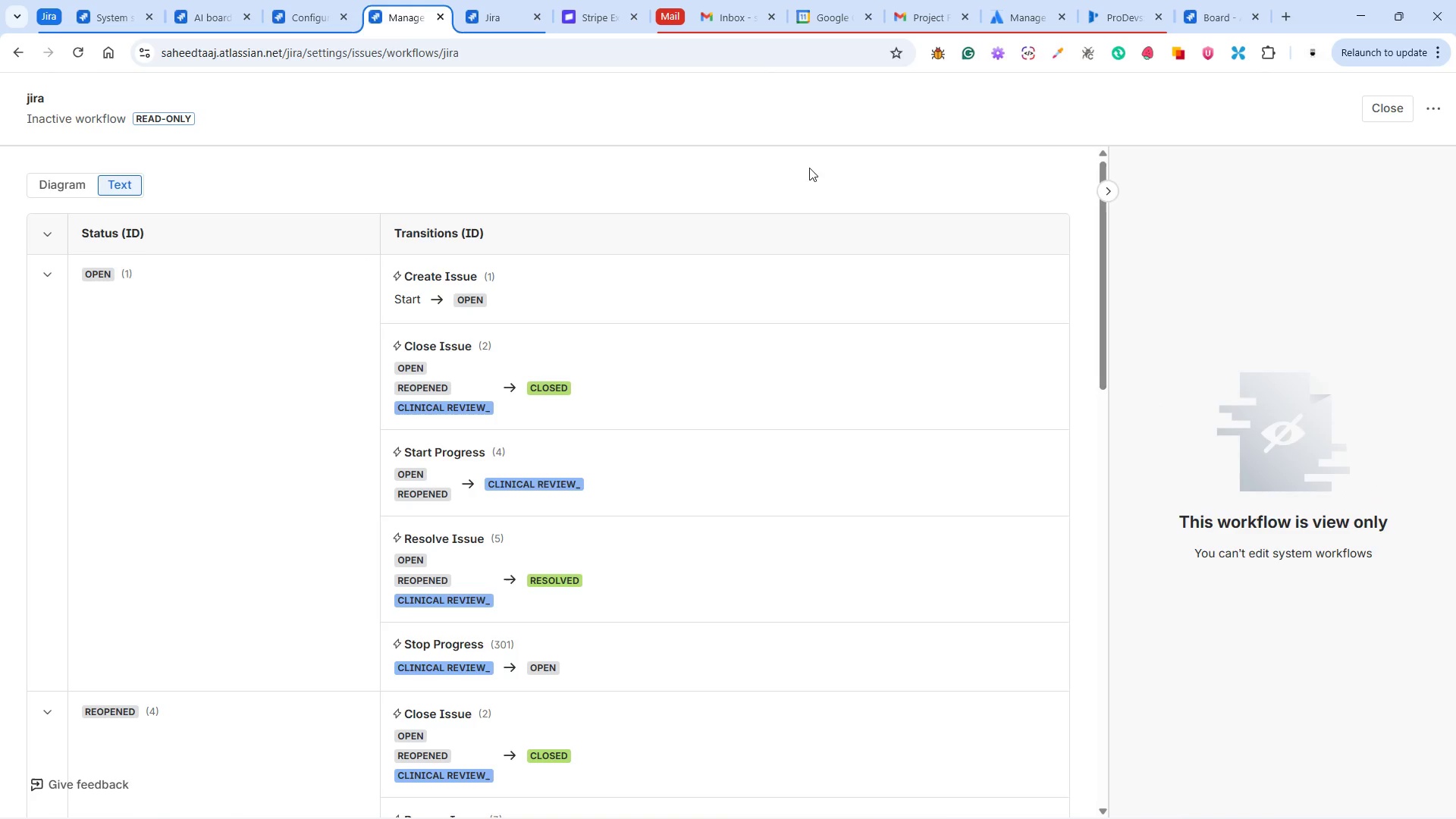 
wait(6.27)
 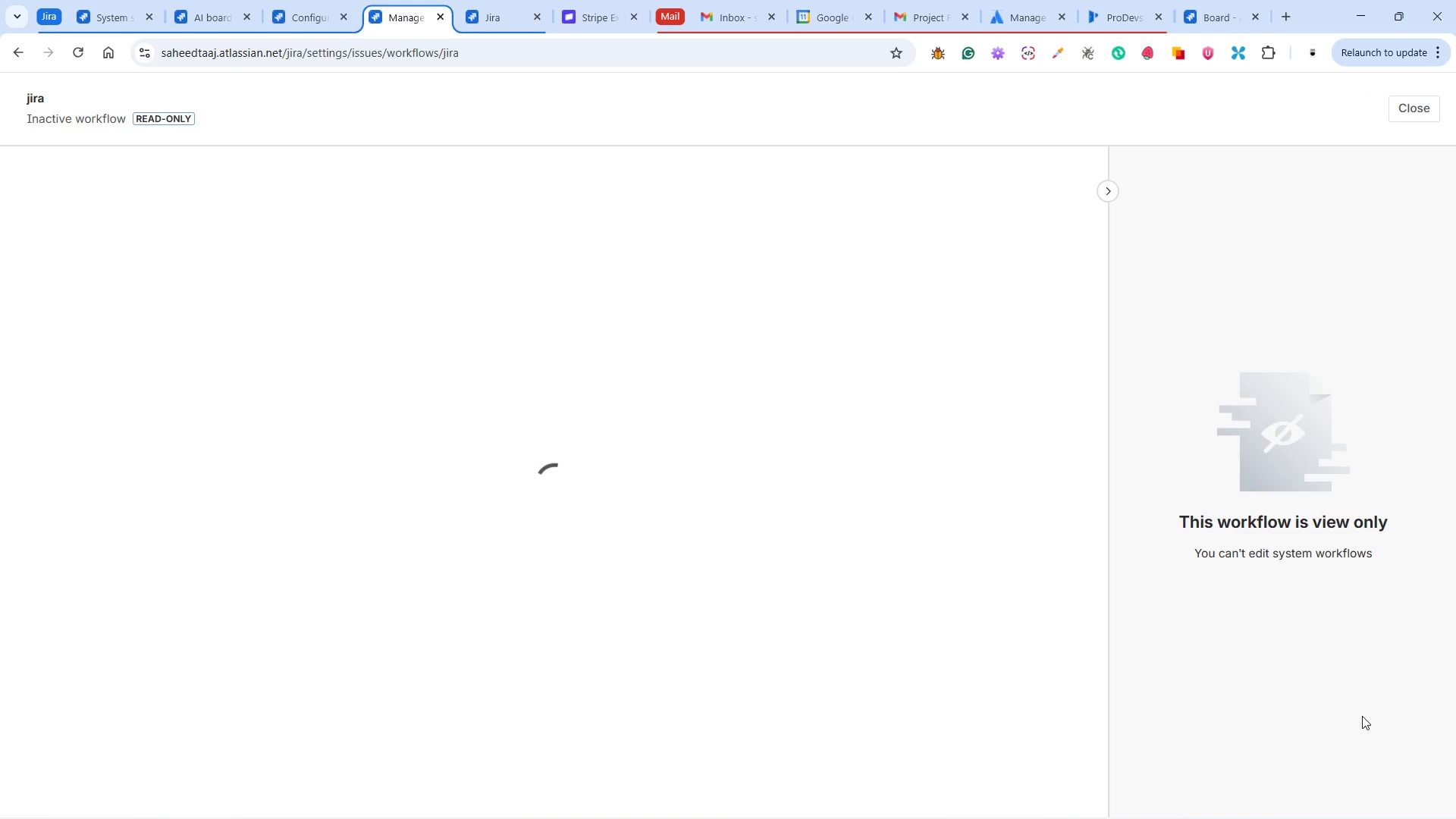 
left_click([670, 112])
 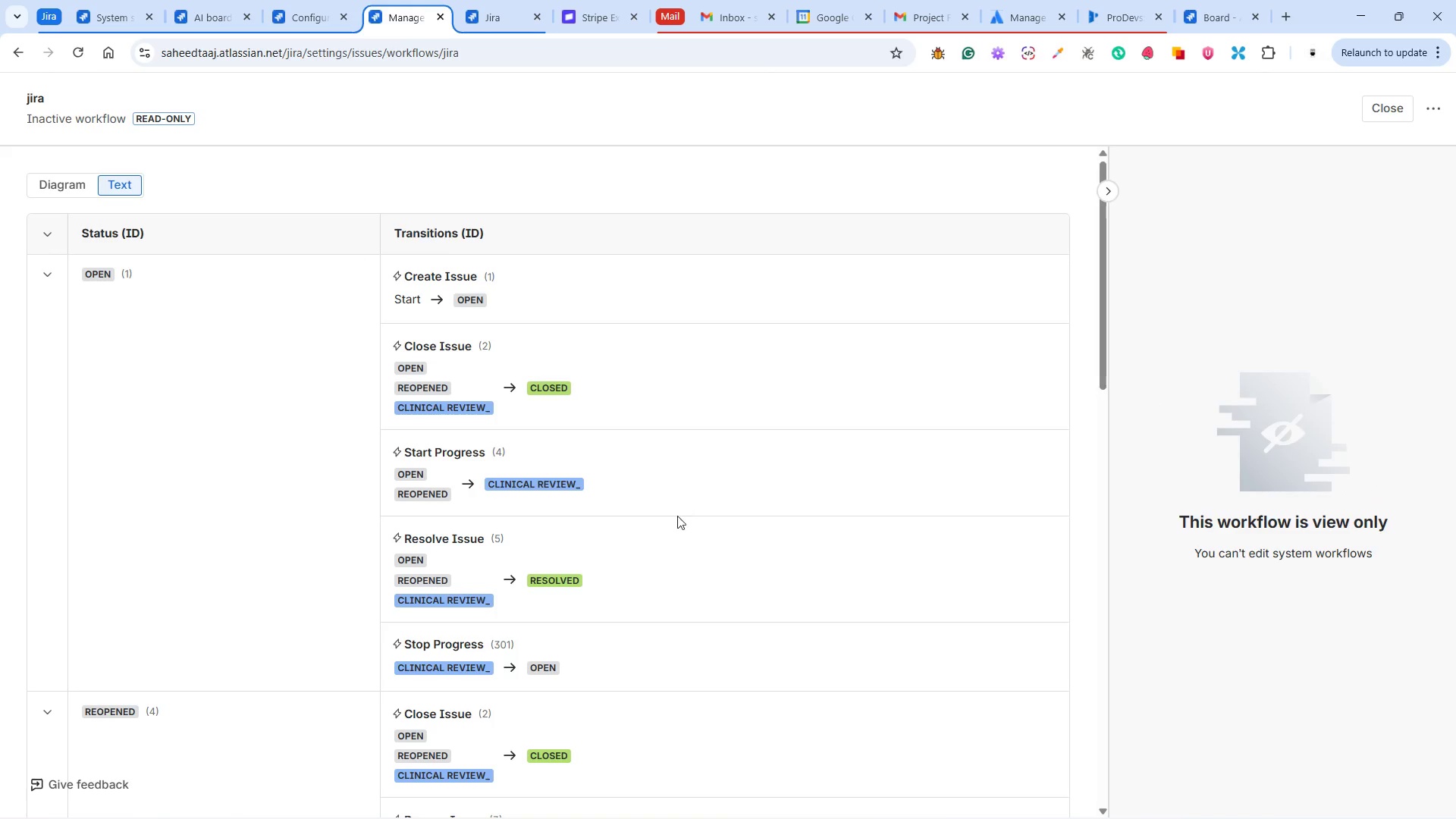 
scroll: coordinate [665, 525], scroll_direction: down, amount: 4.0
 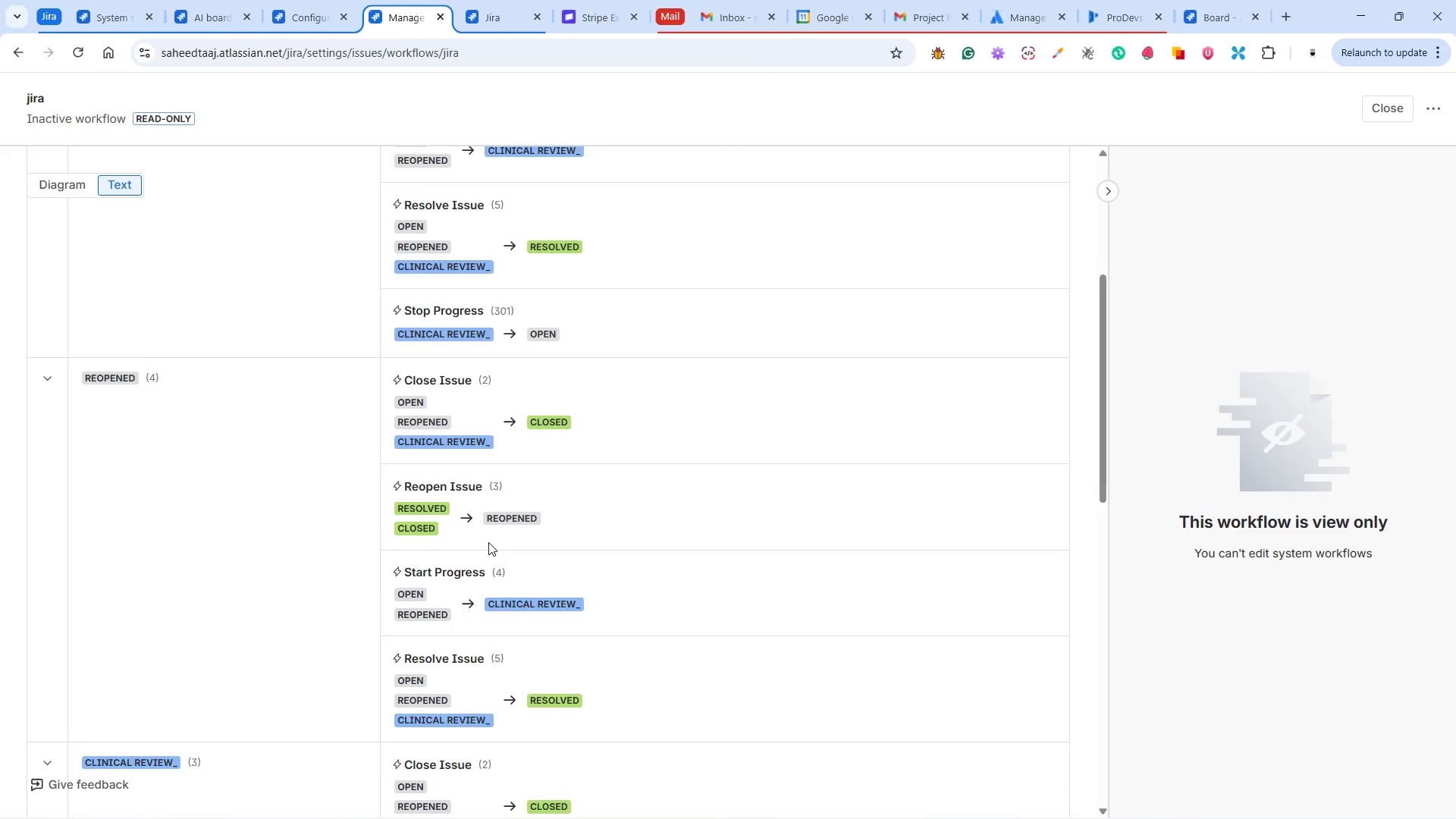 
scroll: coordinate [488, 542], scroll_direction: up, amount: 3.0
 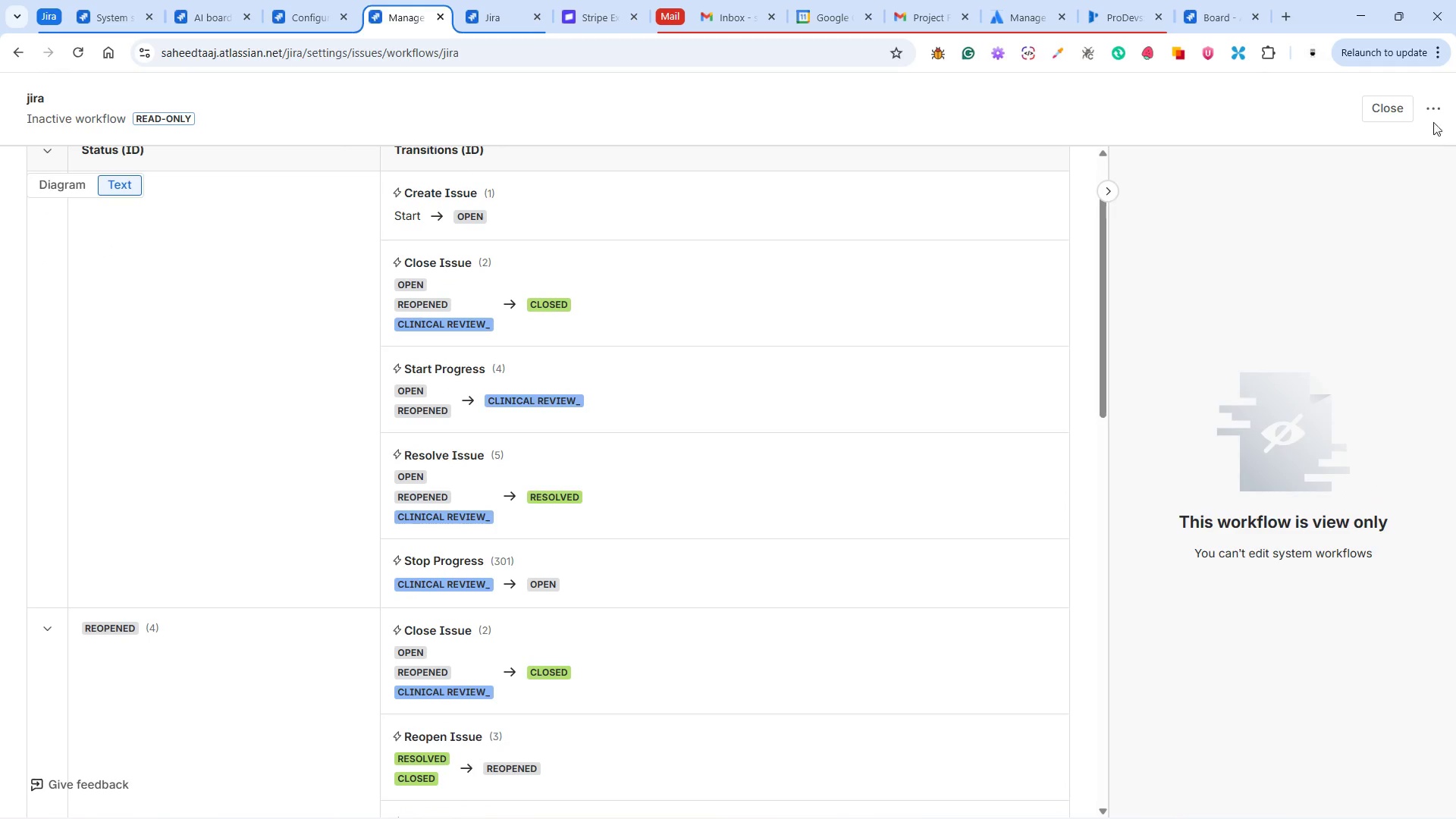 
left_click([1439, 111])
 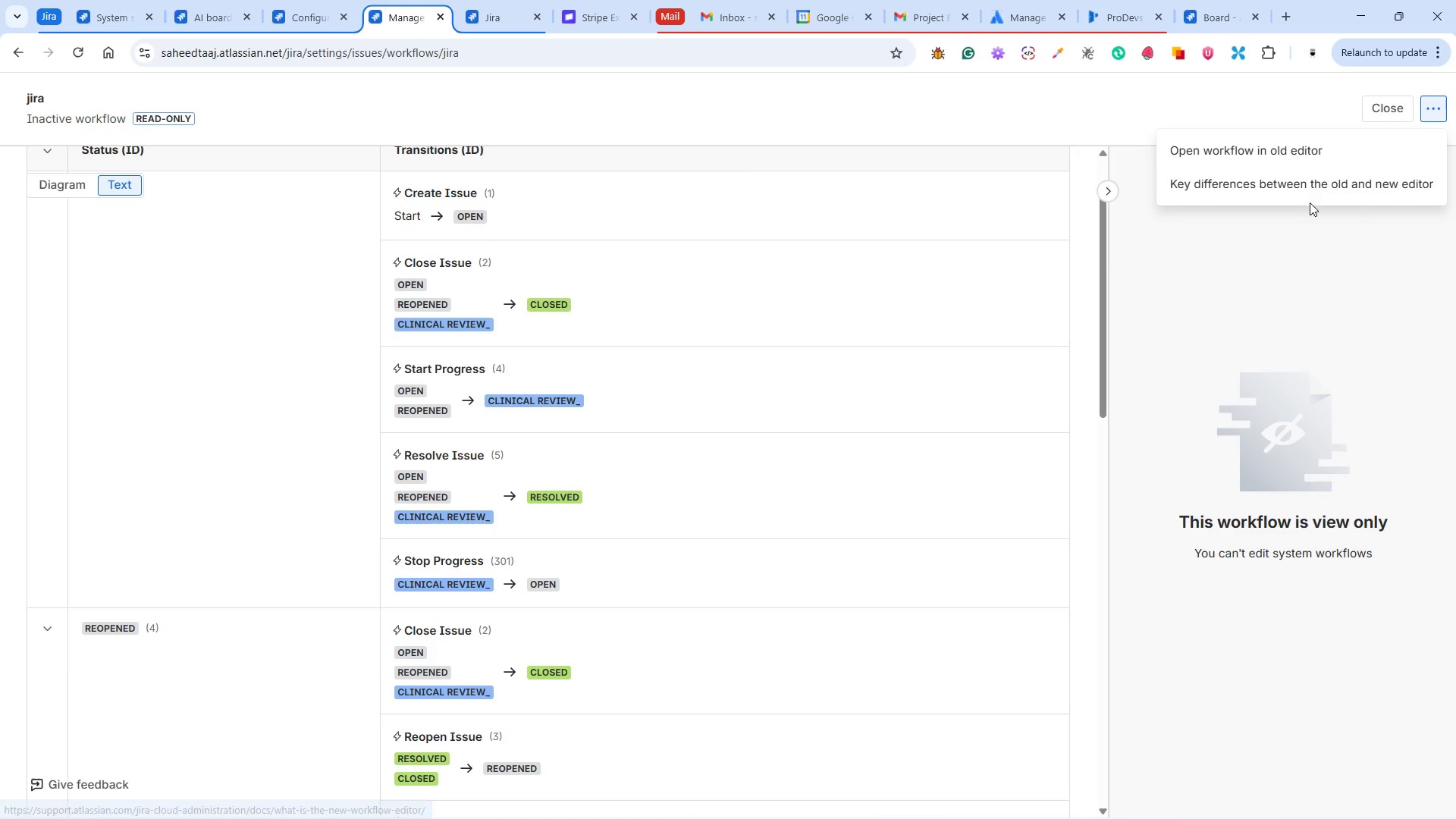 
left_click([1390, 109])
 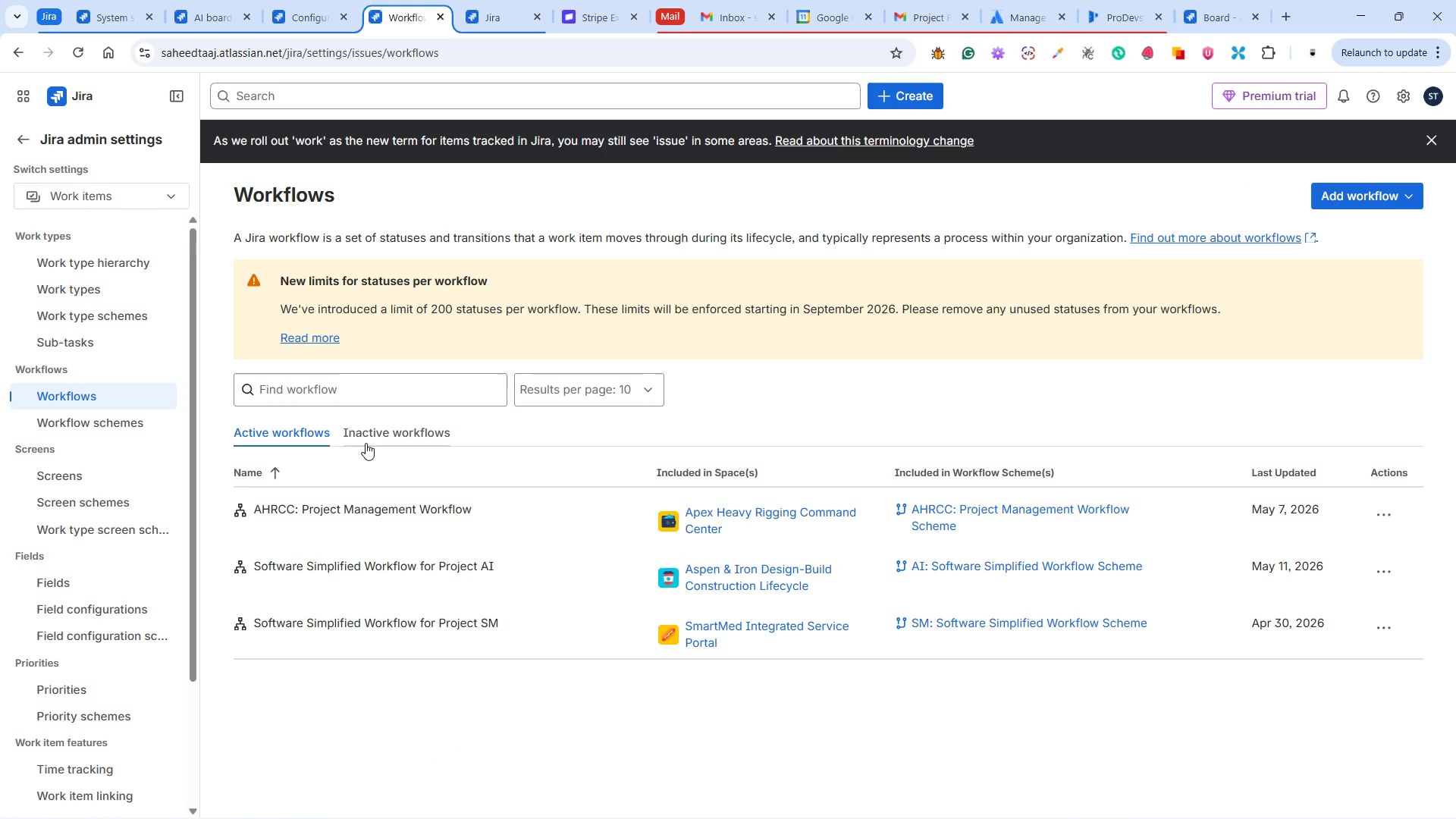 
left_click([374, 435])
 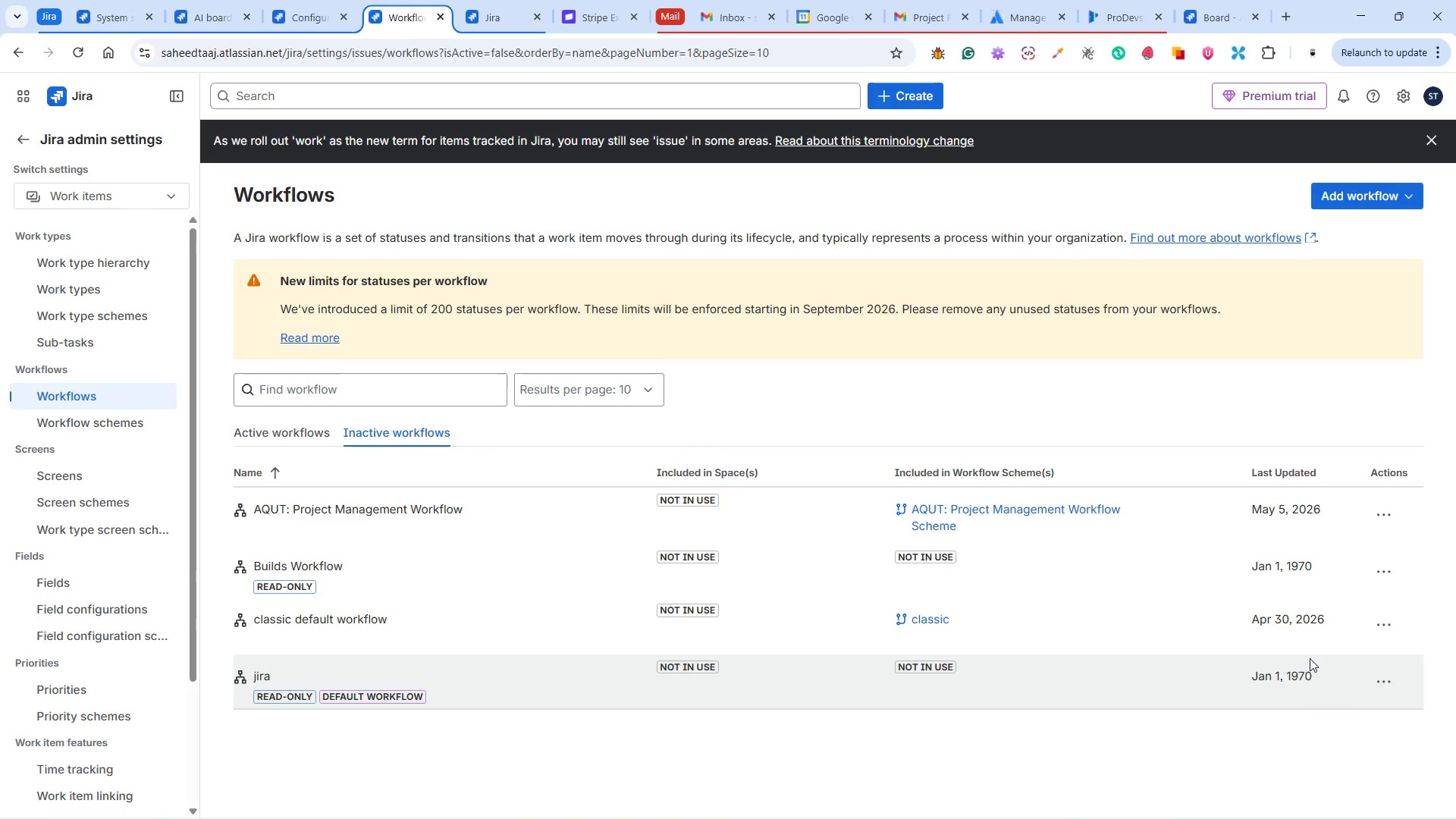 
wait(13.97)
 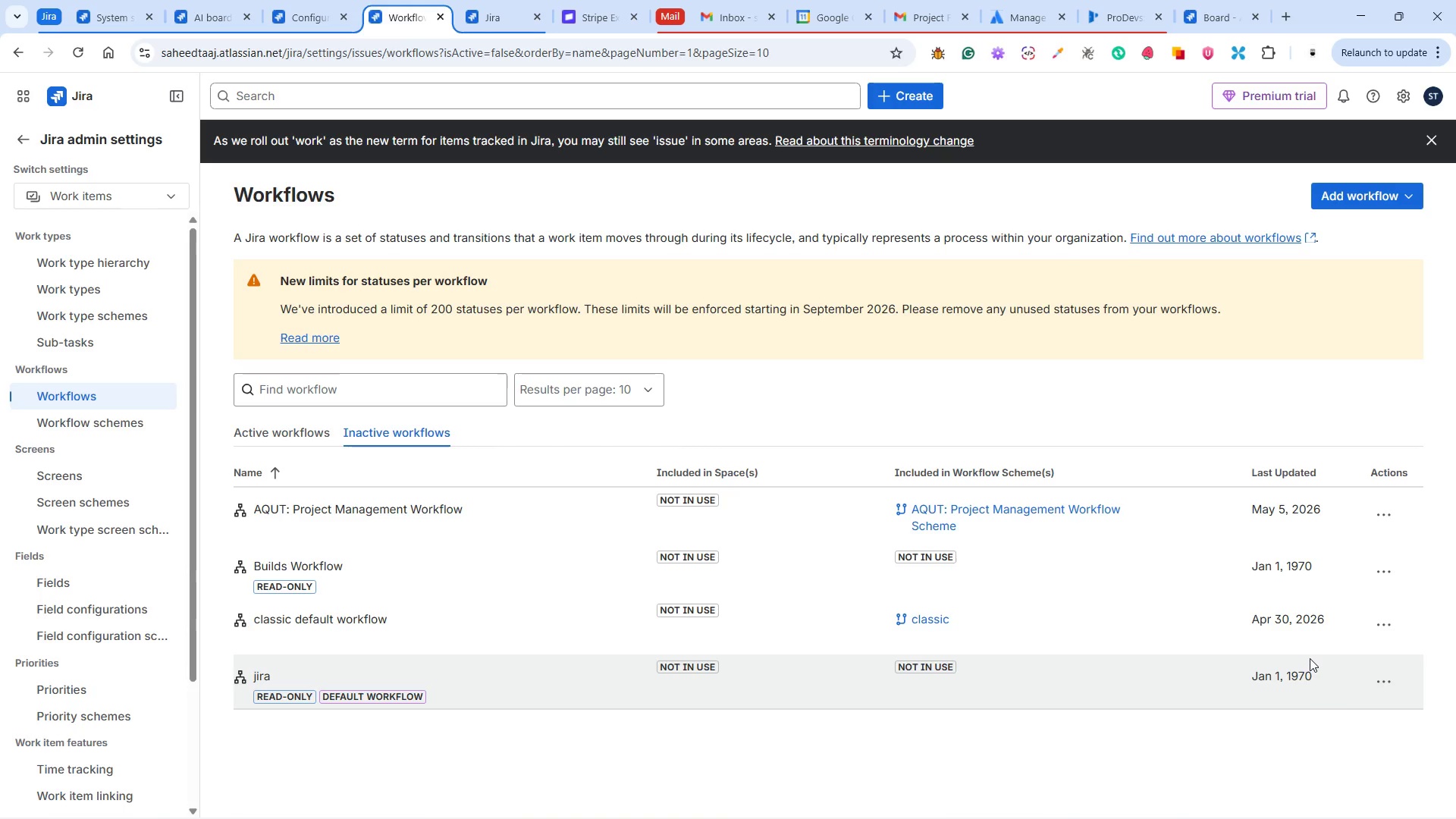 
left_click([303, 434])
 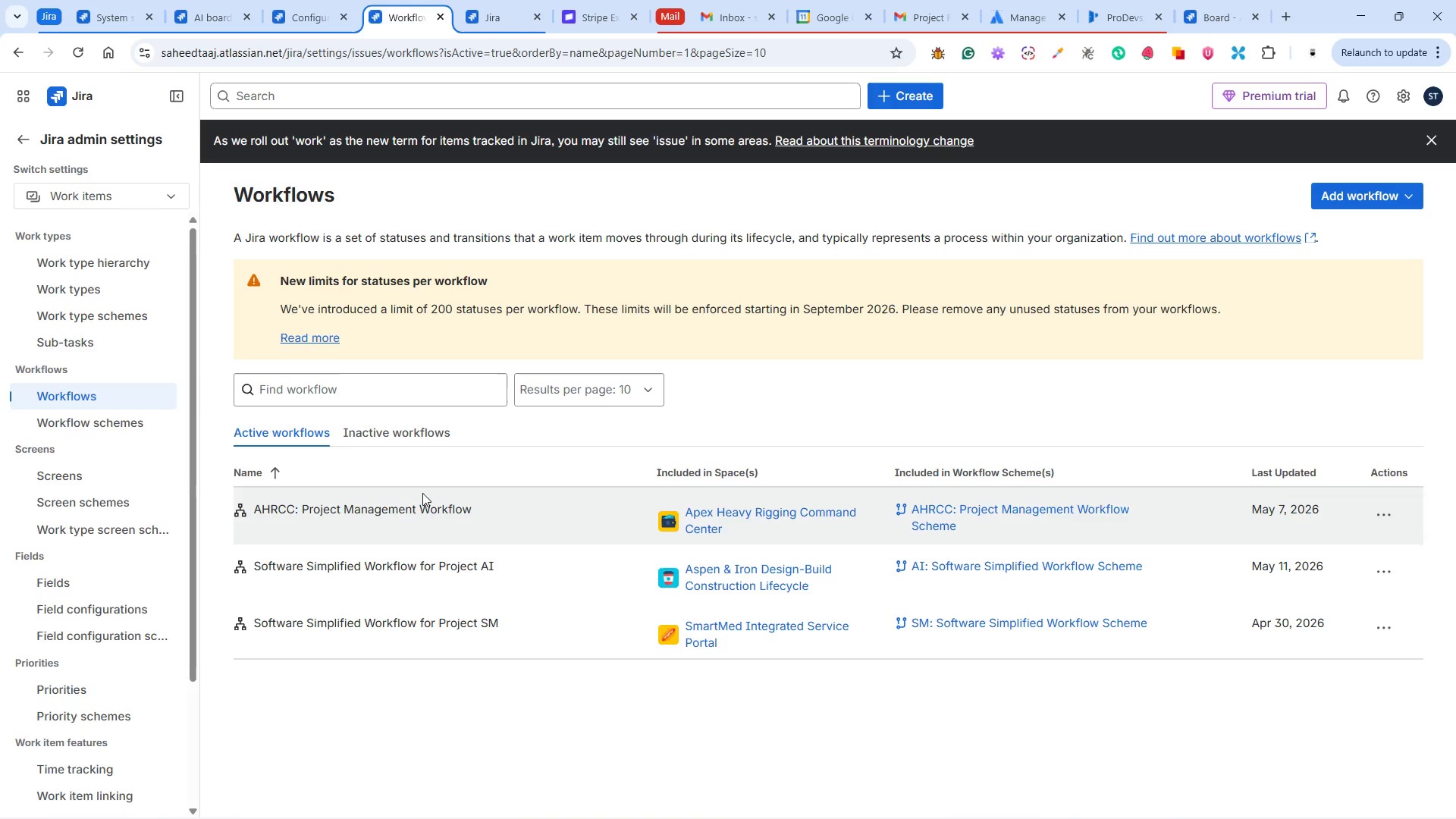 
left_click([386, 431])
 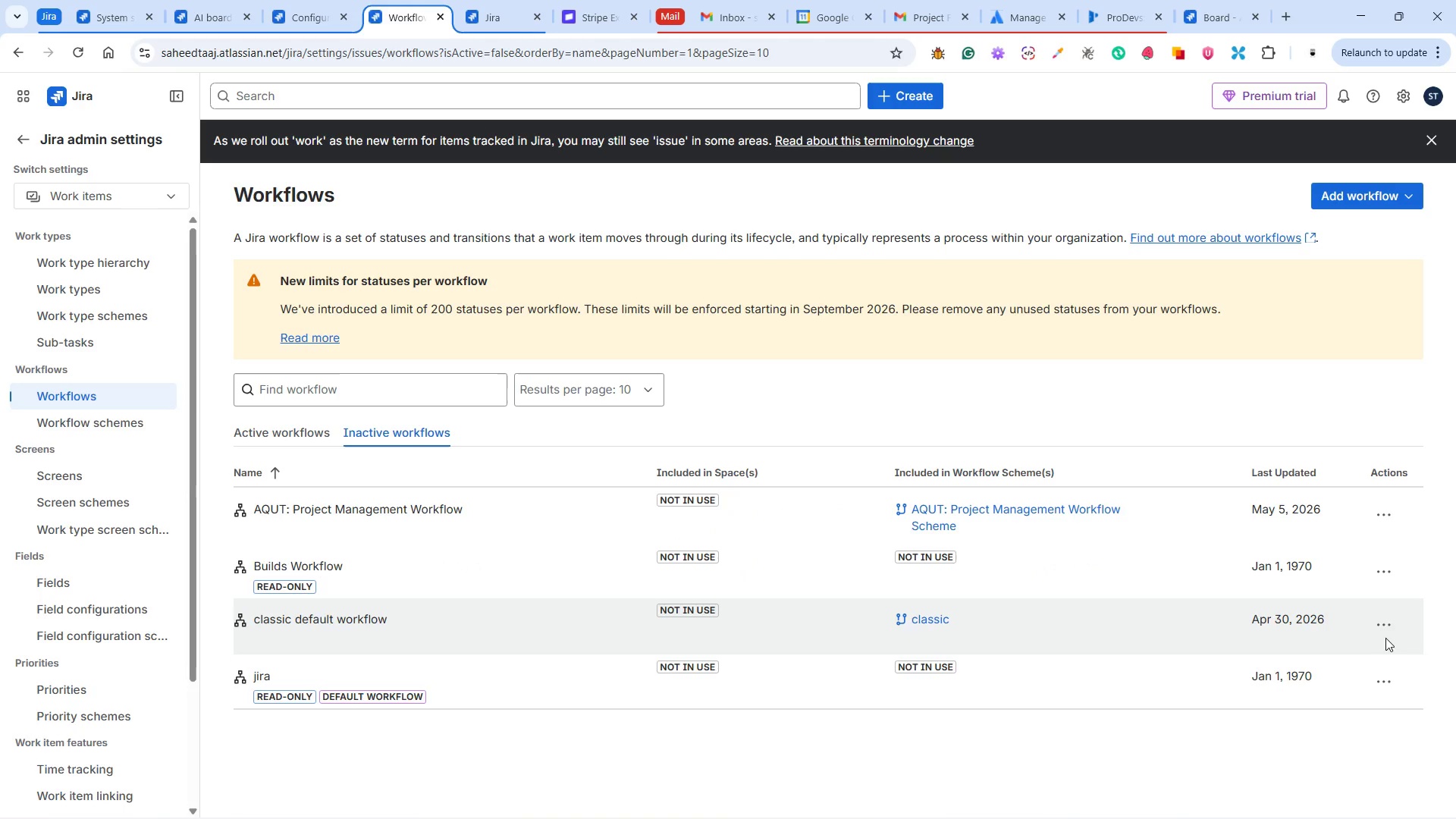 
mouse_move([1350, 702])
 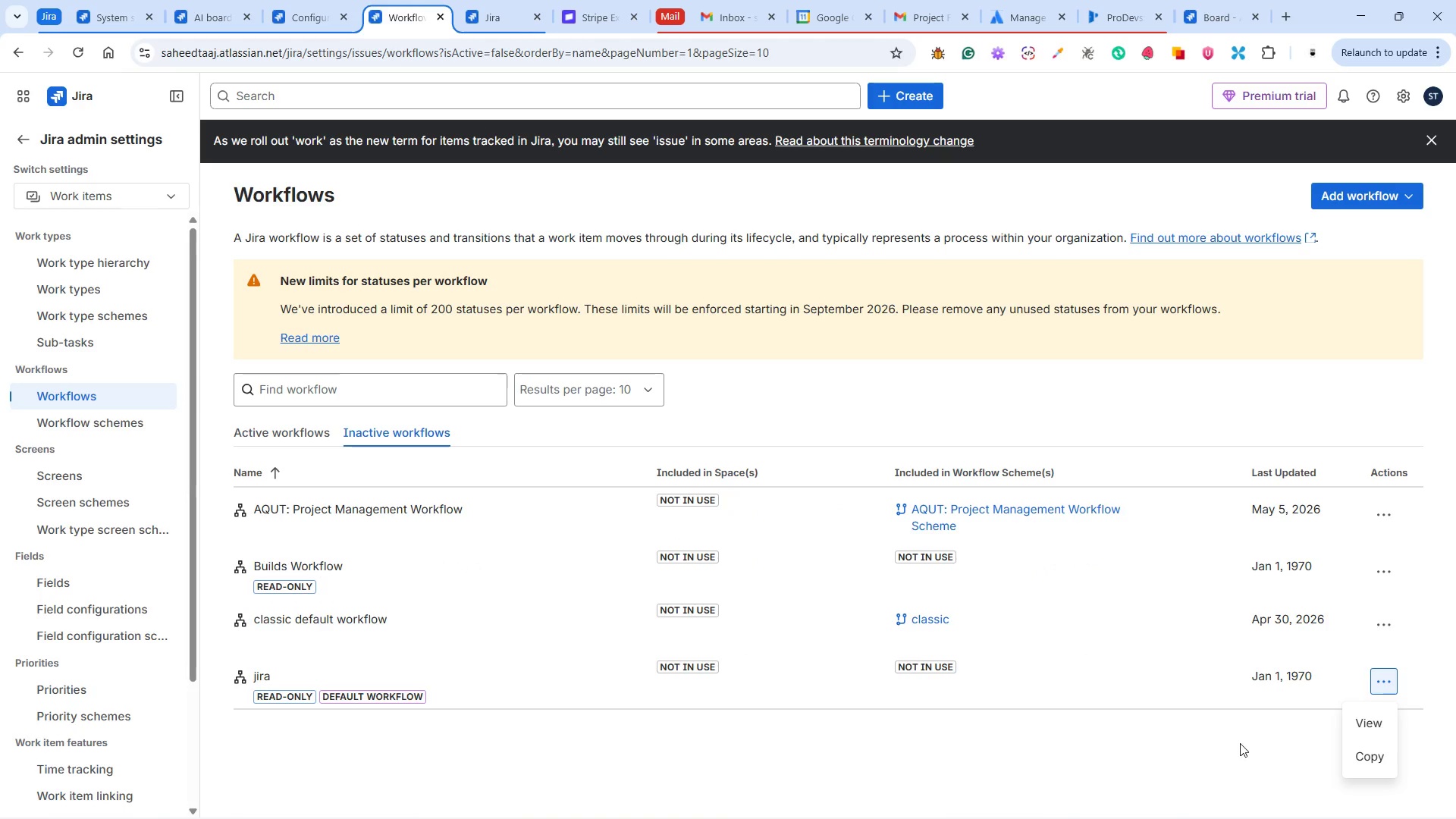 
left_click([1240, 743])
 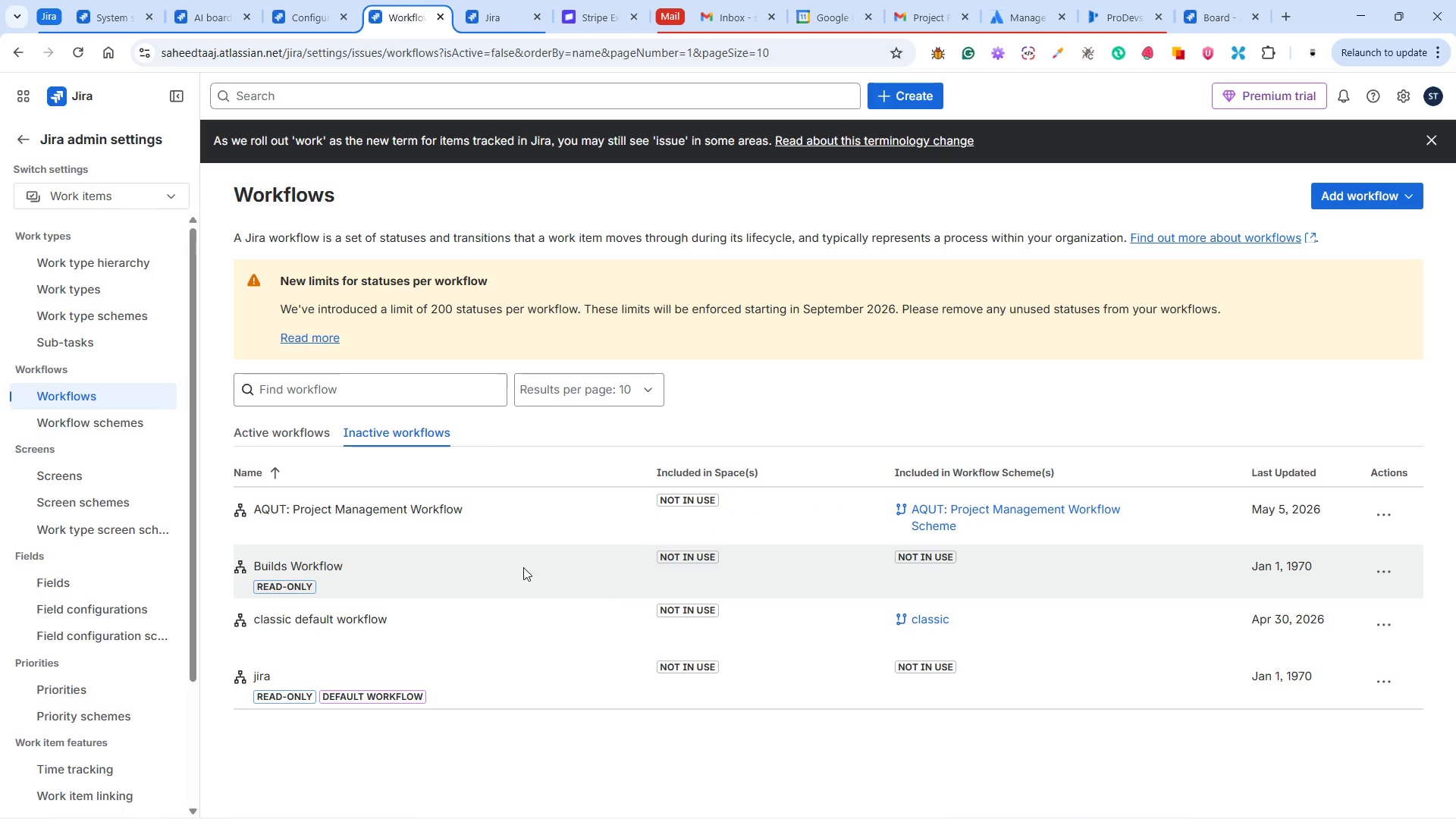 
left_click([278, 431])
 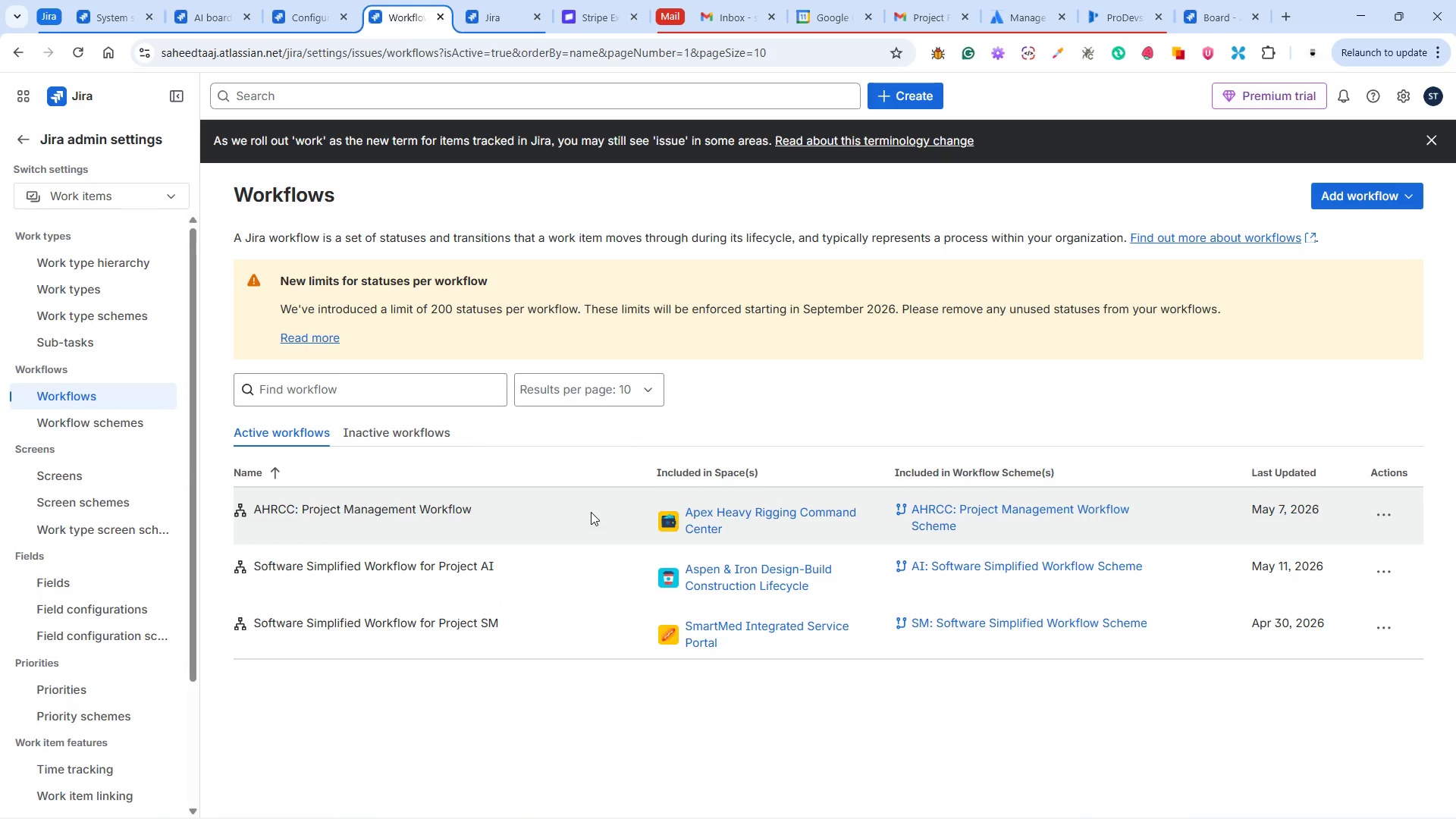 
wait(5.05)
 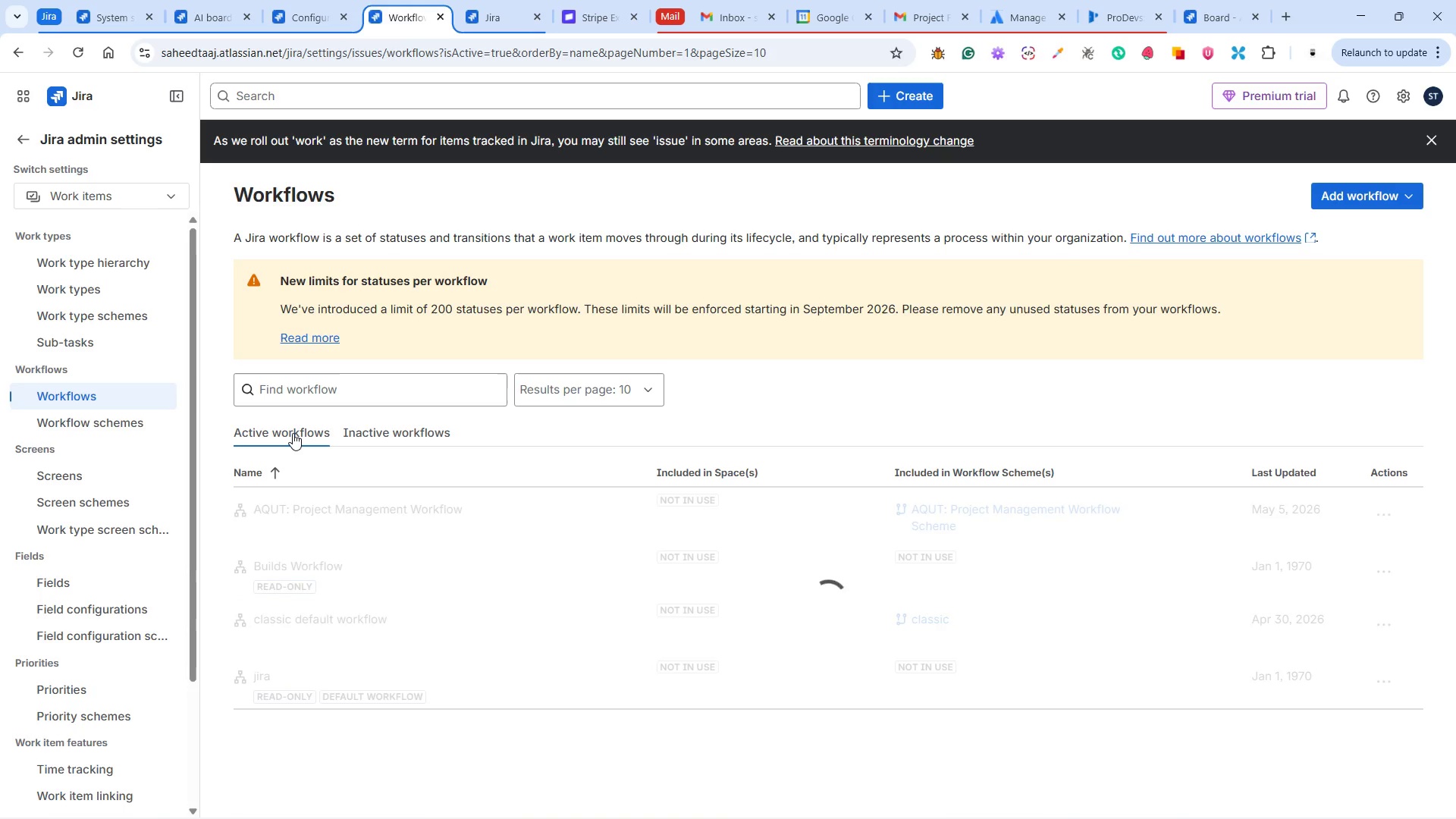 
left_click([57, 423])
 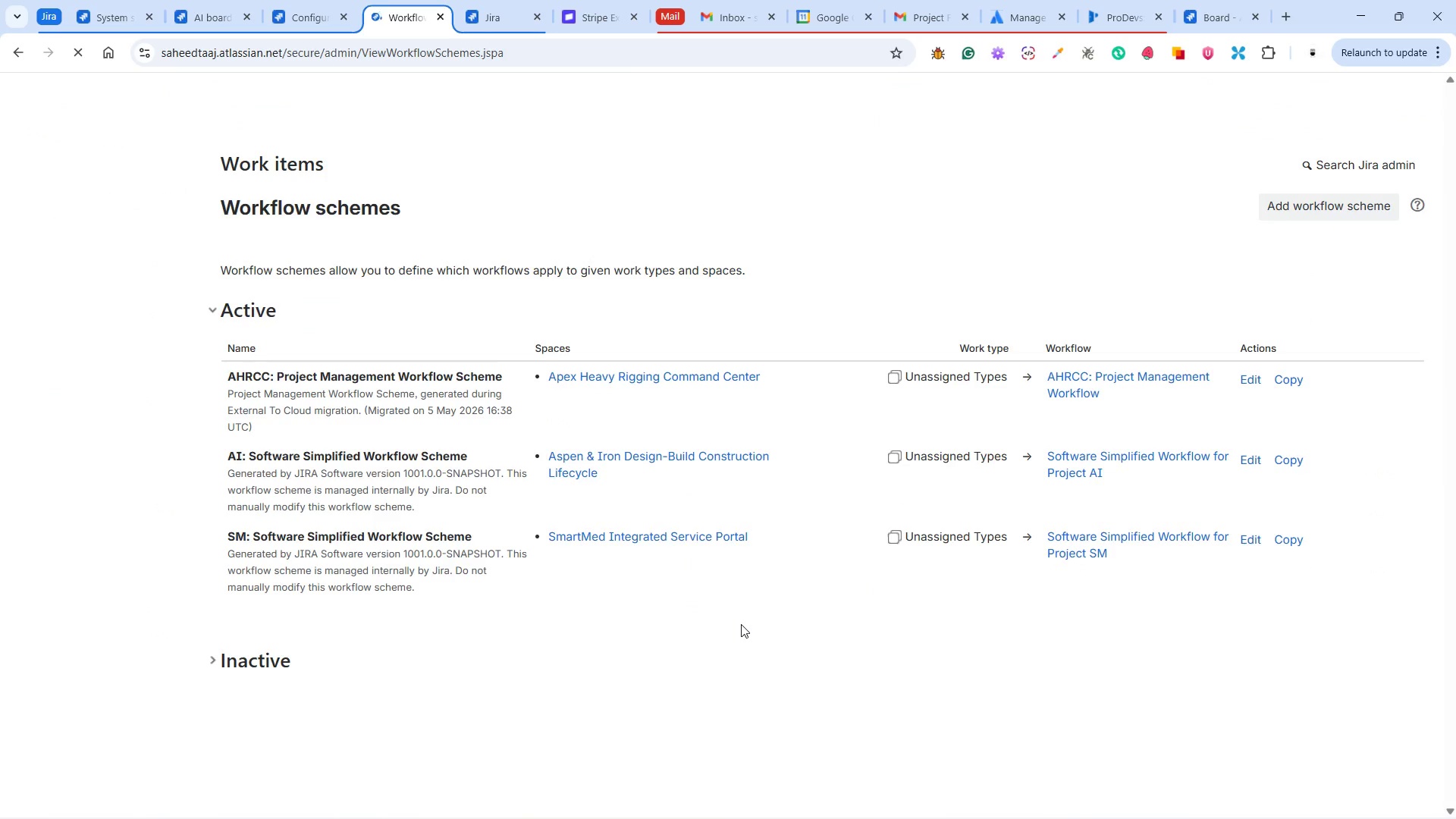 
wait(7.0)
 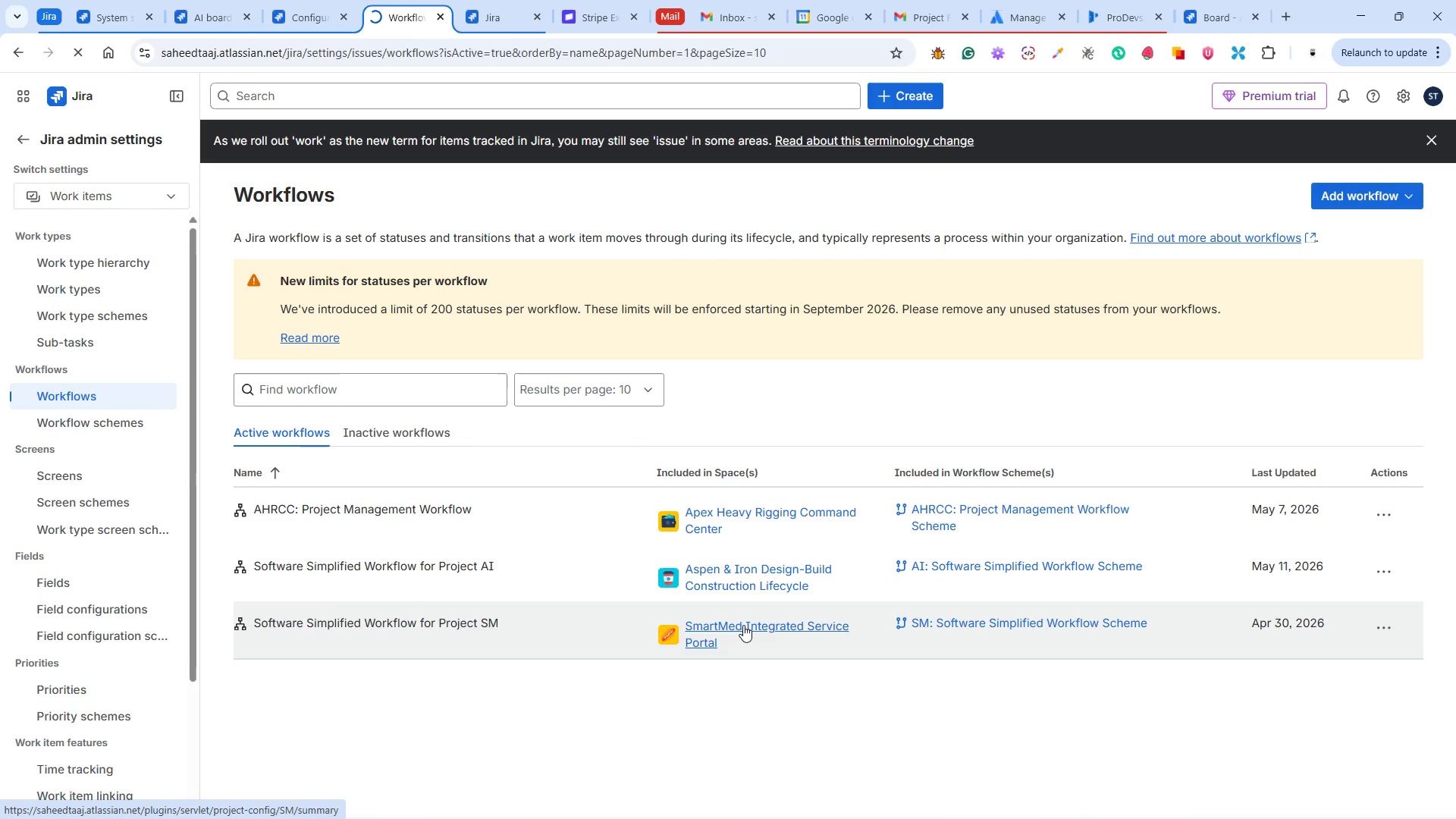 
left_click([271, 658])
 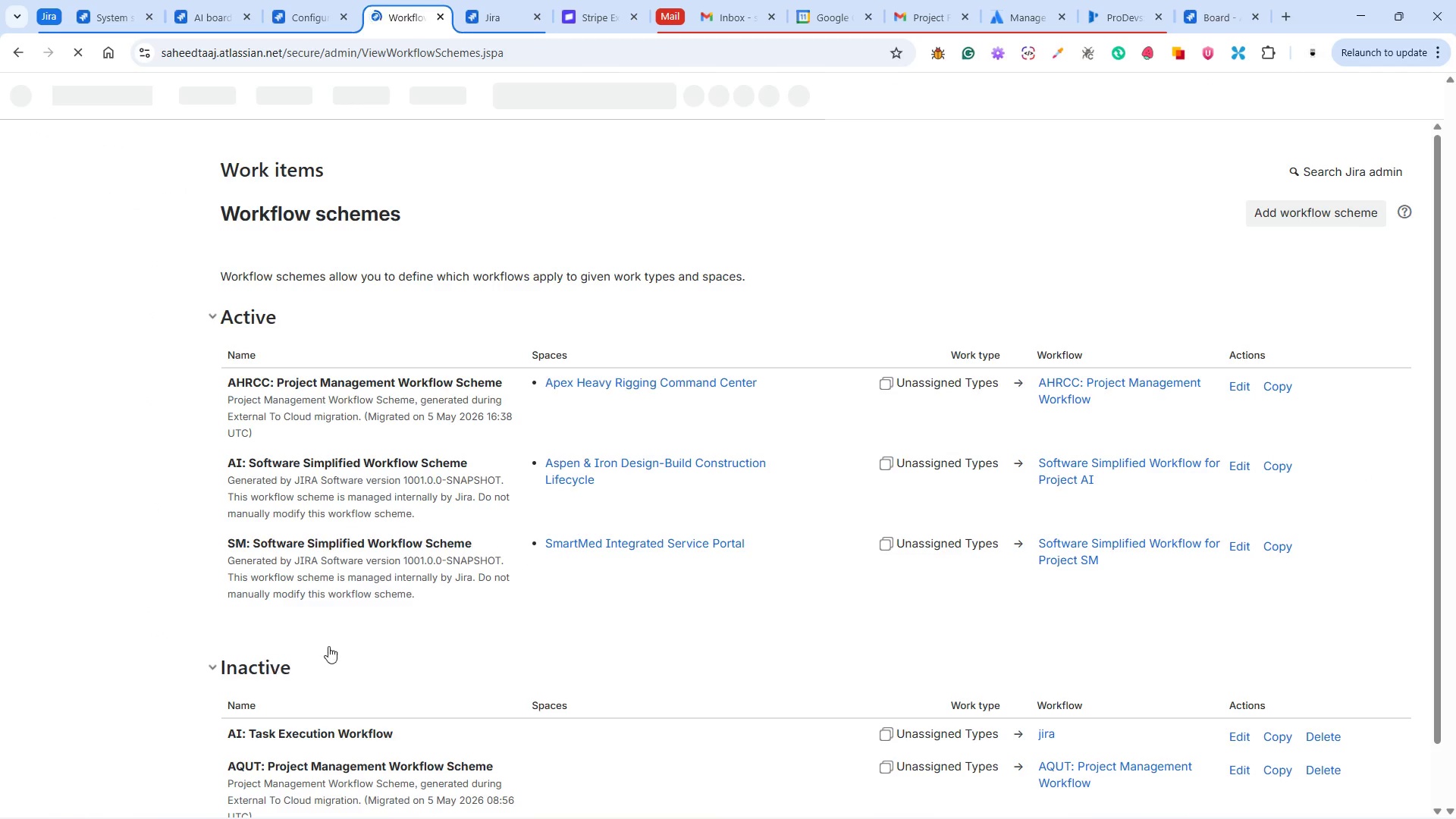 
scroll: coordinate [418, 604], scroll_direction: down, amount: 3.0
 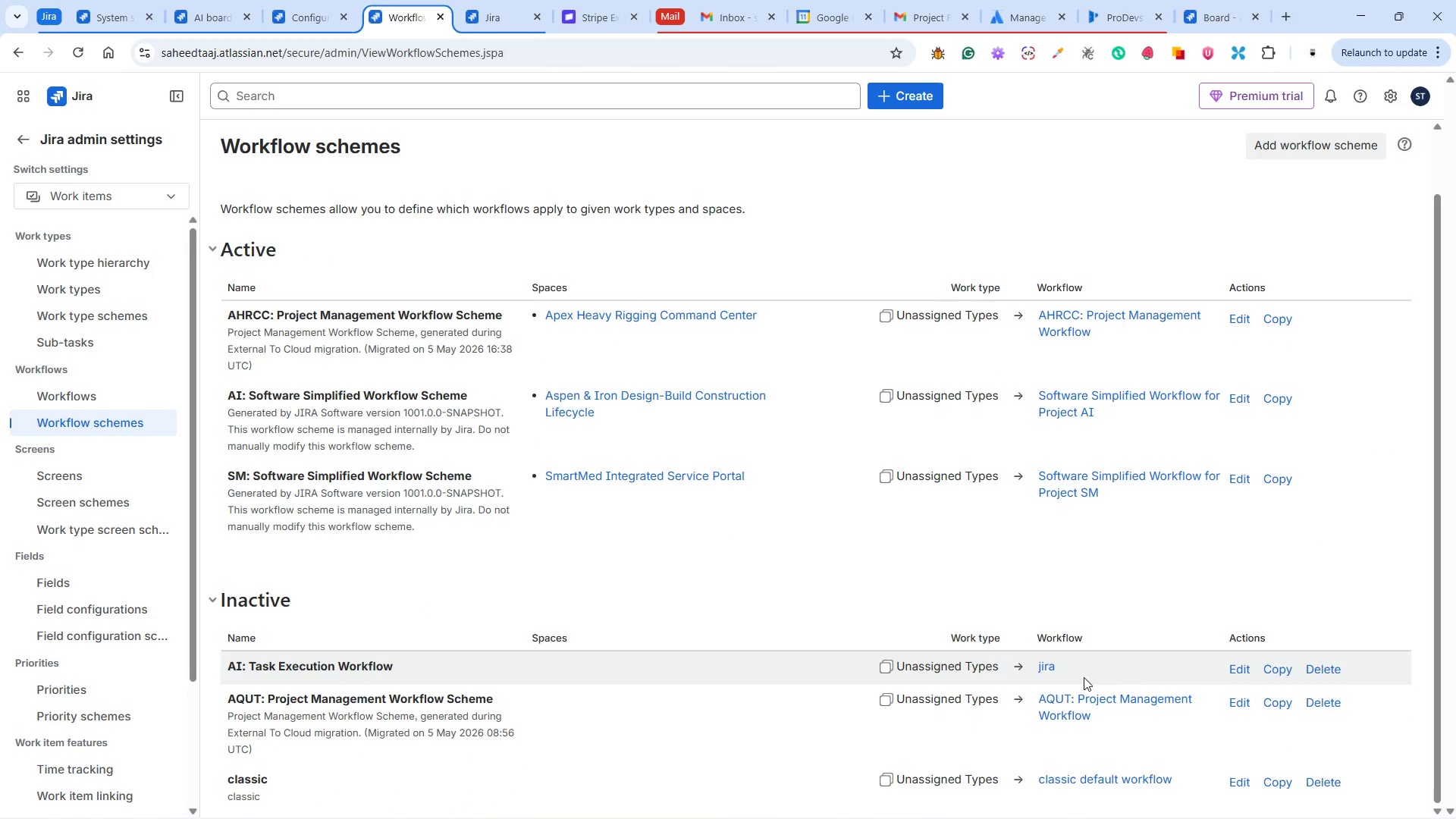 
wait(7.56)
 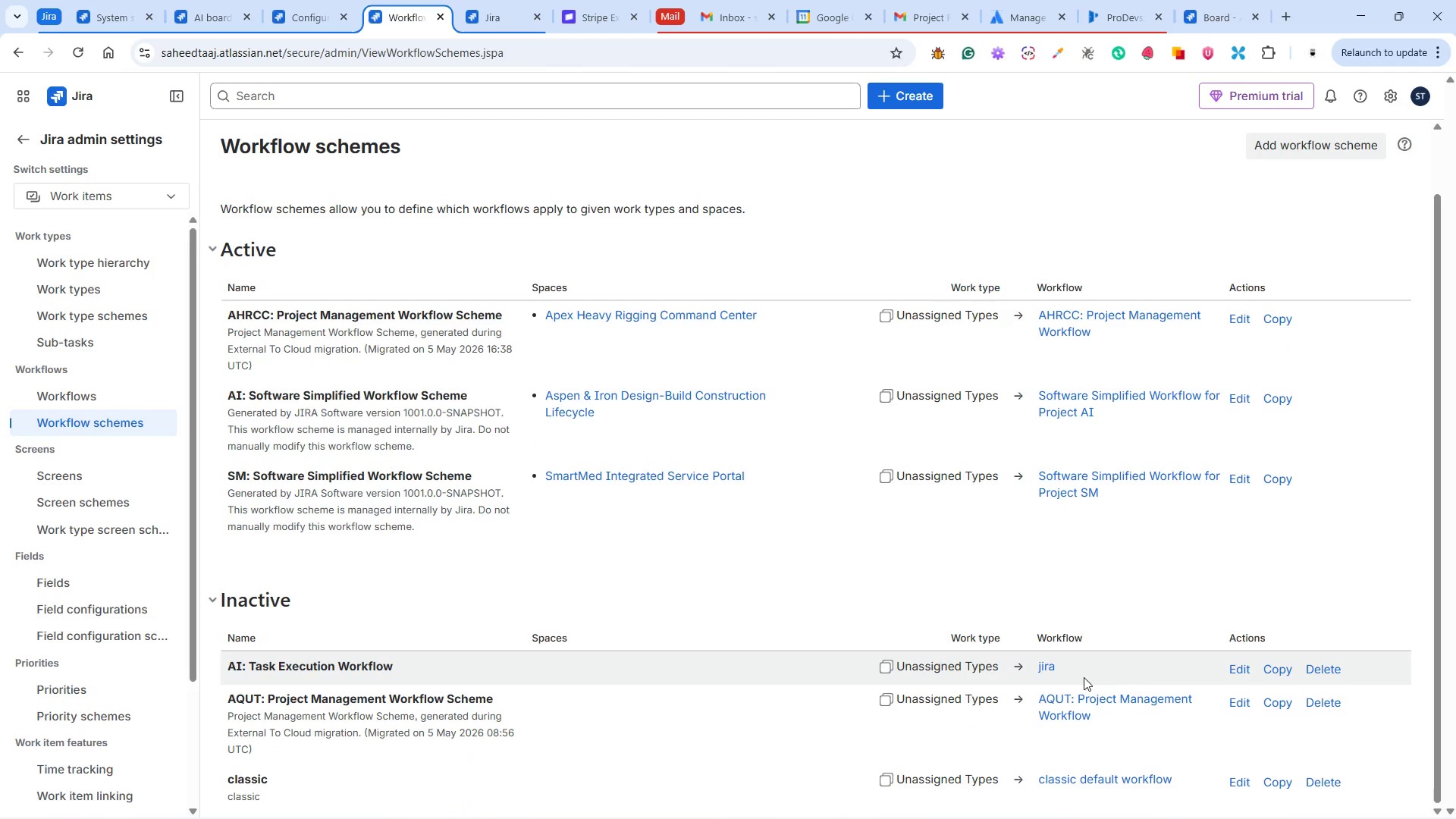 
scroll: coordinate [1035, 657], scroll_direction: up, amount: 1.0
 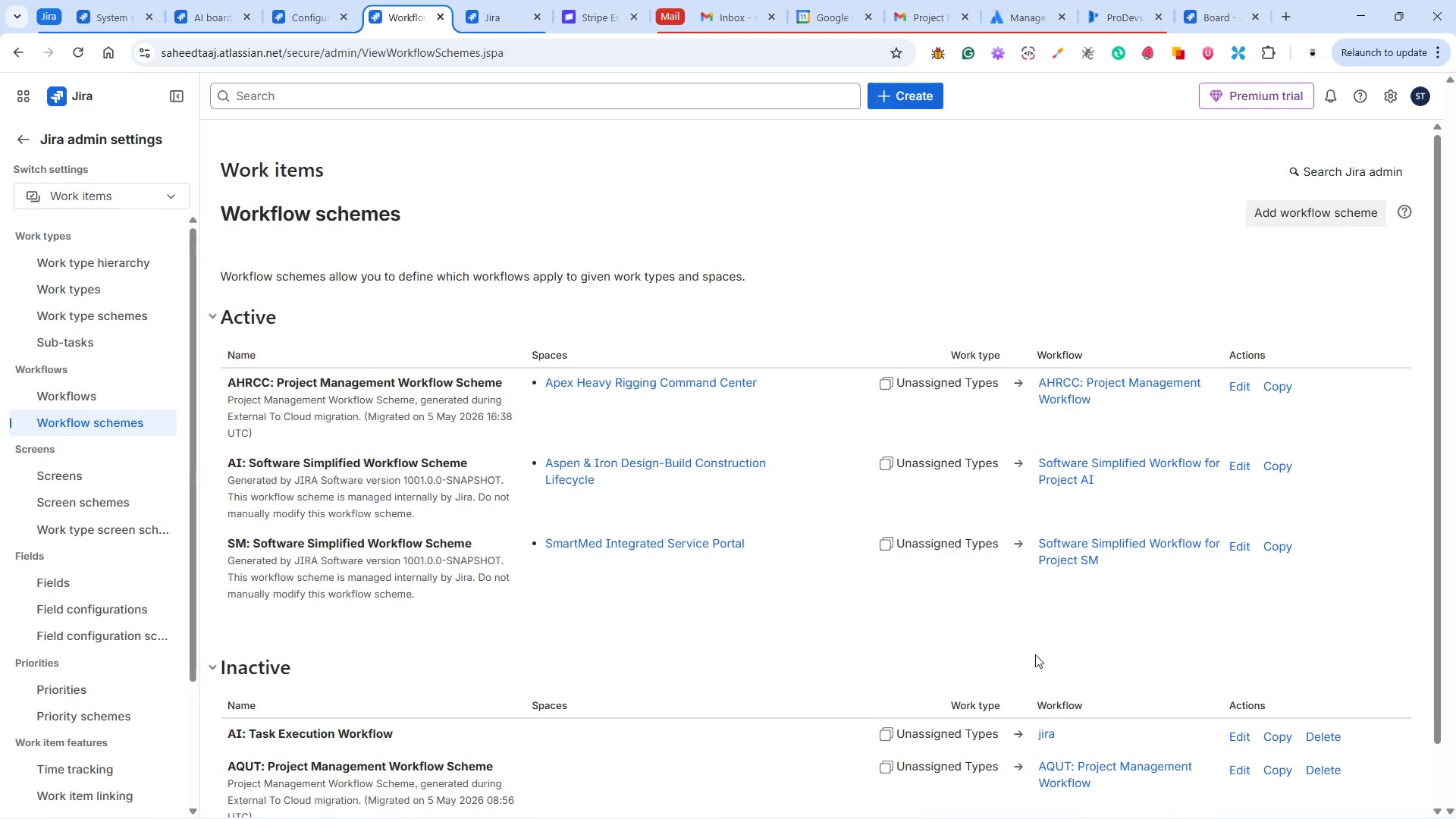 
scroll: coordinate [1035, 654], scroll_direction: down, amount: 2.0
 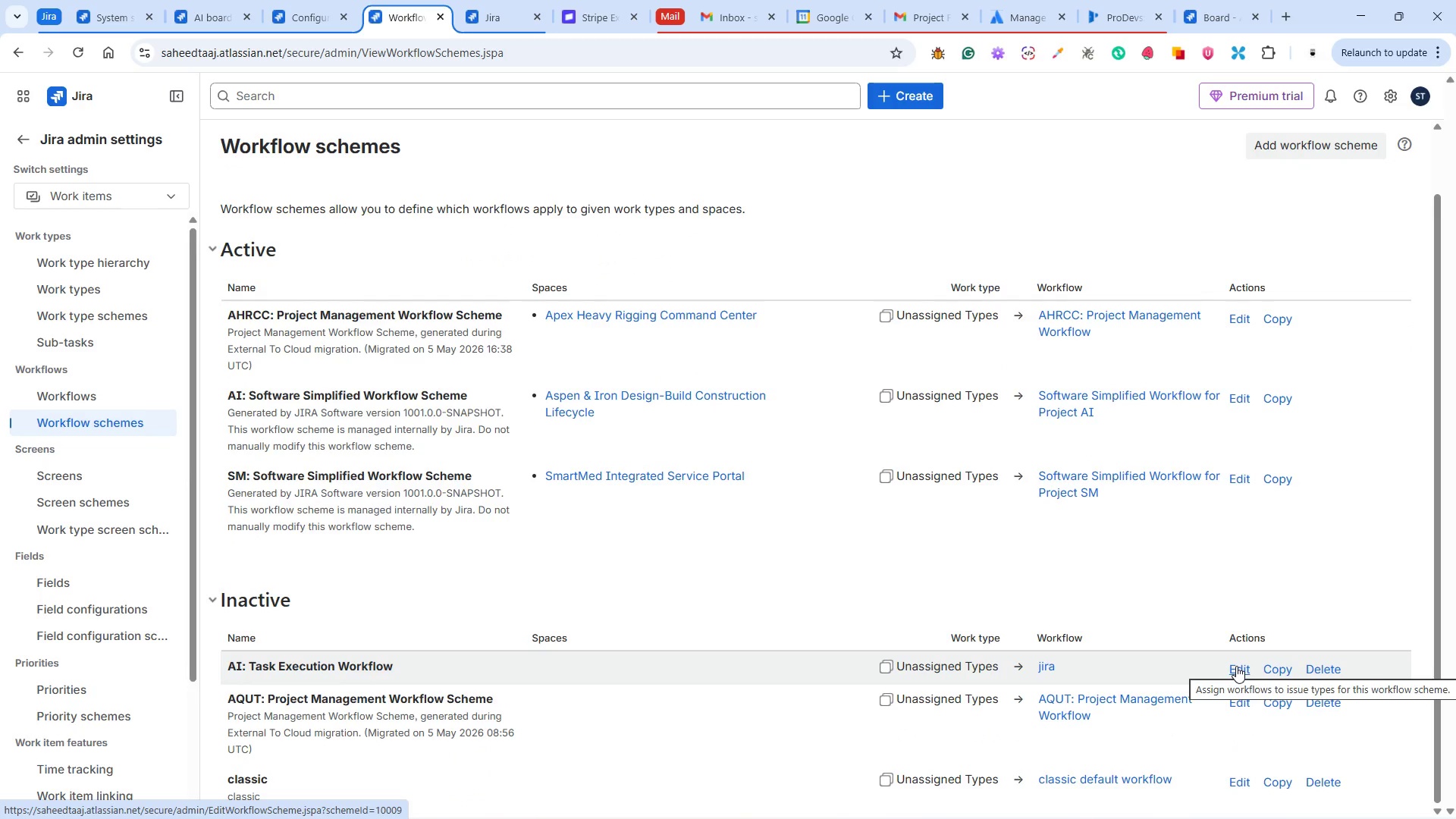 
wait(9.51)
 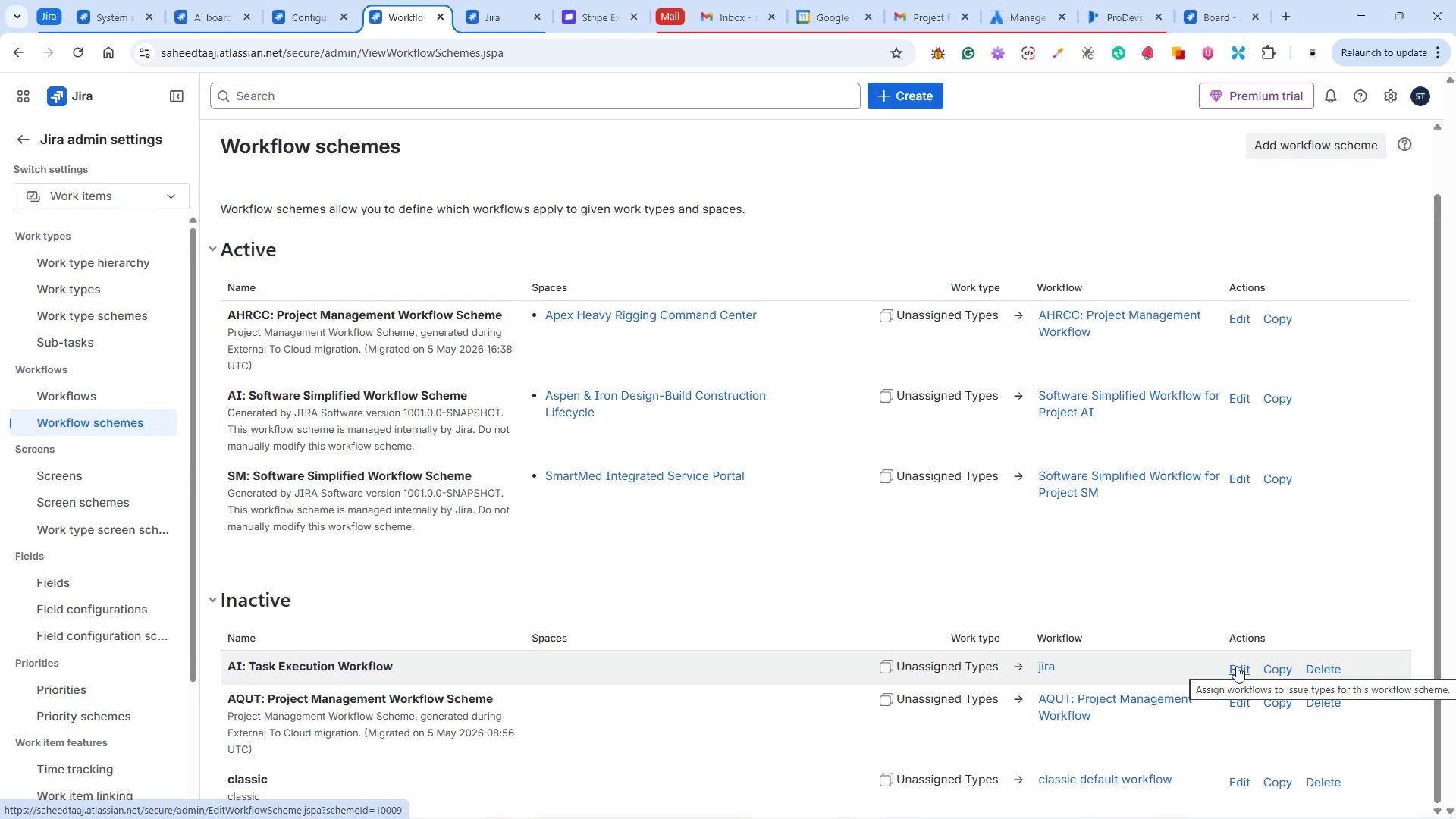 
right_click([86, 397])
 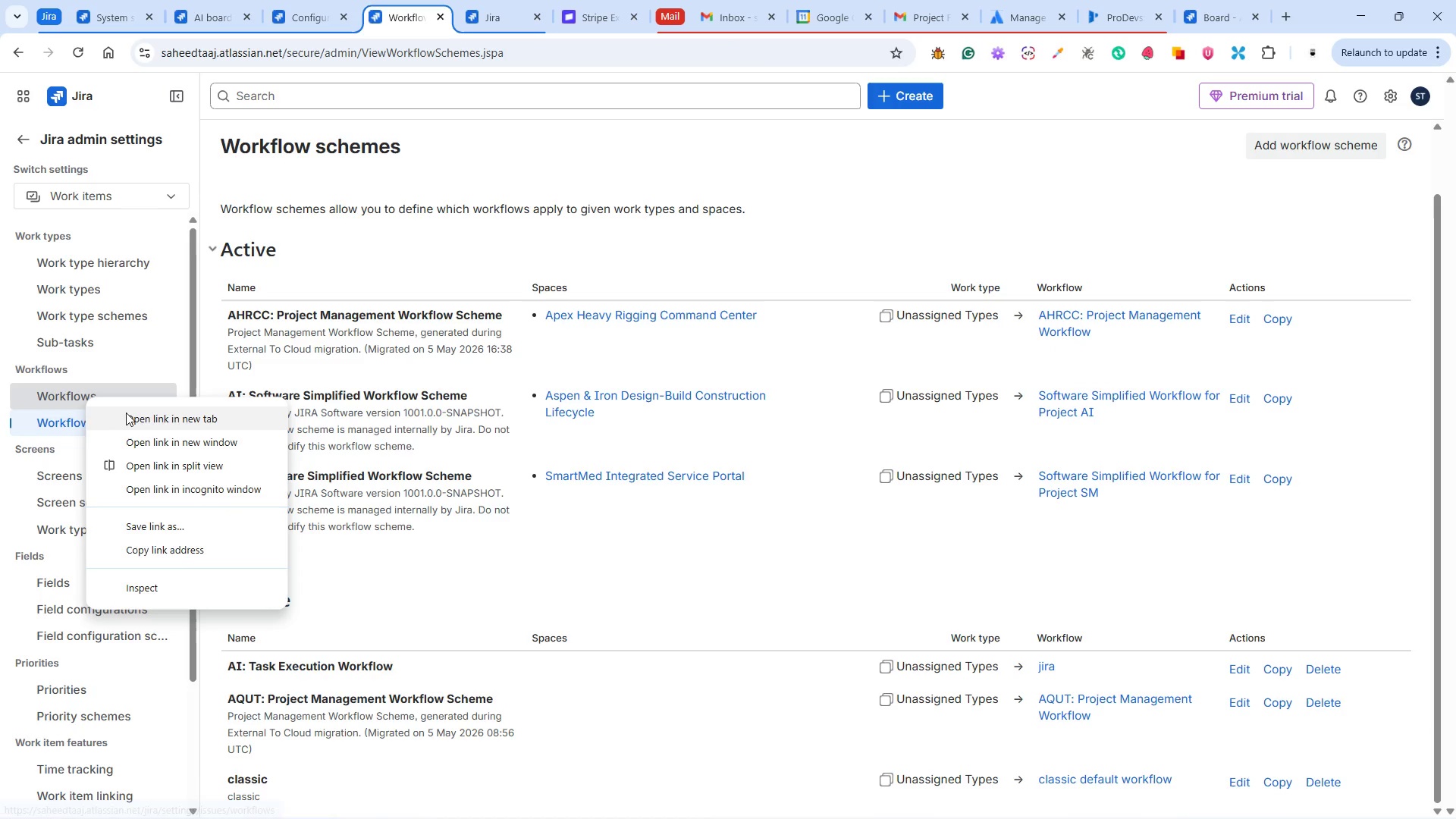 
left_click([133, 414])
 